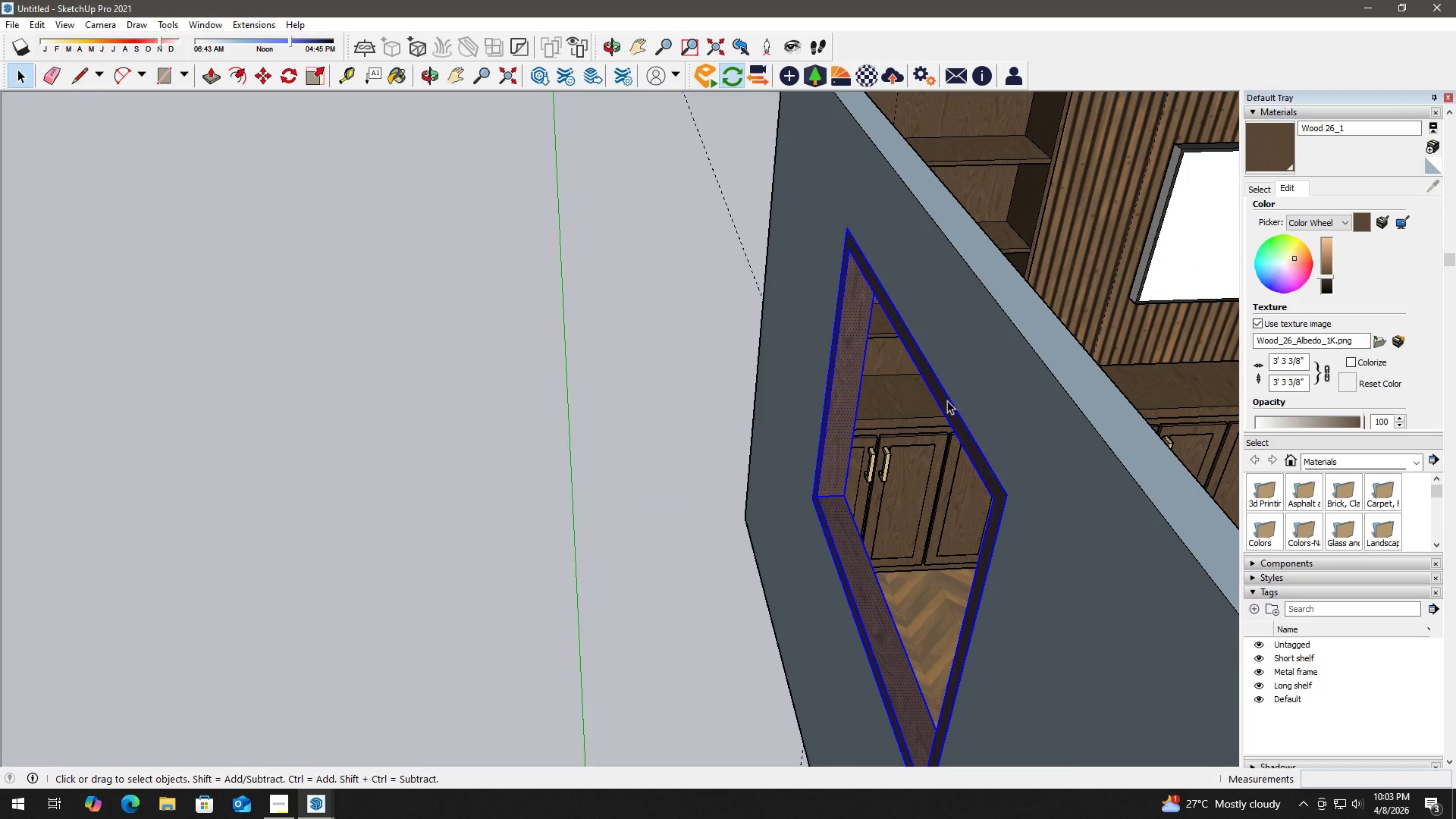 
right_click([946, 400])
 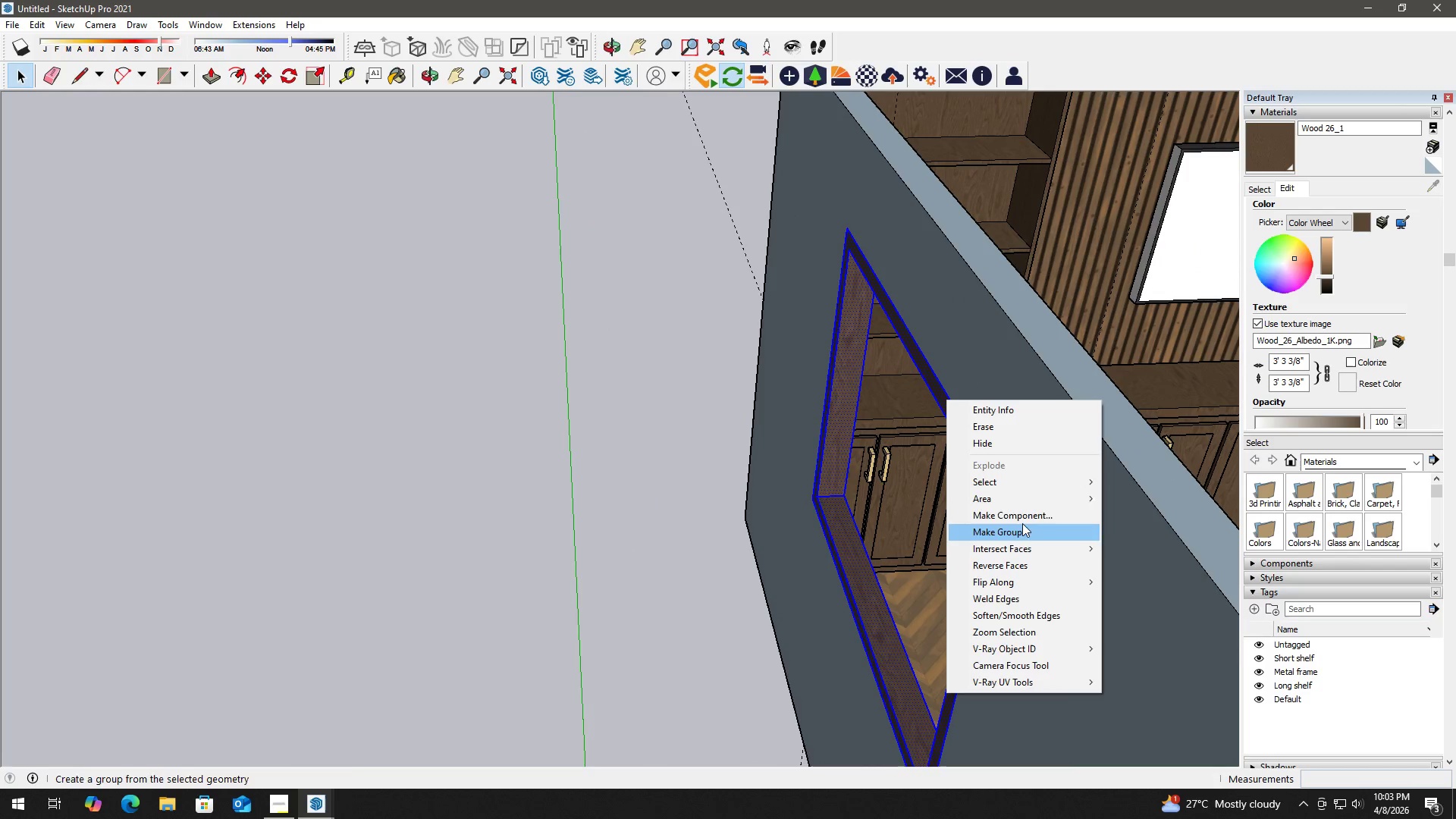 
left_click([1028, 519])
 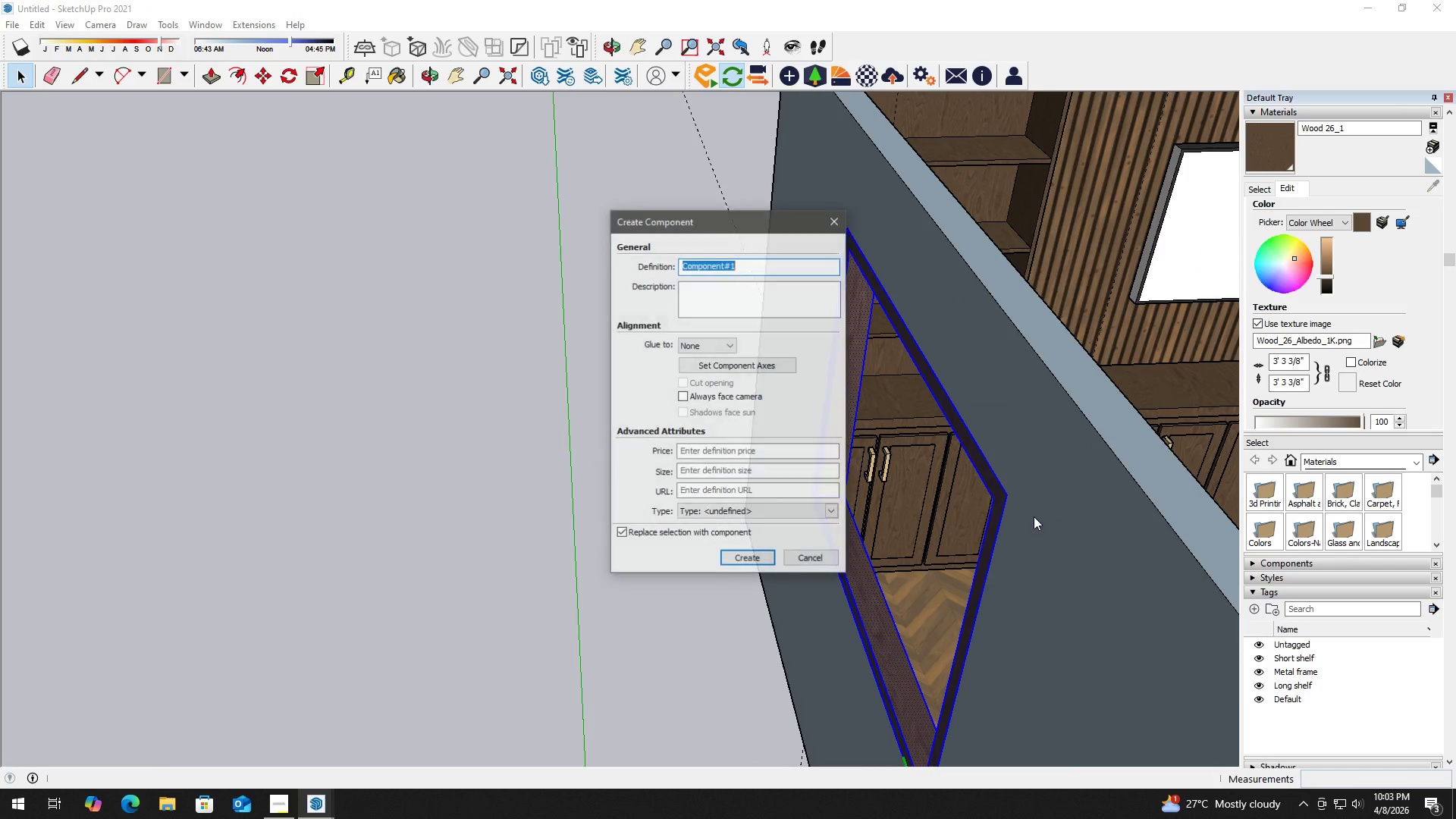 
type(window J)
key(Backspace)
key(Backspace)
type( Jam)
 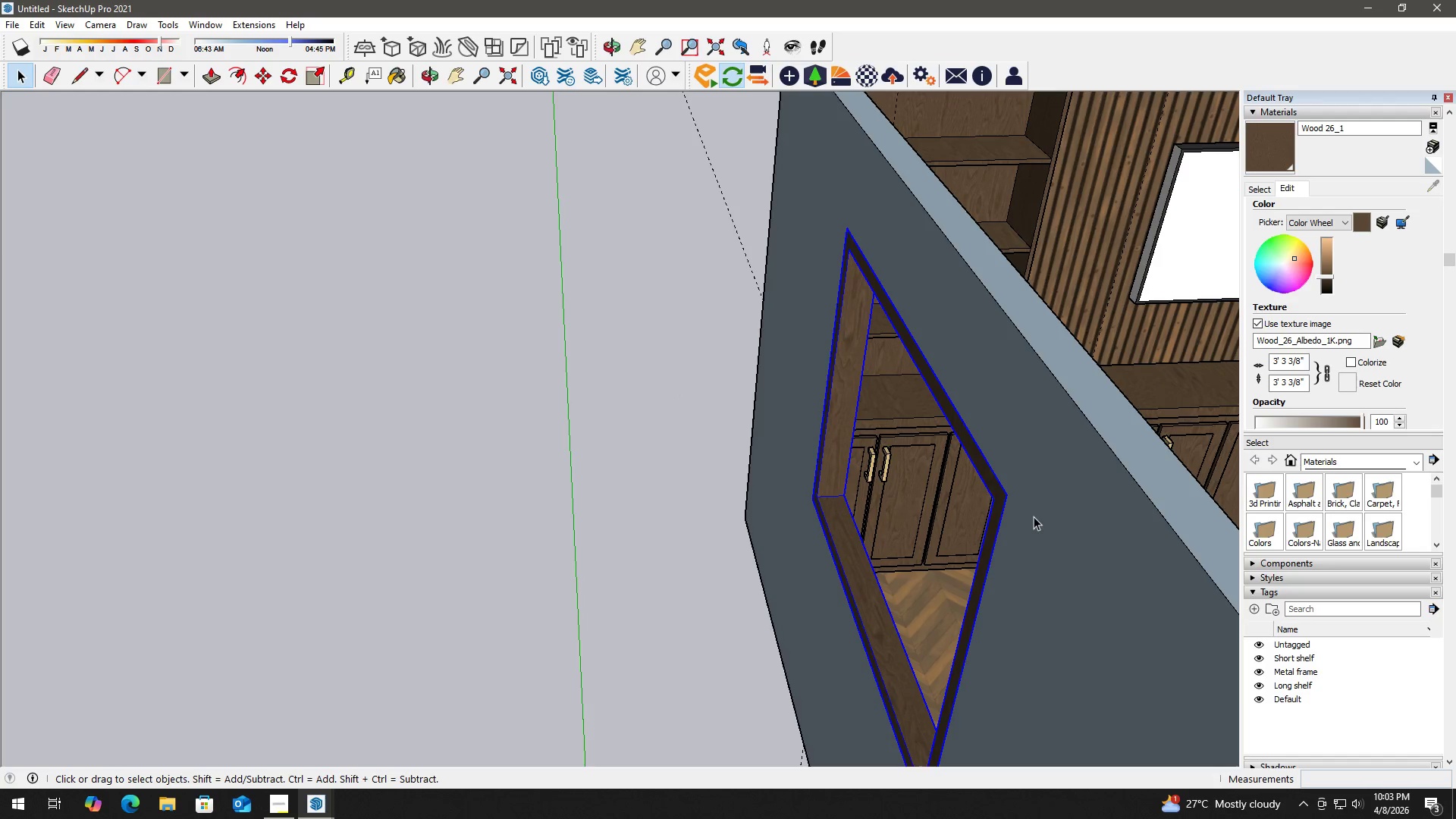 
 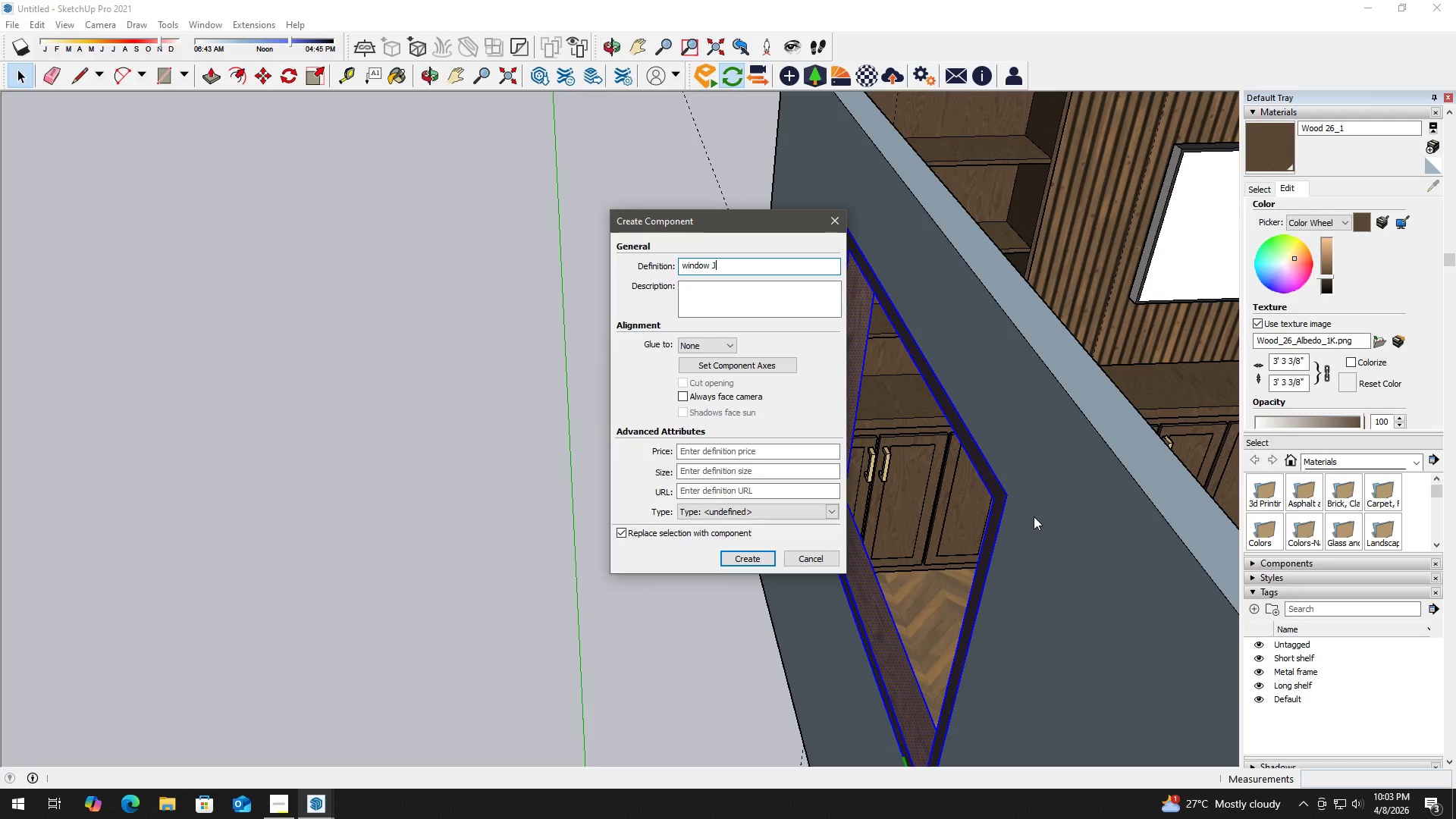 
key(Enter)
 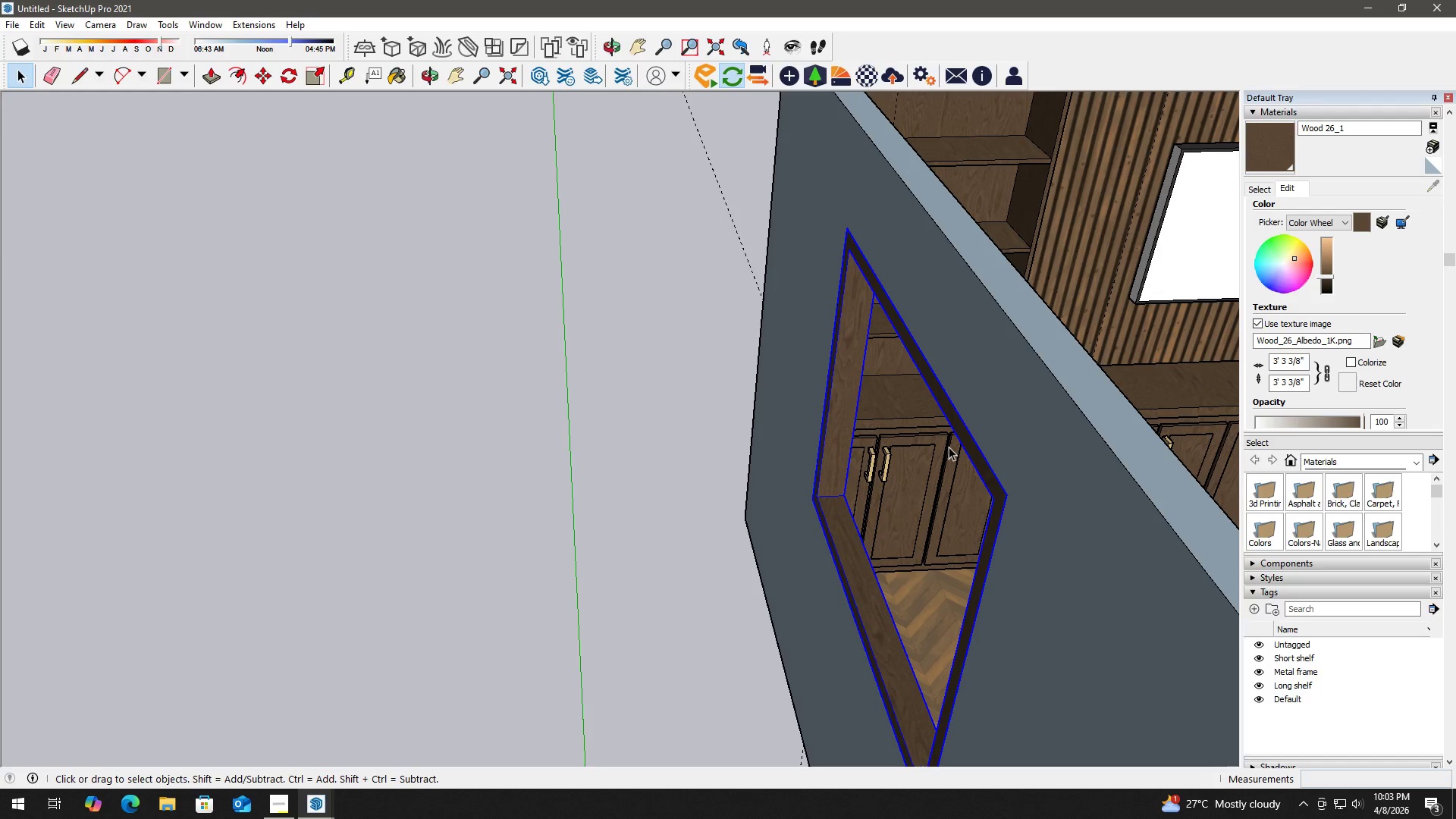 
scroll: coordinate [710, 477], scroll_direction: down, amount: 3.0
 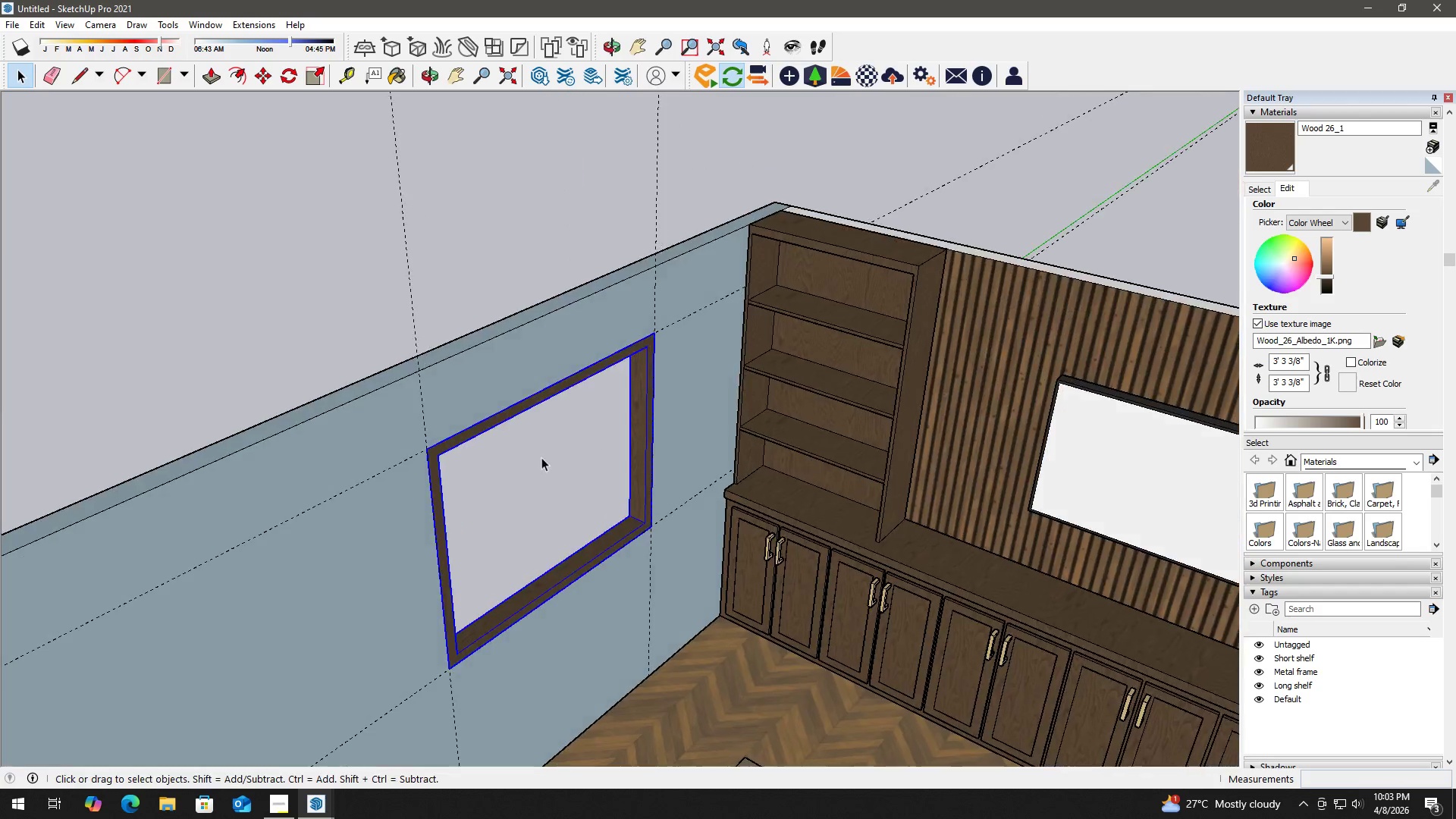 
left_click([557, 463])
 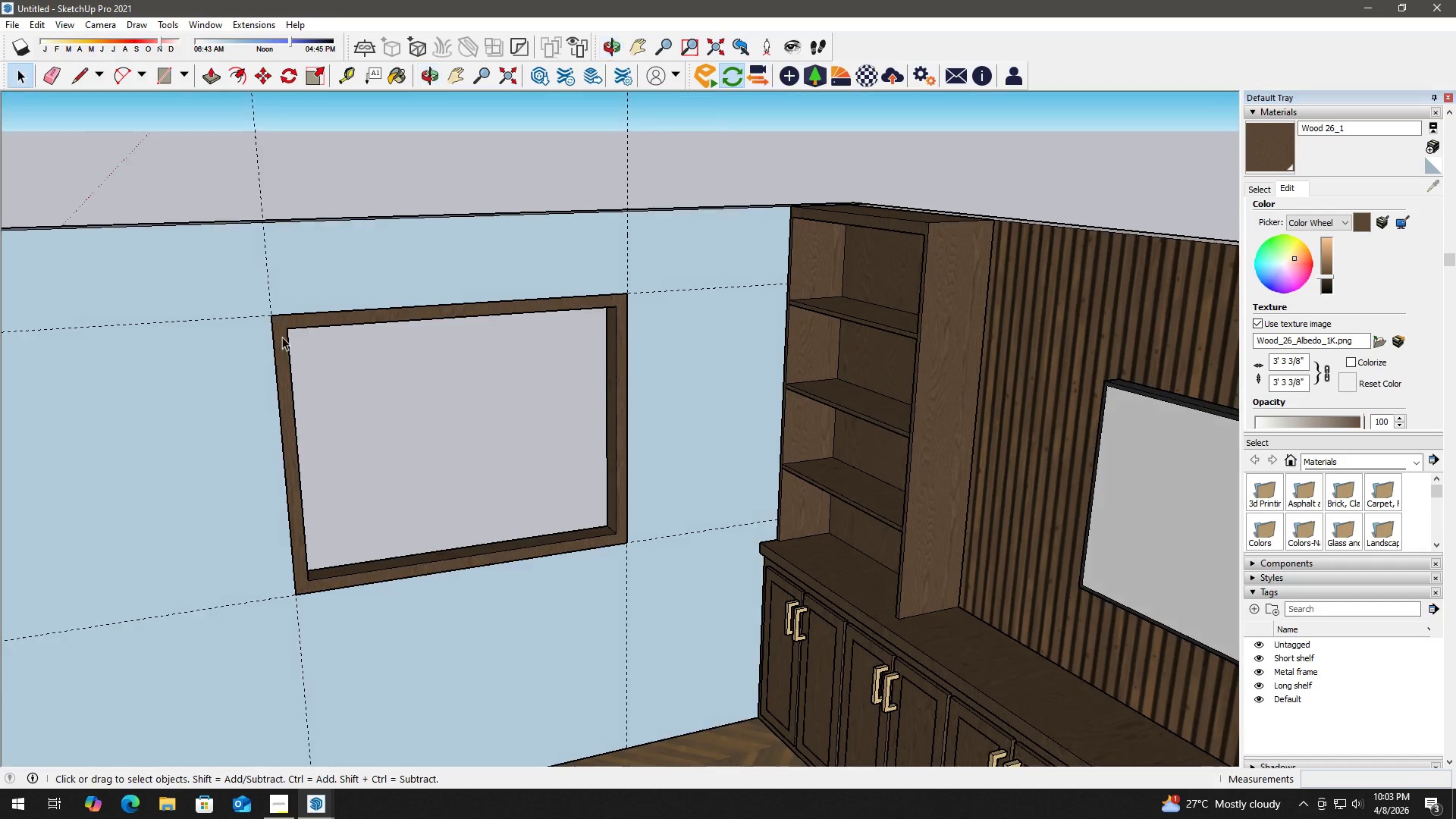 
scroll: coordinate [547, 457], scroll_direction: up, amount: 1.0
 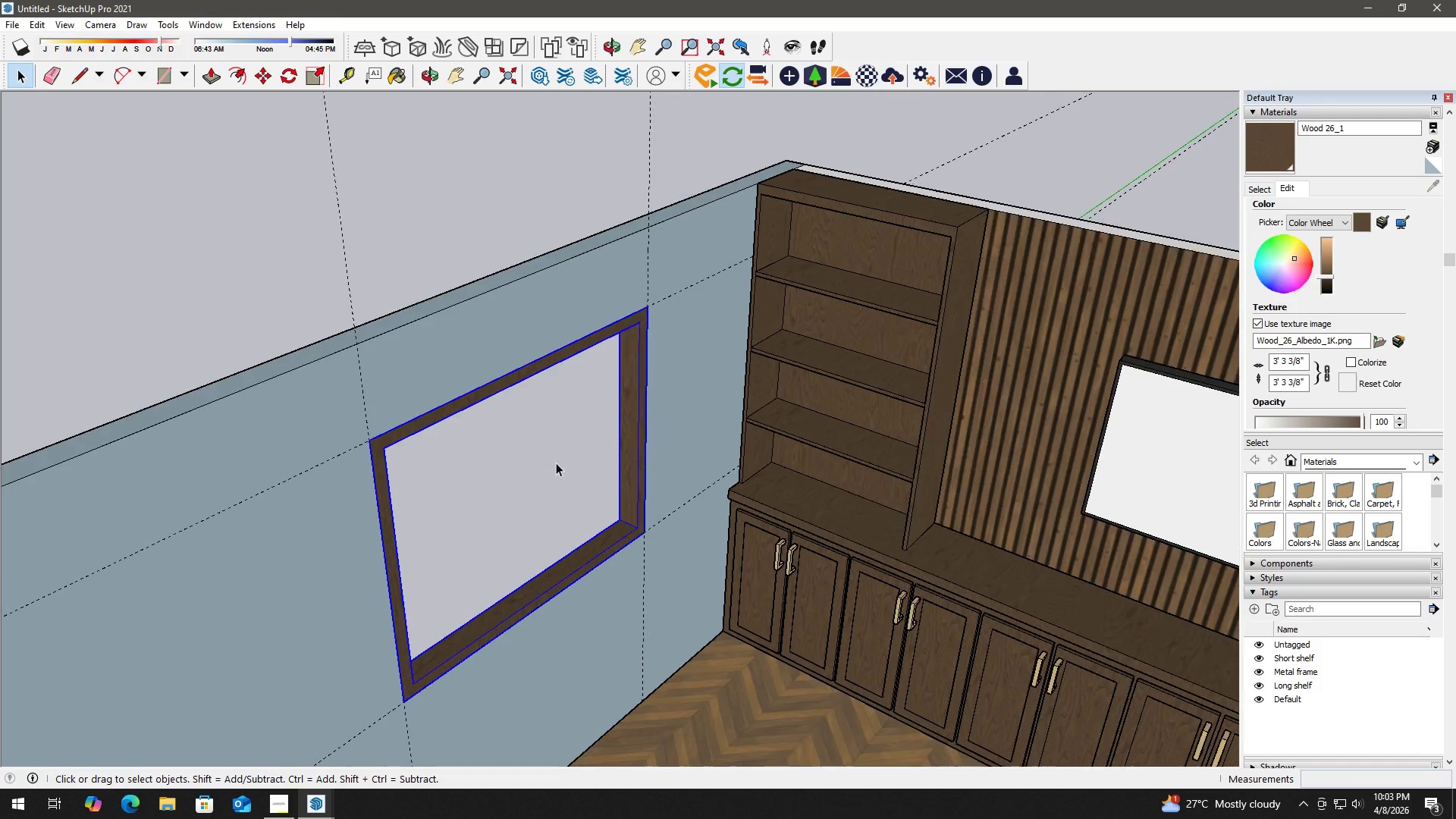 
key(R)
 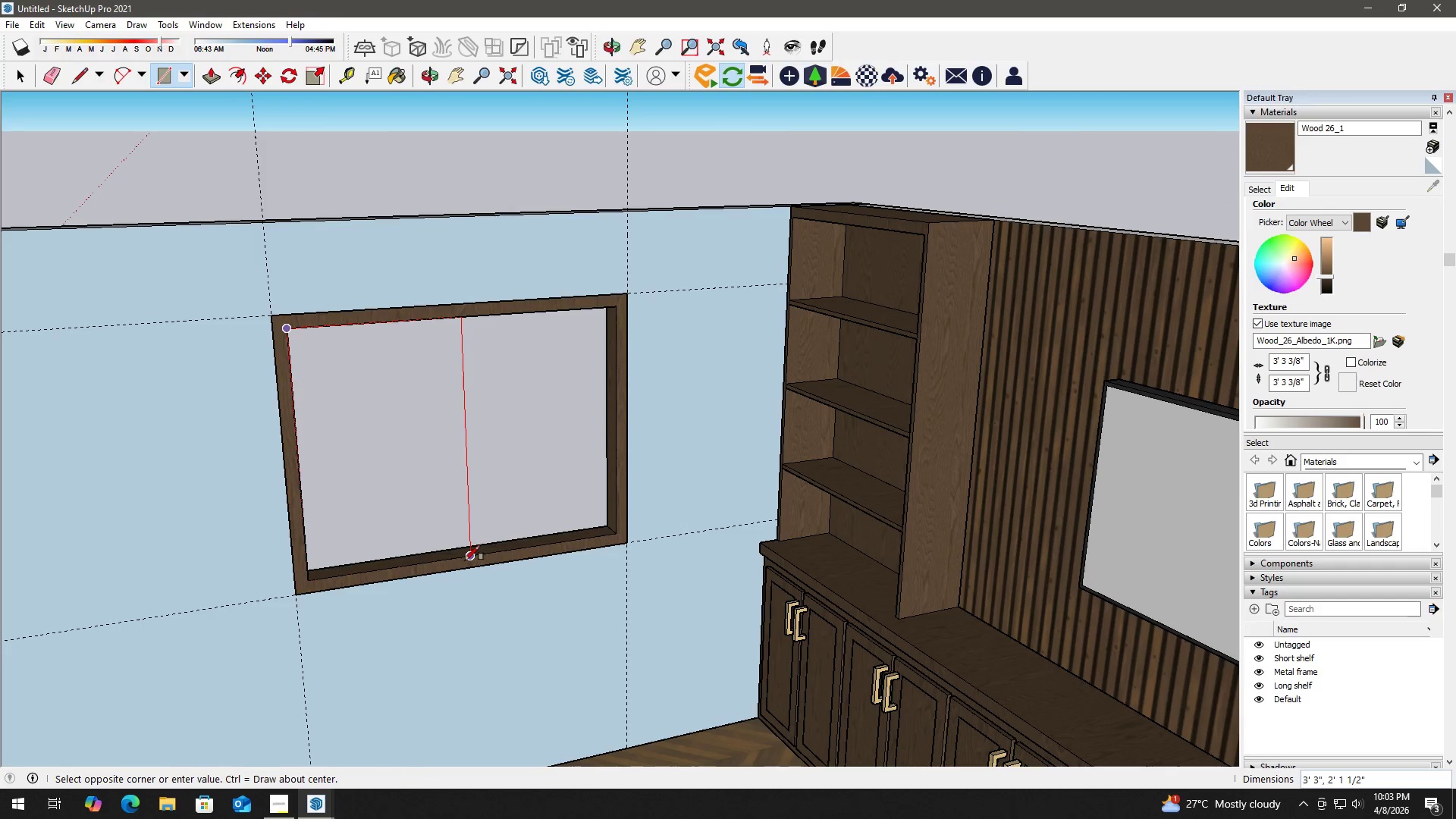 
left_click([465, 560])
 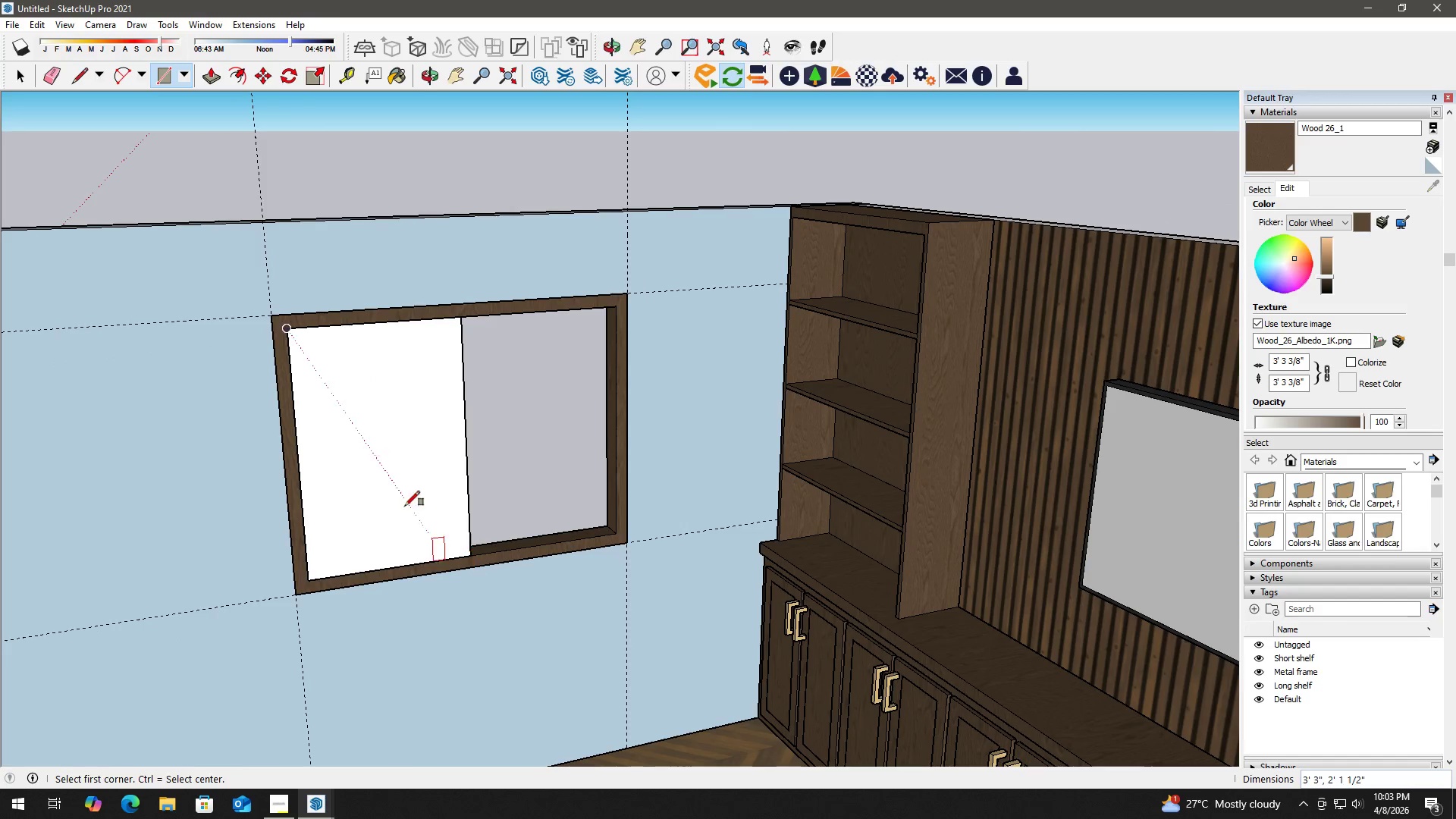 
key(Space)
 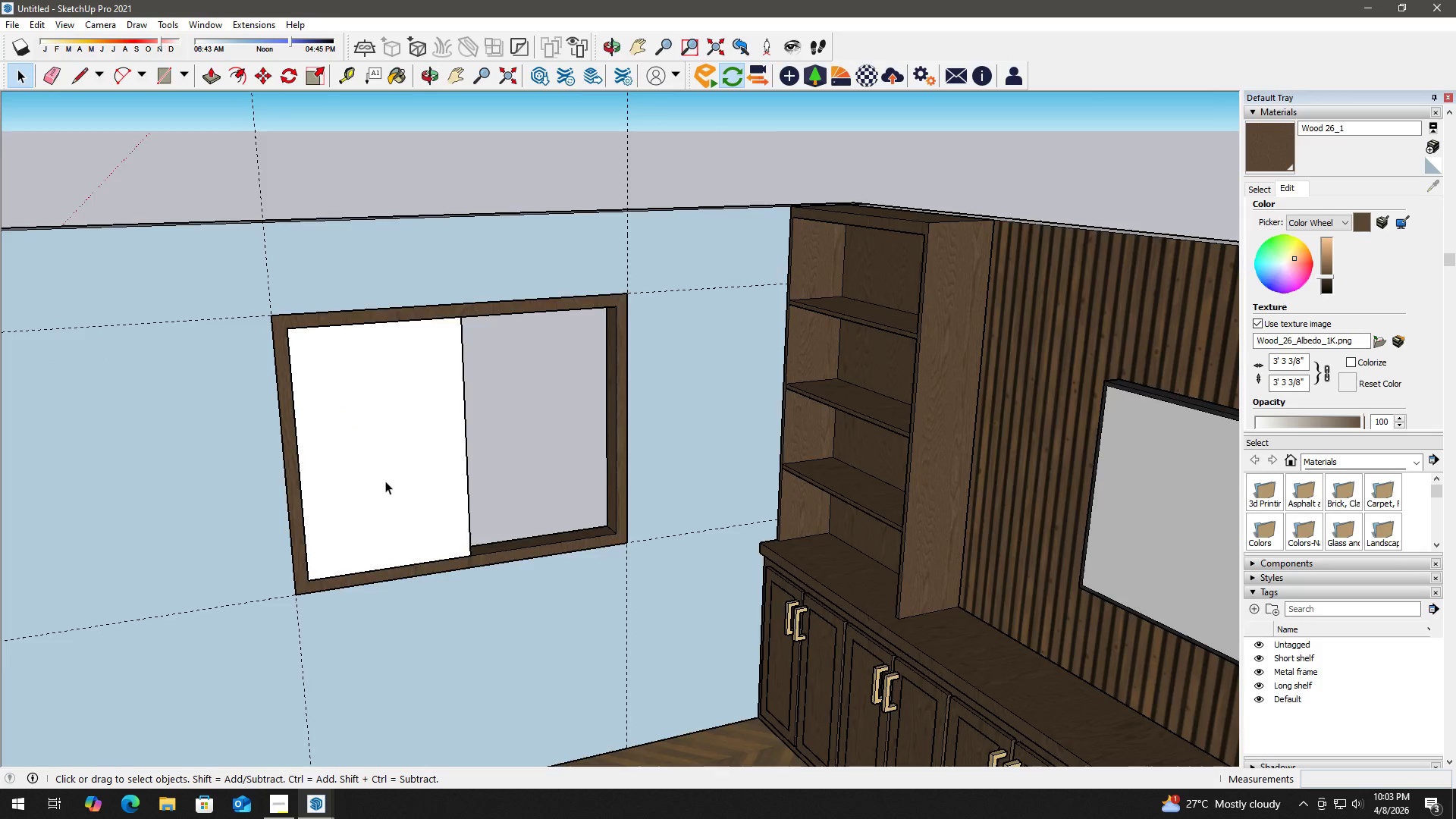 
scroll: coordinate [384, 481], scroll_direction: up, amount: 2.0
 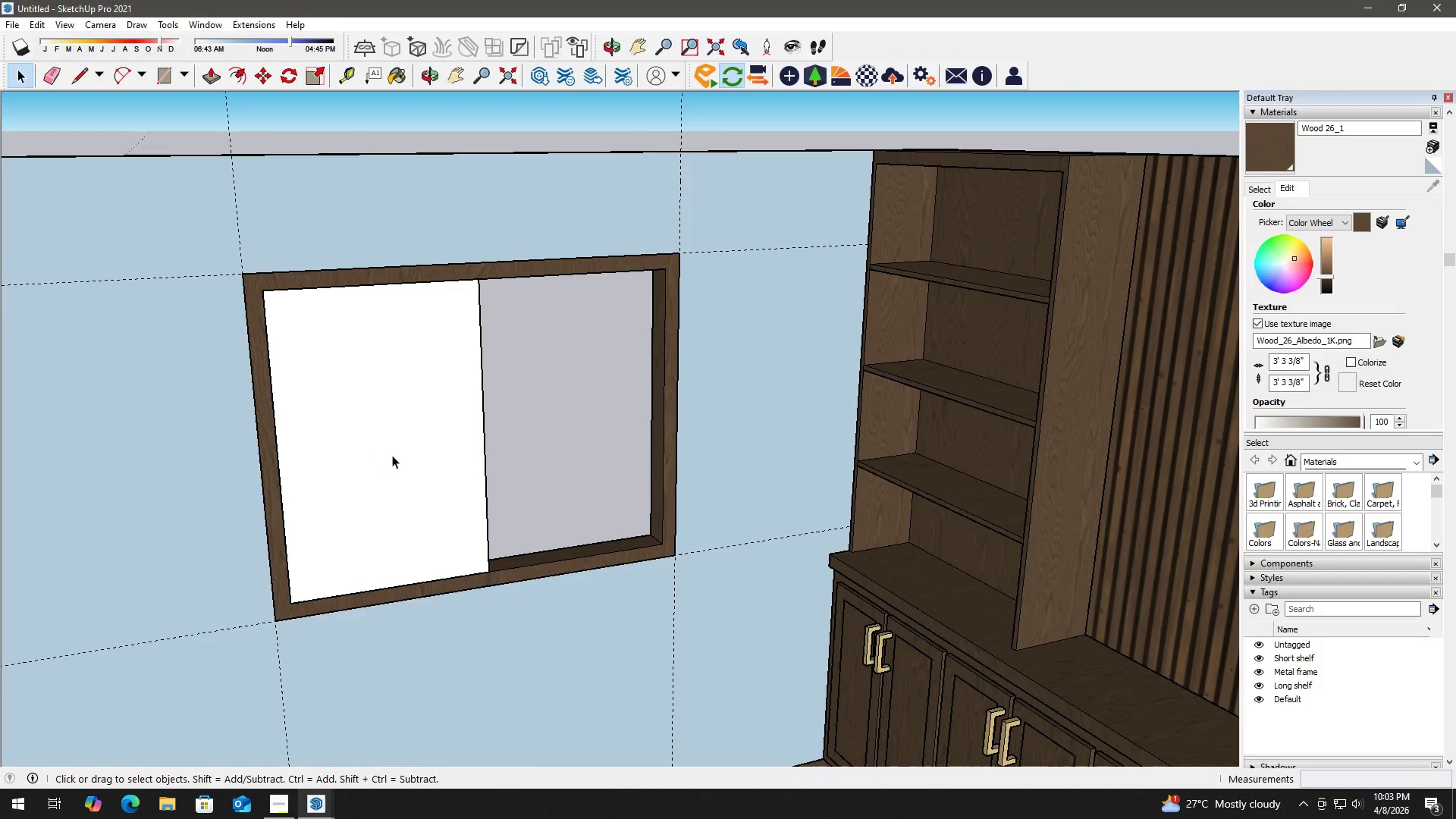 
key(Space)
 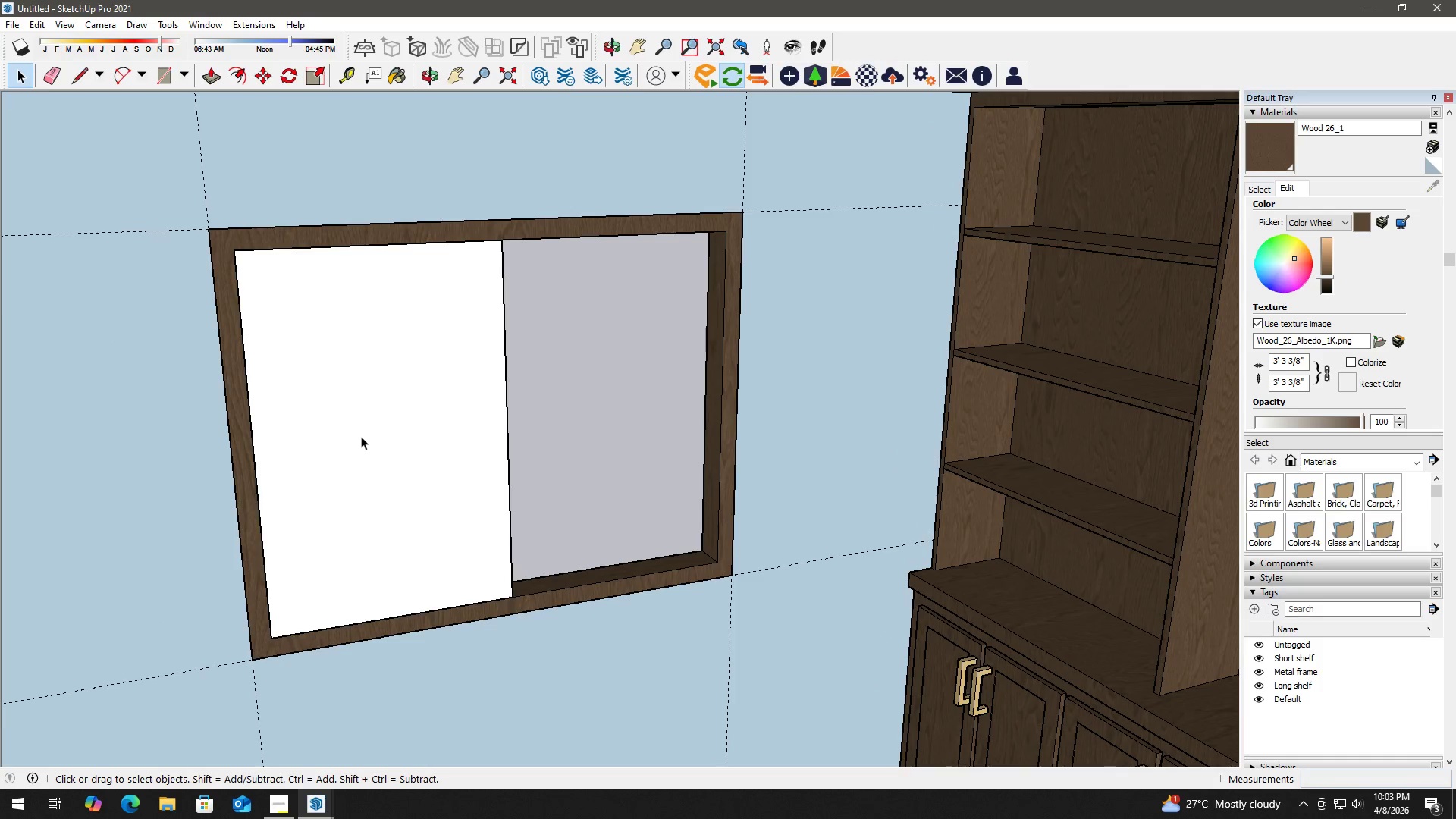 
scroll: coordinate [361, 445], scroll_direction: up, amount: 2.0
 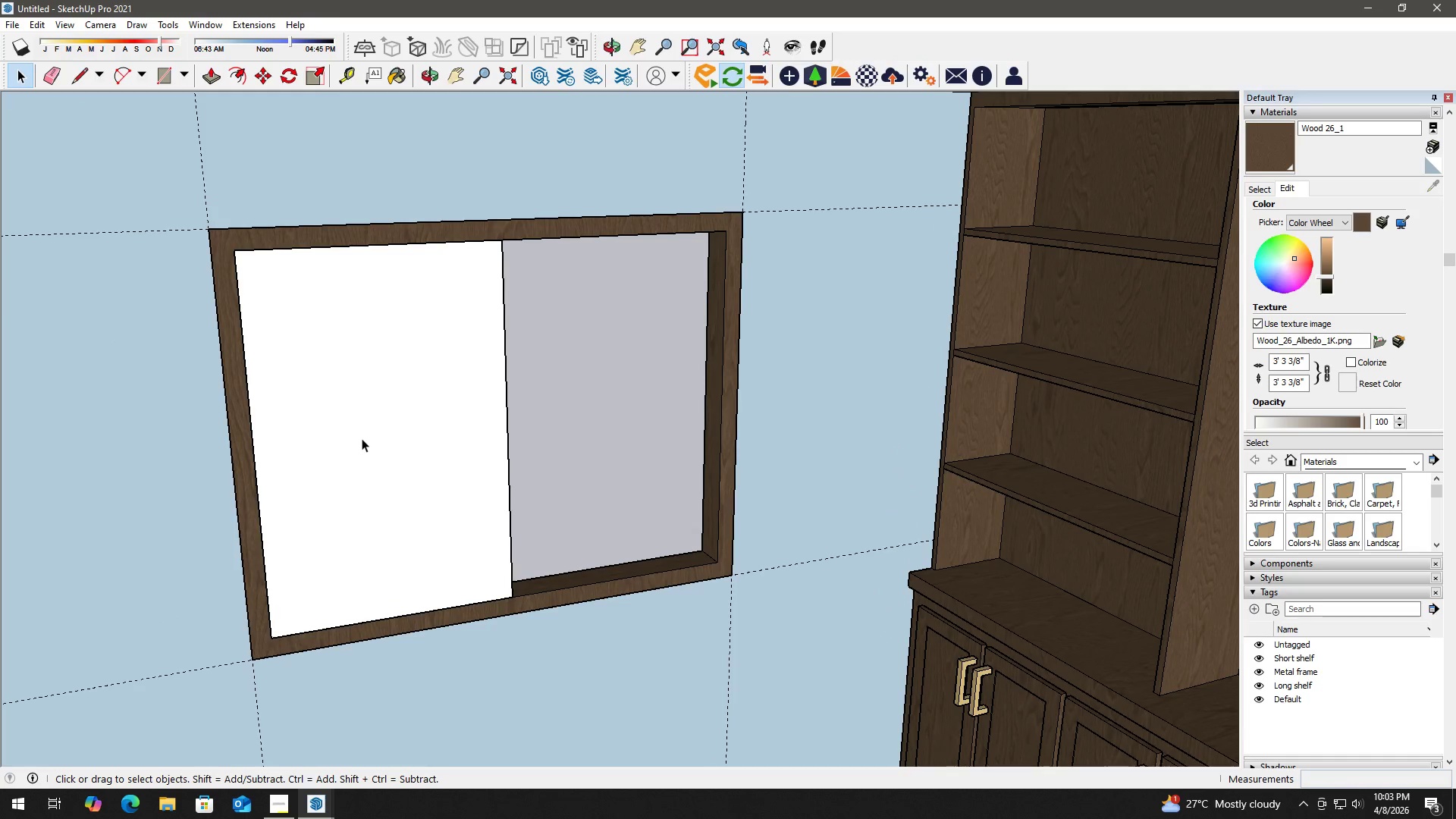 
key(F)
 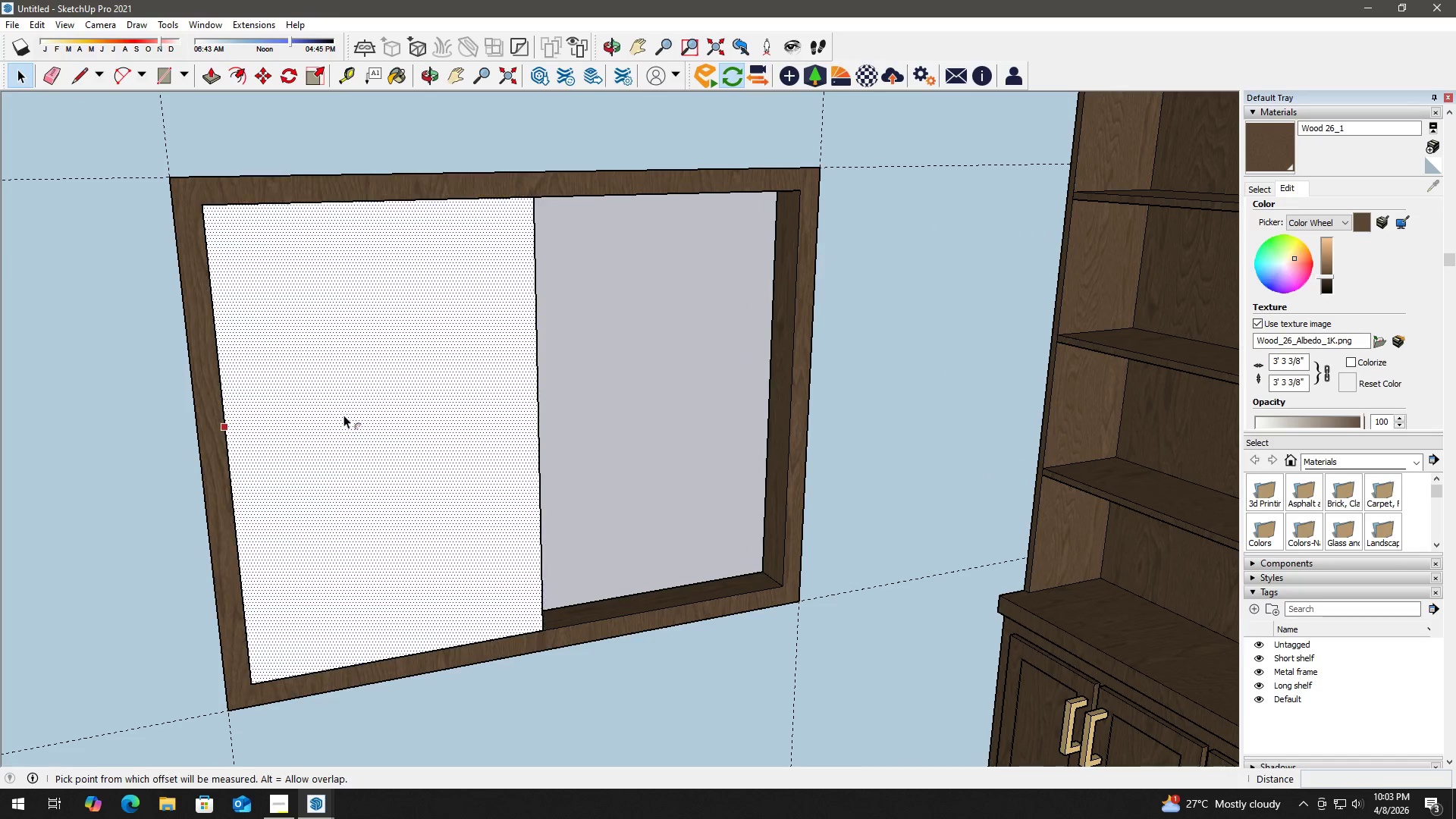 
left_click([343, 414])
 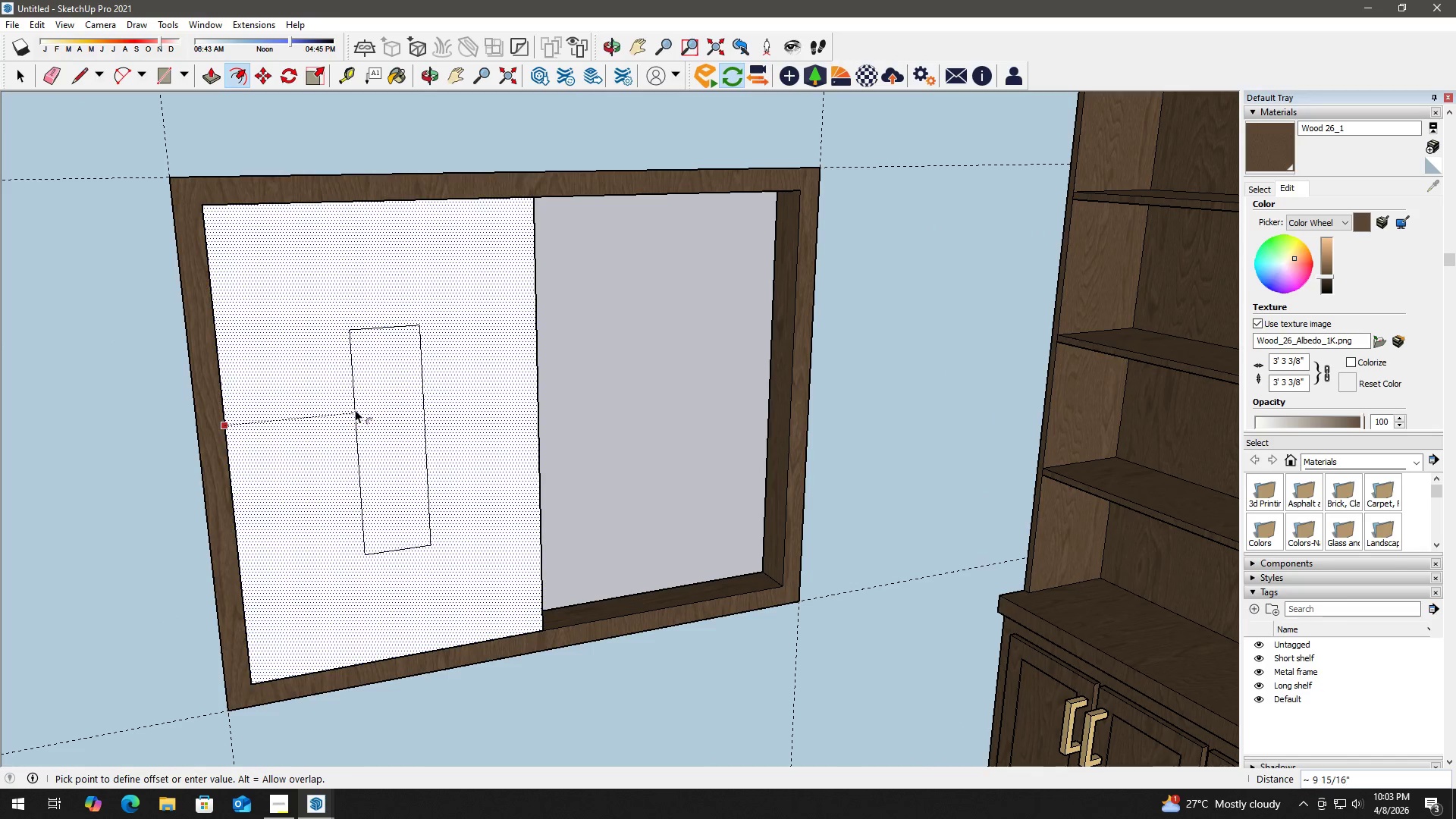 
scroll: coordinate [362, 430], scroll_direction: up, amount: 2.0
 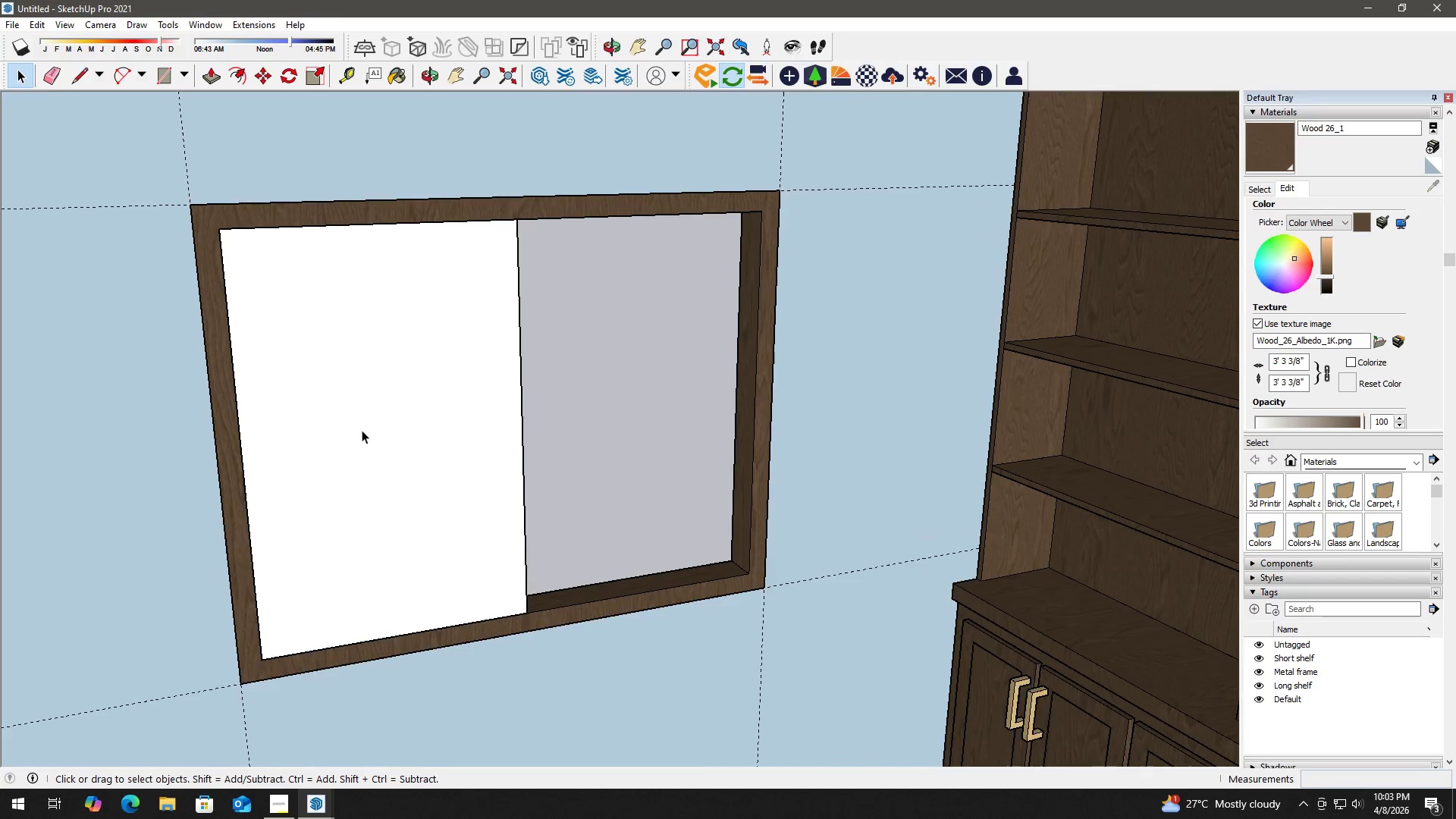 
key(Numpad1)
 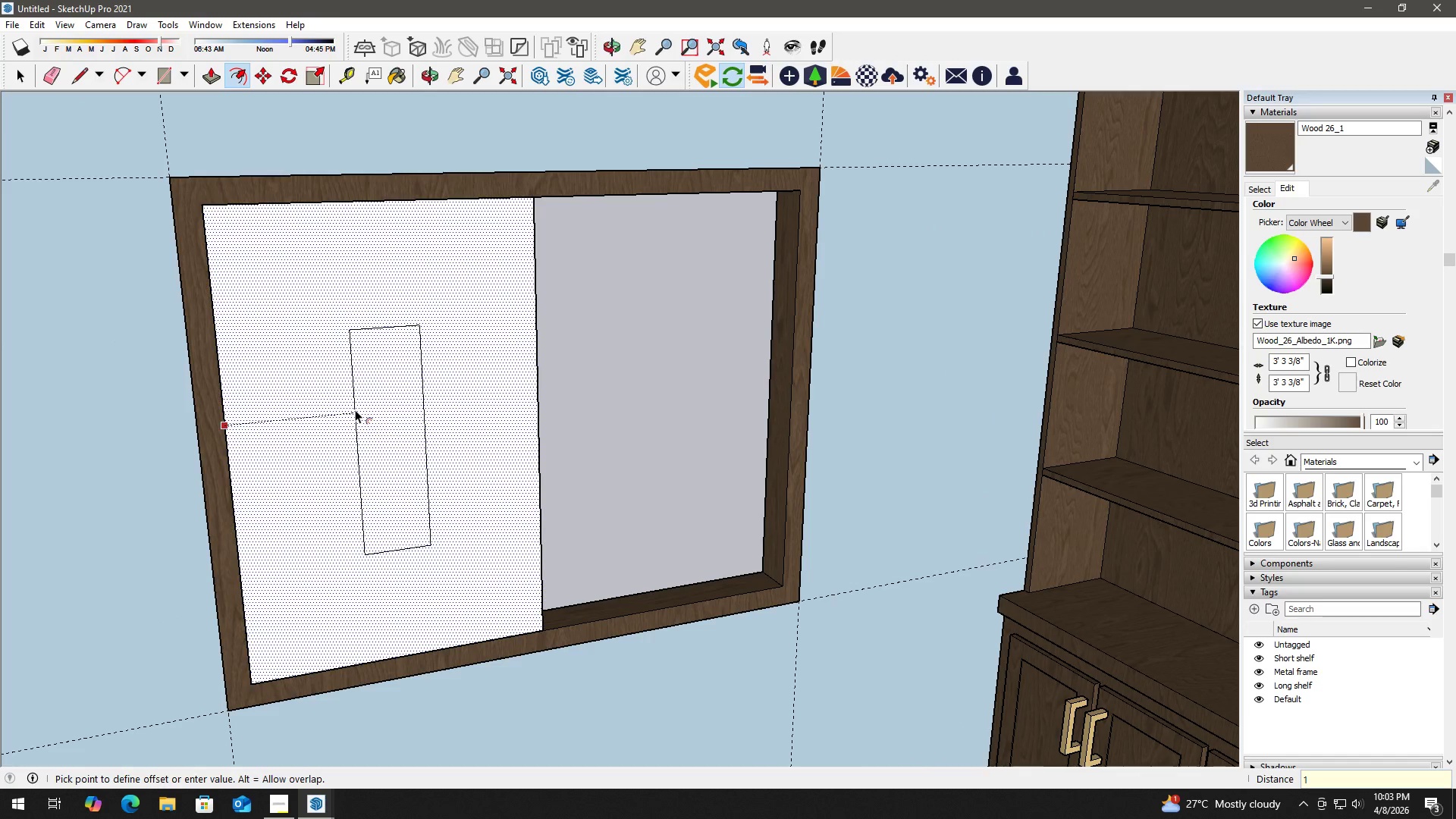 
key(Shift+Quote)
 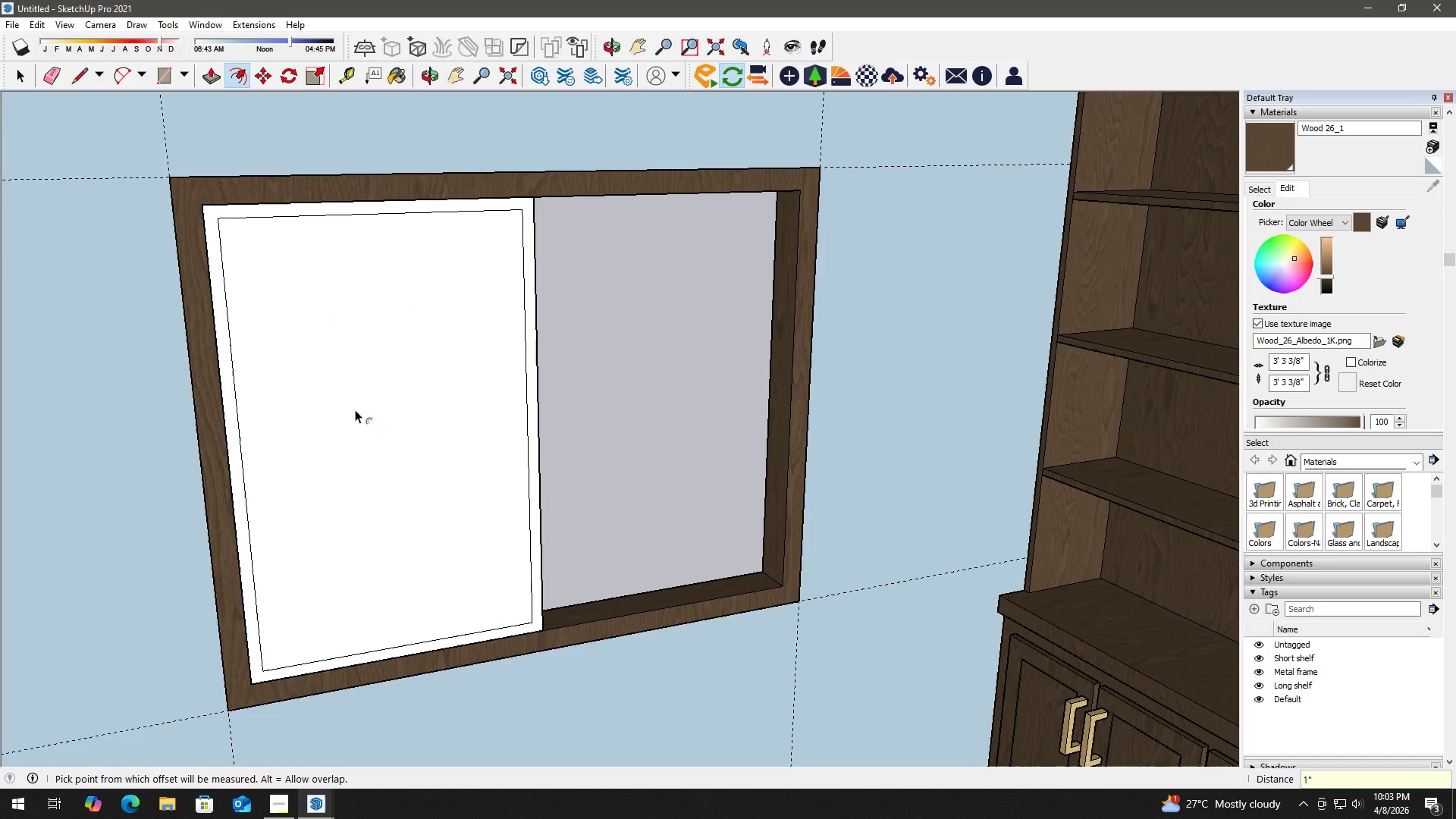 
key(Enter)
 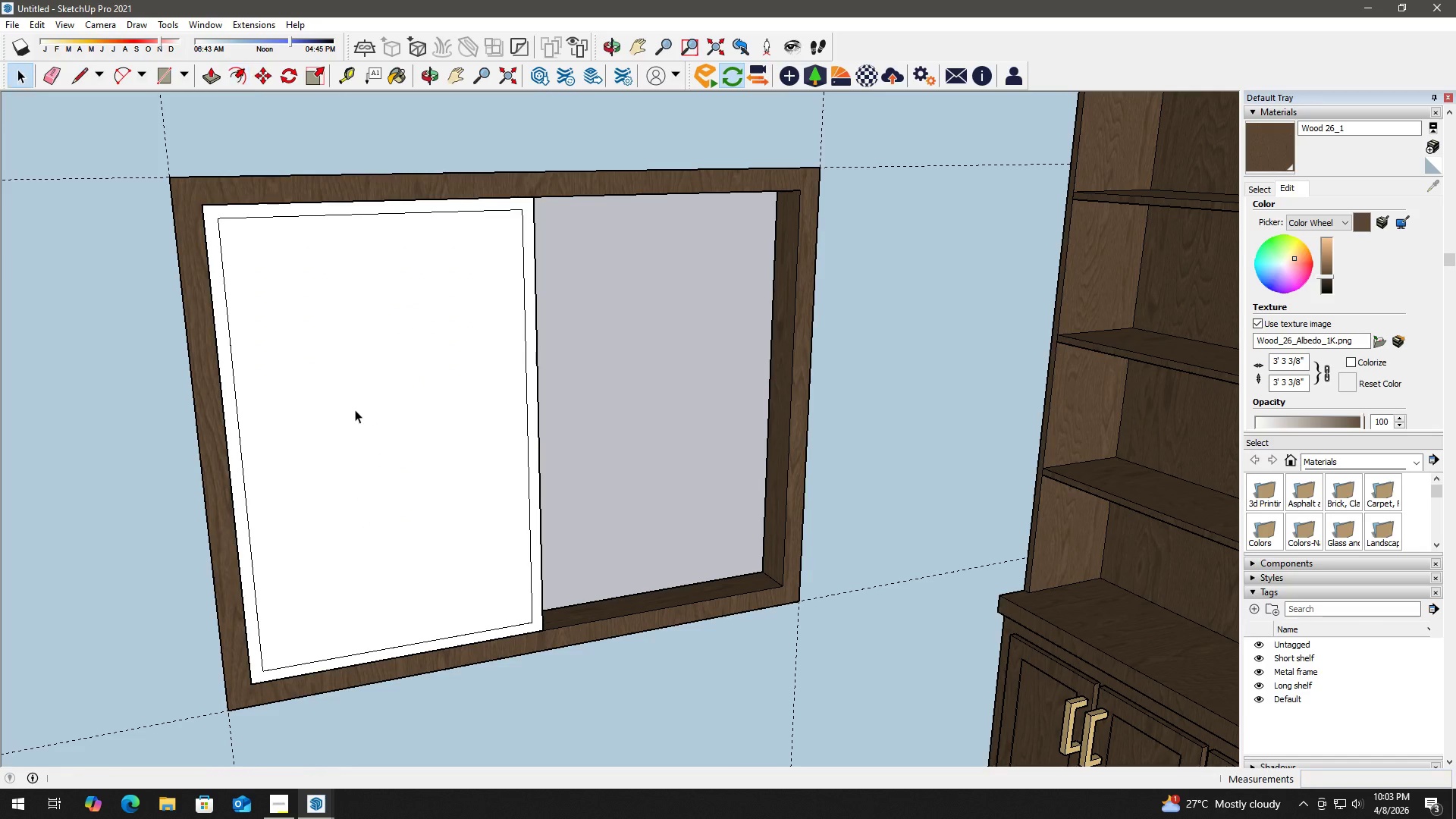 
key(Space)
 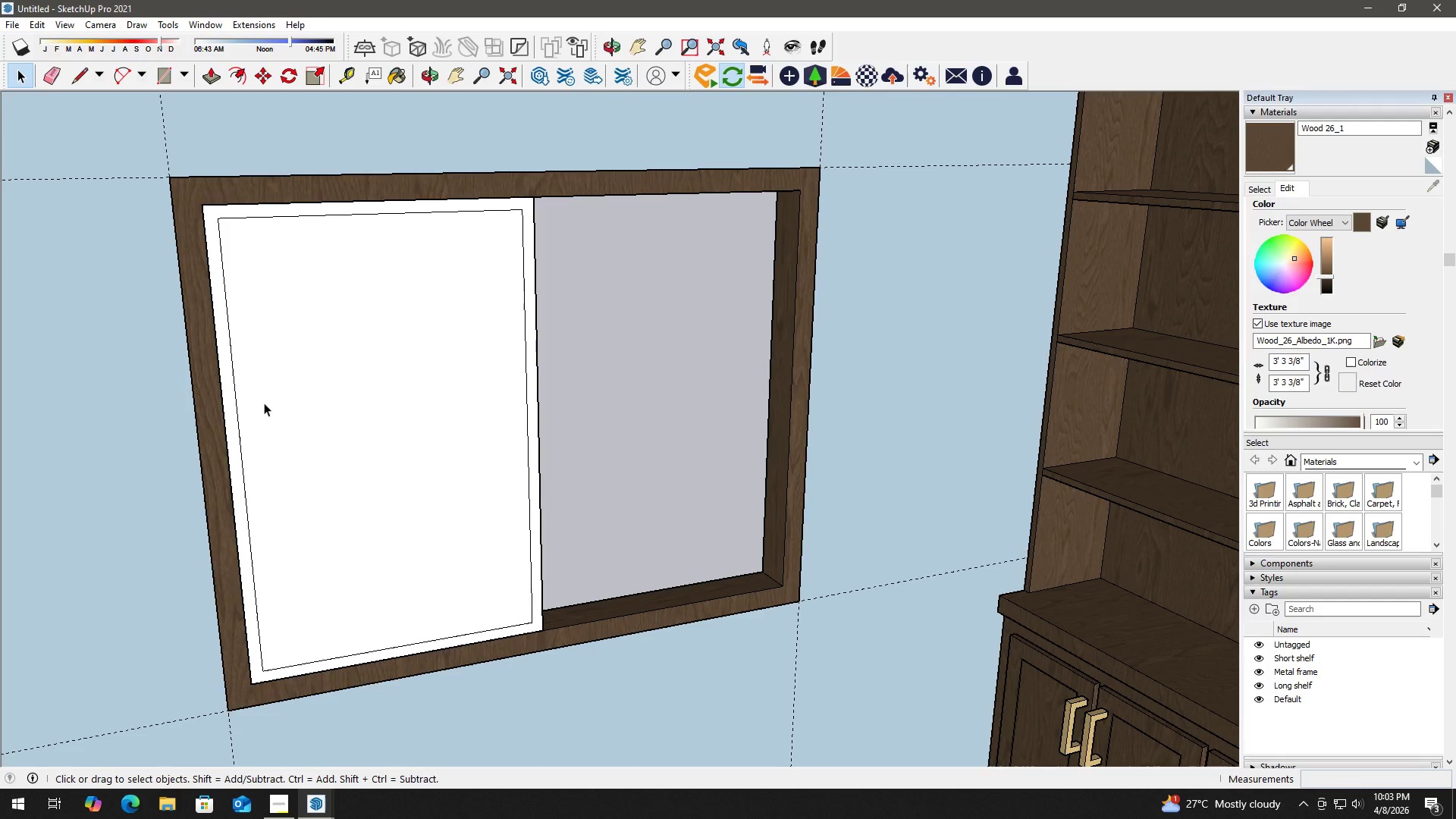 
scroll: coordinate [274, 404], scroll_direction: up, amount: 1.0
 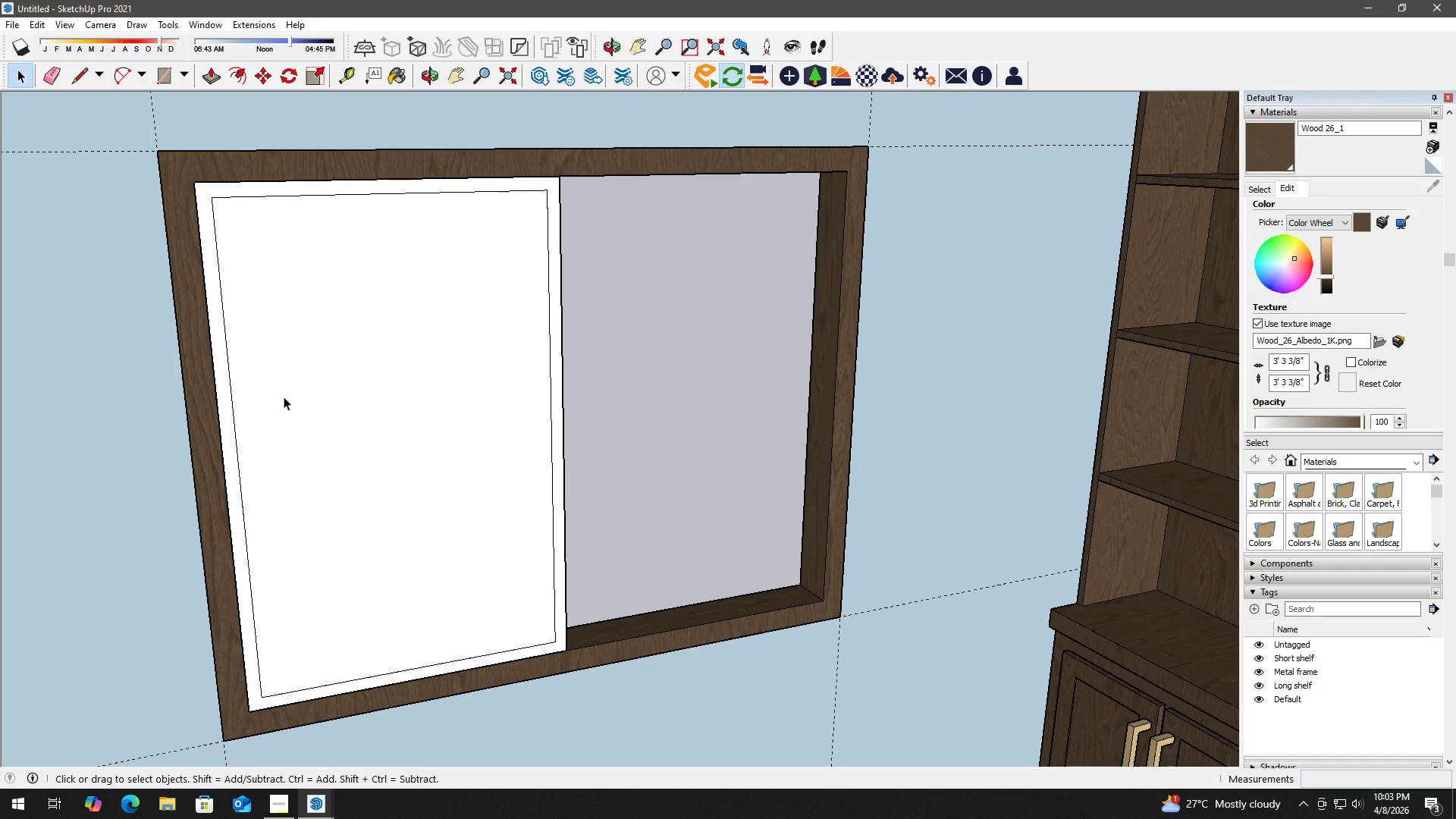 
scroll: coordinate [284, 397], scroll_direction: down, amount: 3.0
 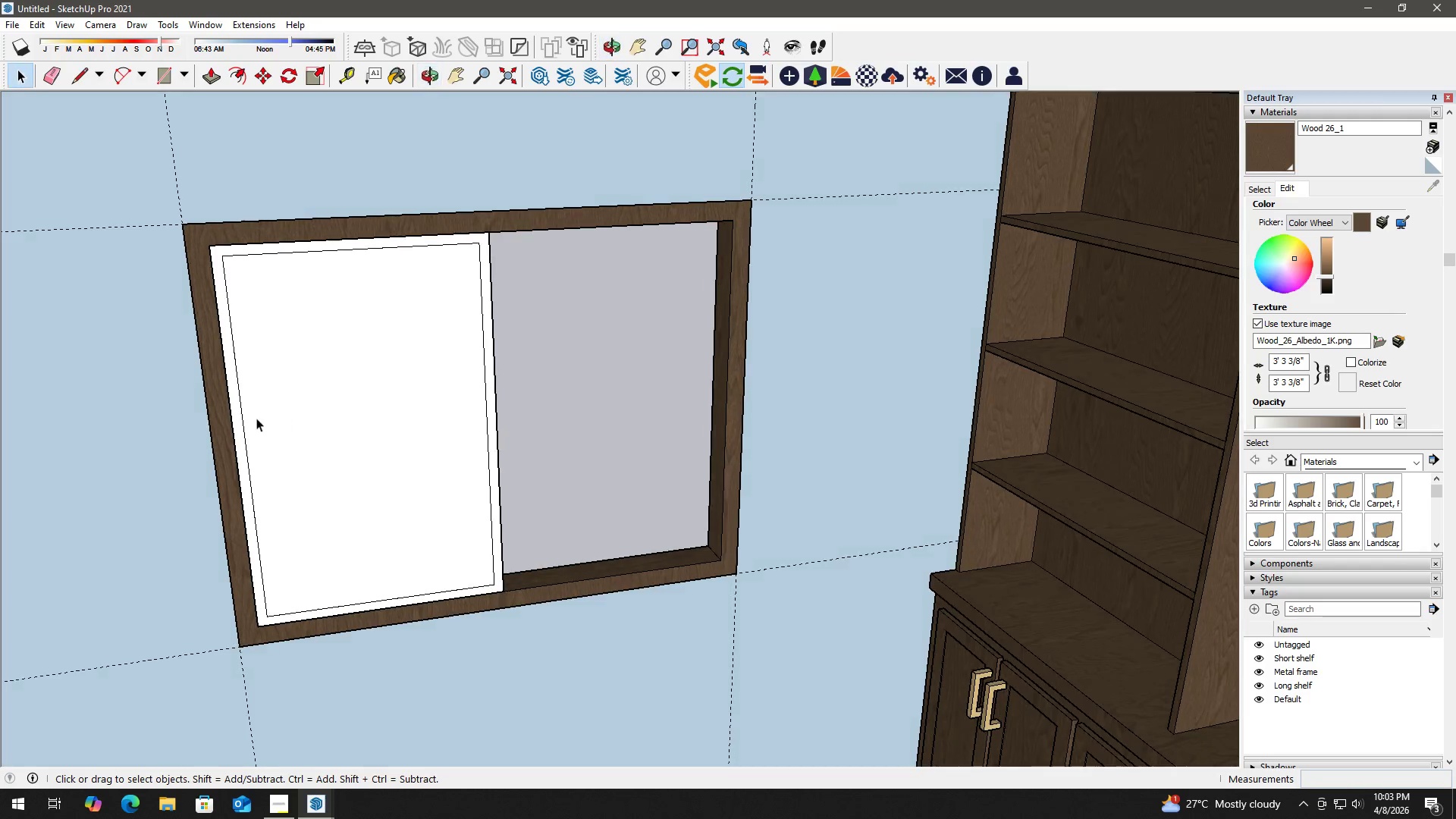 
scroll: coordinate [253, 391], scroll_direction: up, amount: 1.0
 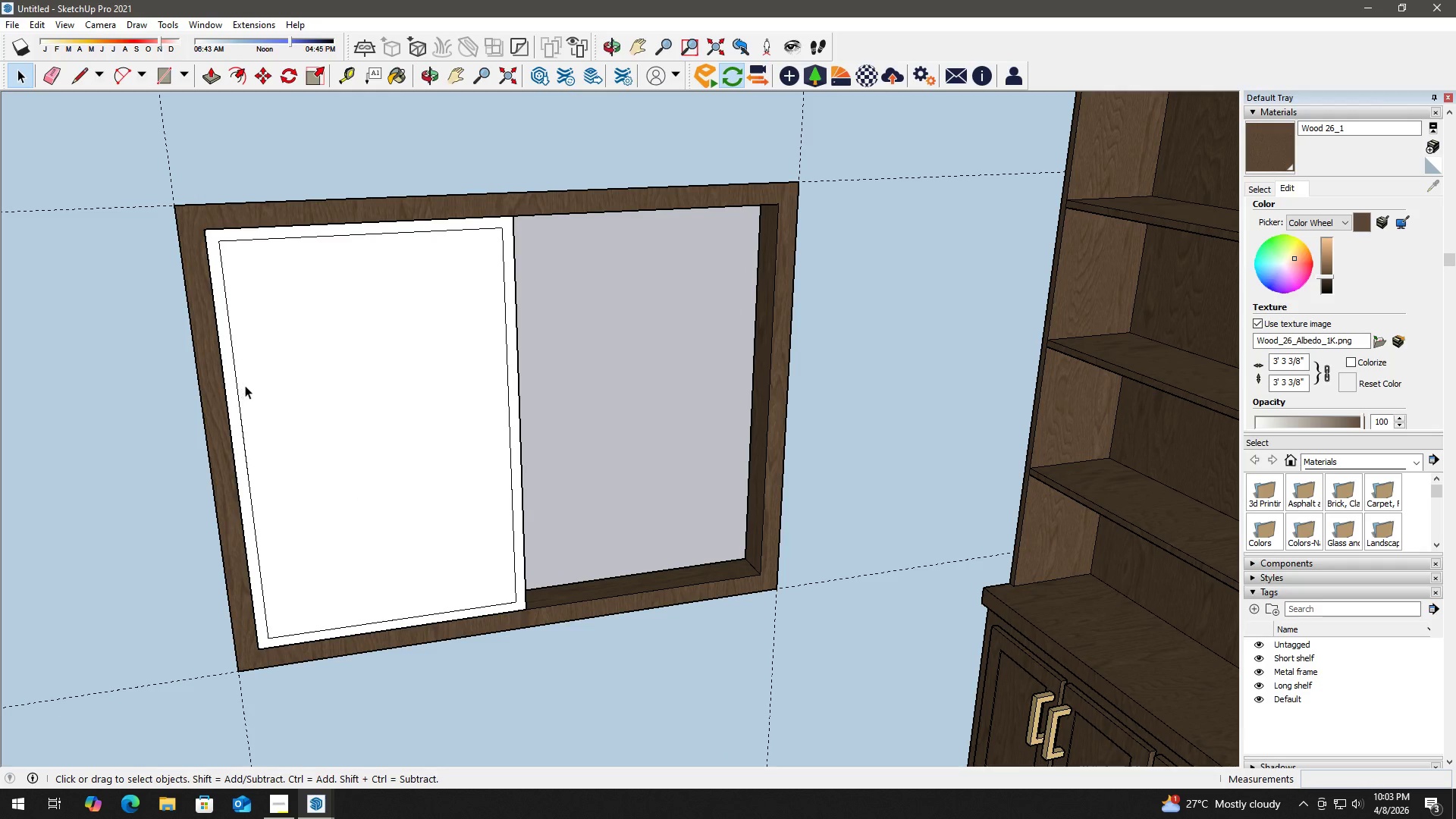 
key(L)
 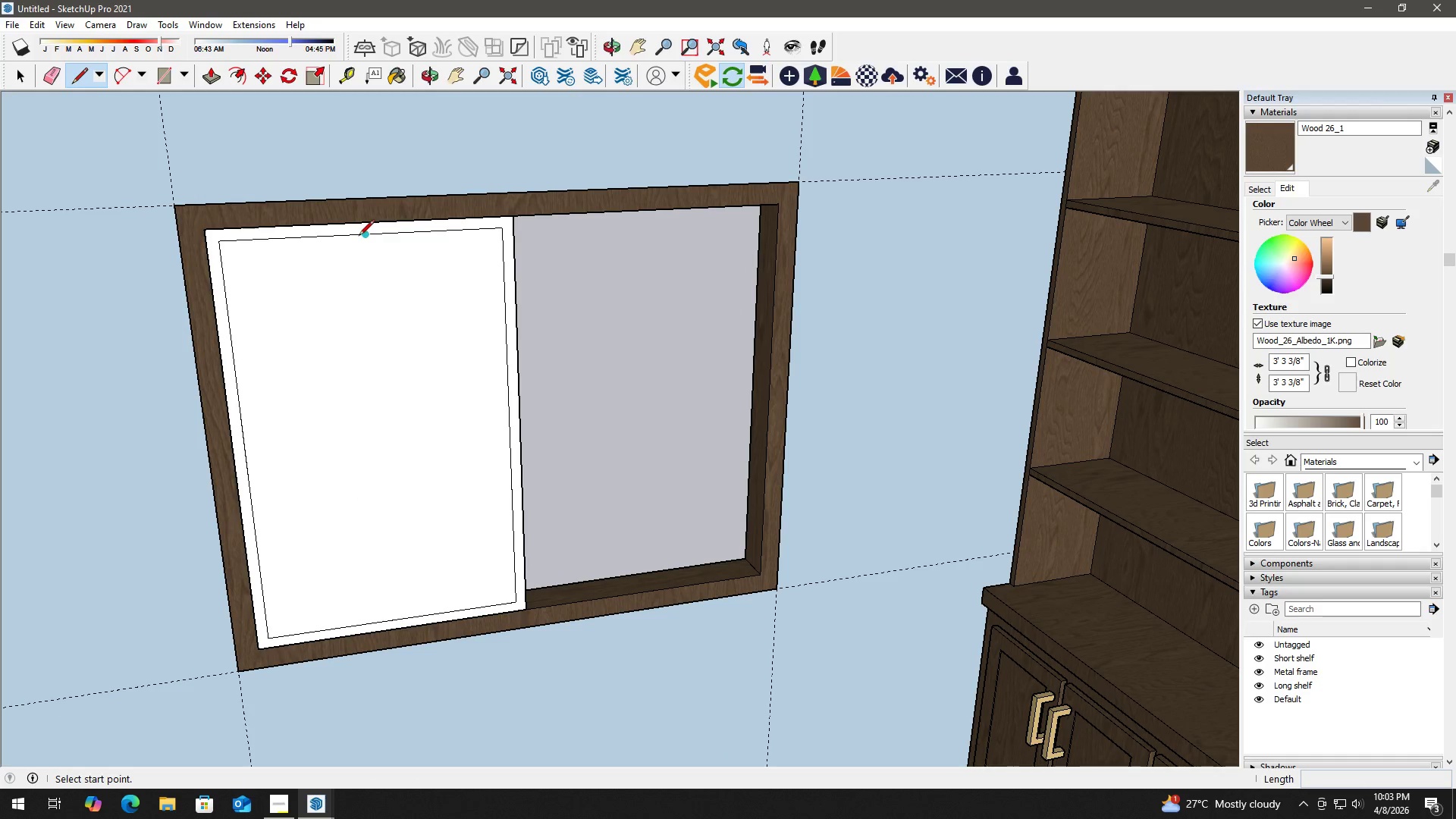 
left_click([366, 237])
 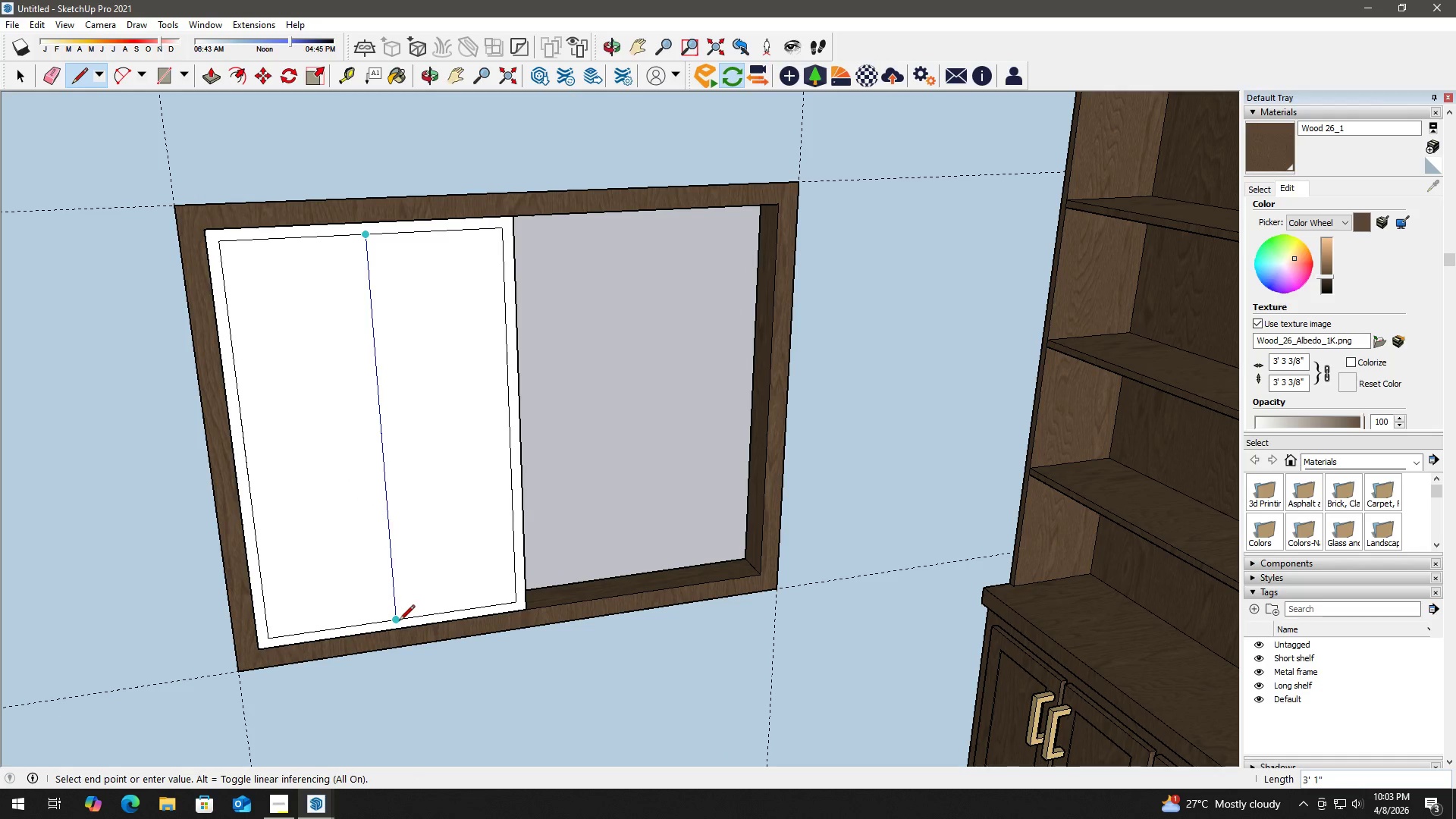 
key(Space)
 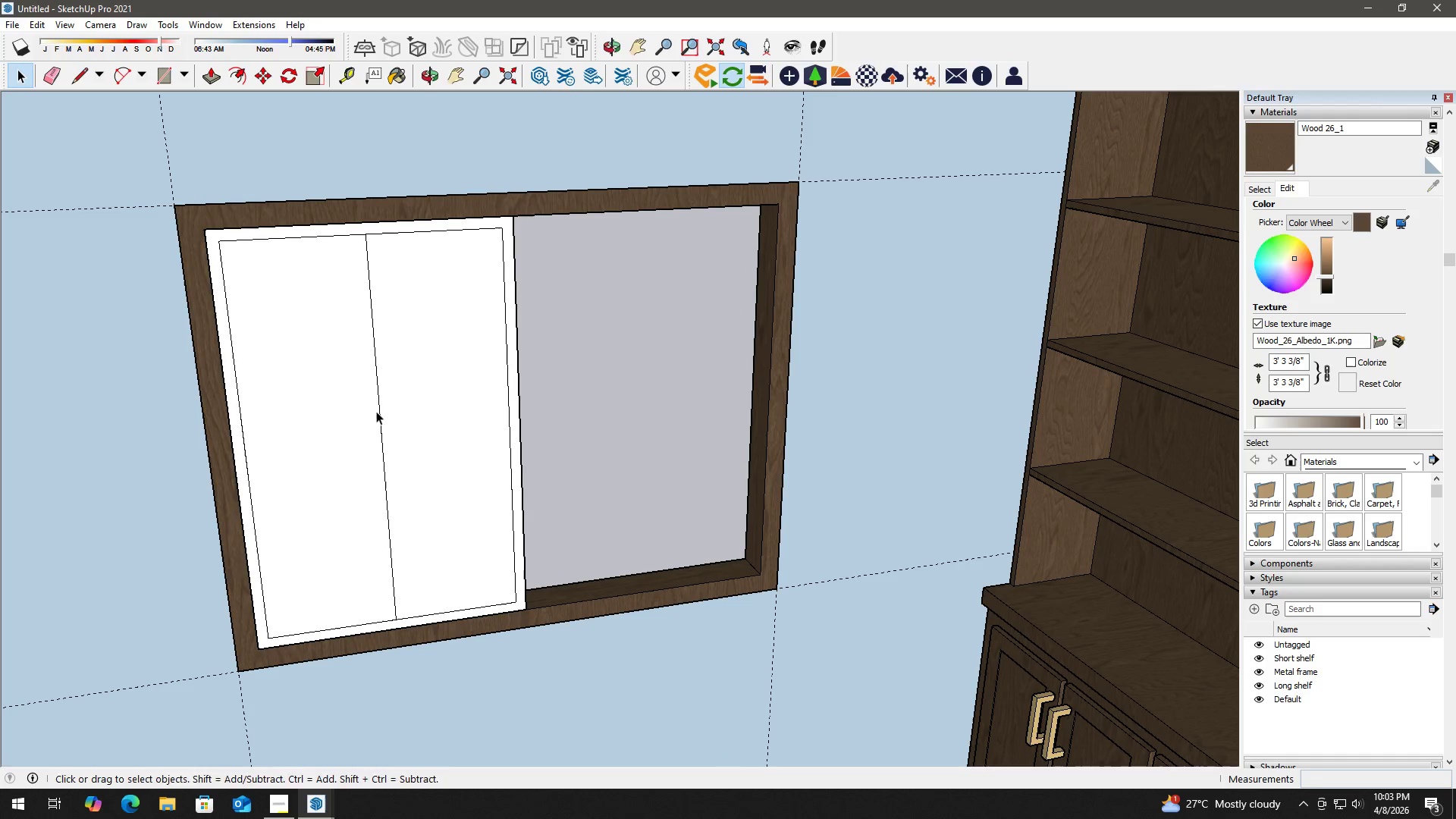 
key(T)
 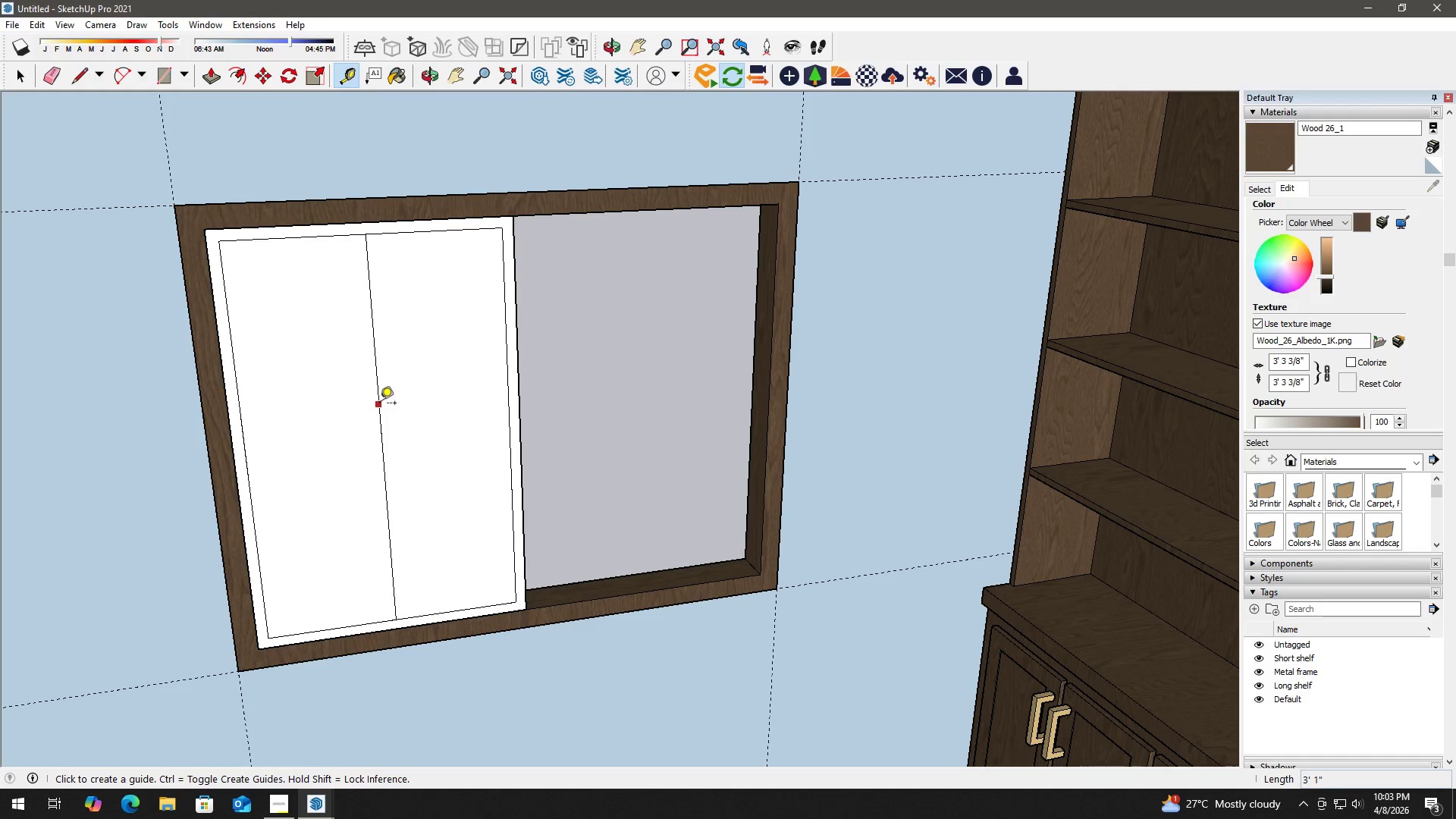 
key(Space)
 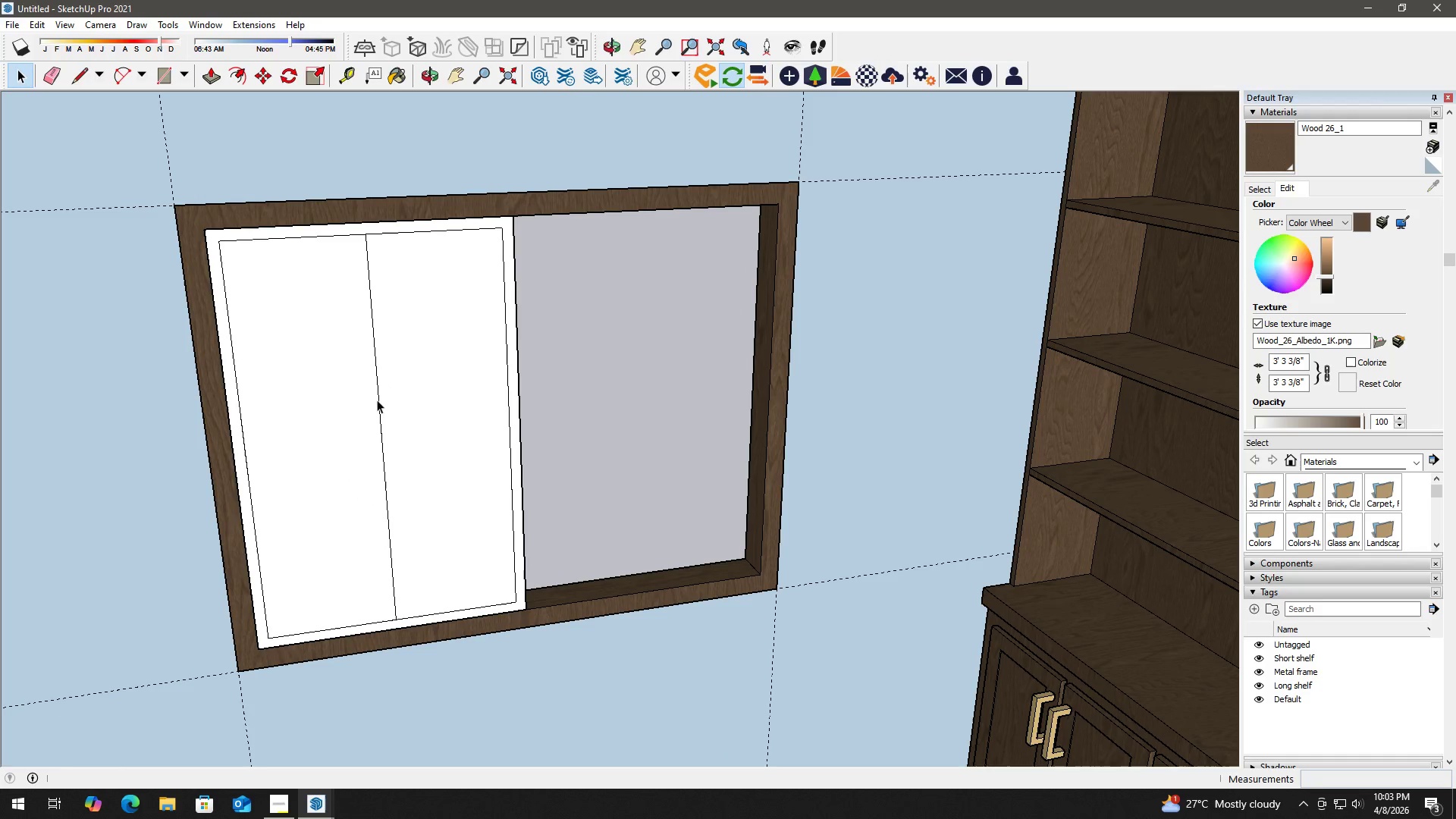 
key(T)
 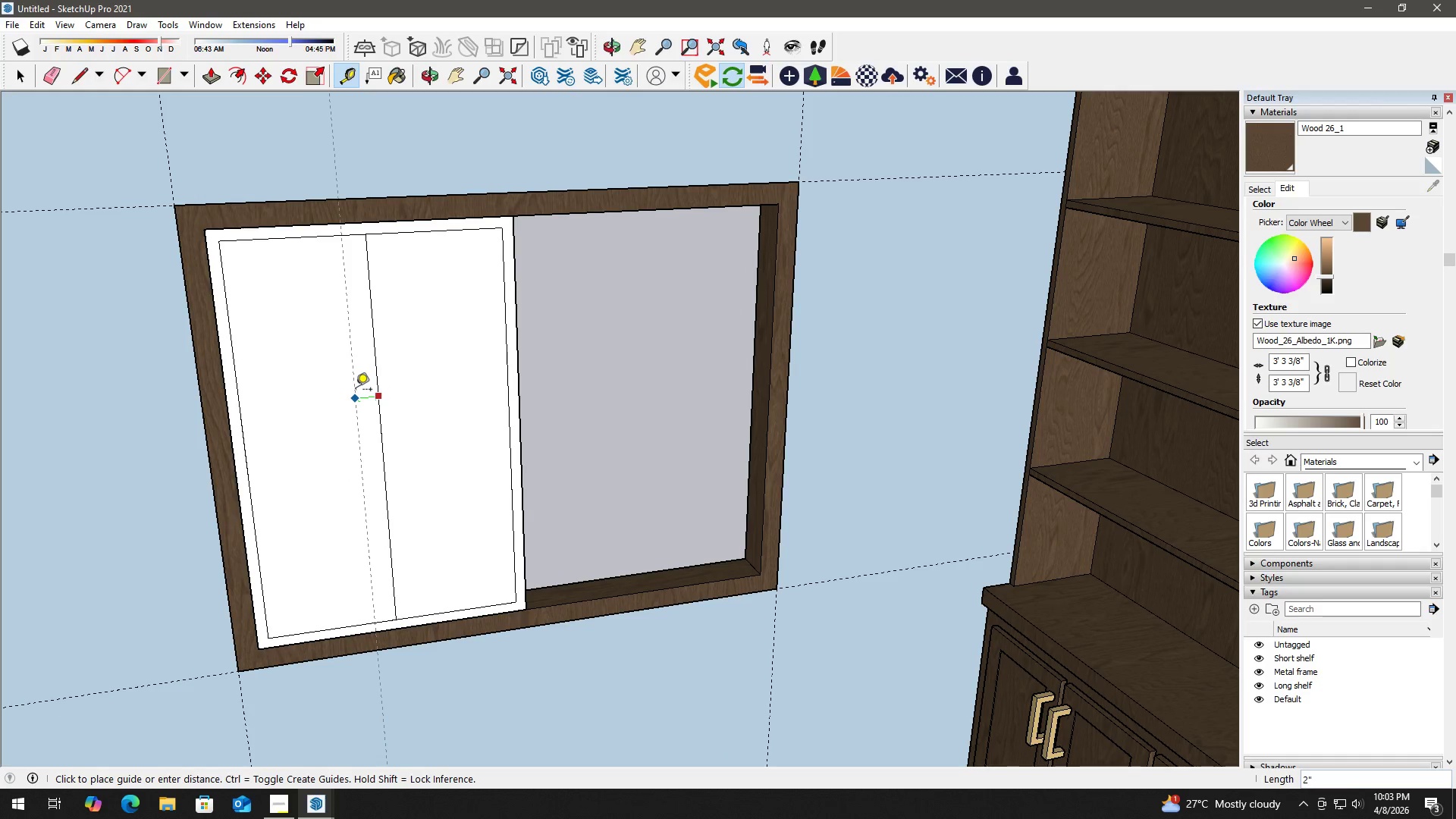 
key(Numpad1)
 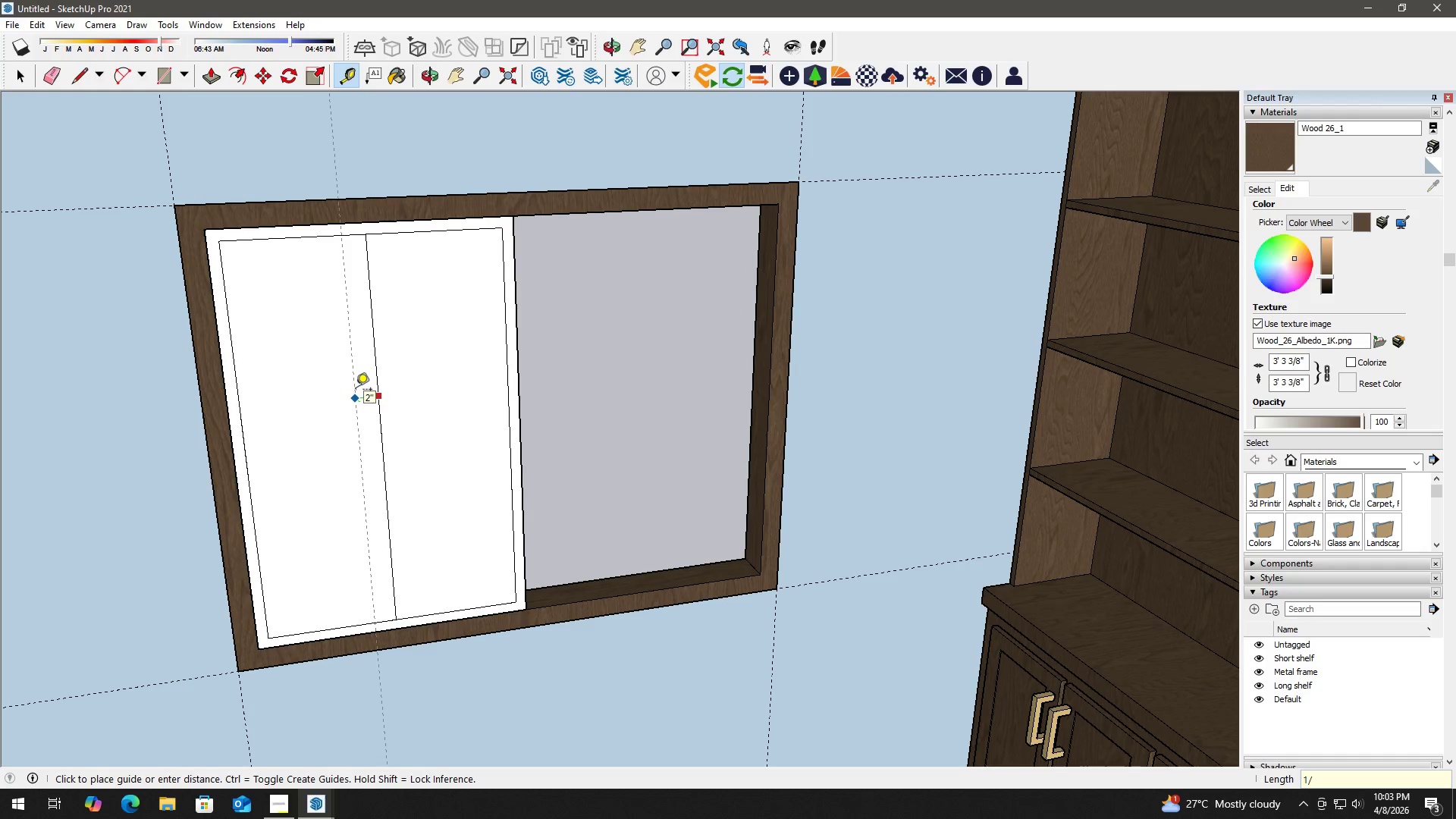 
key(NumpadDivide)
 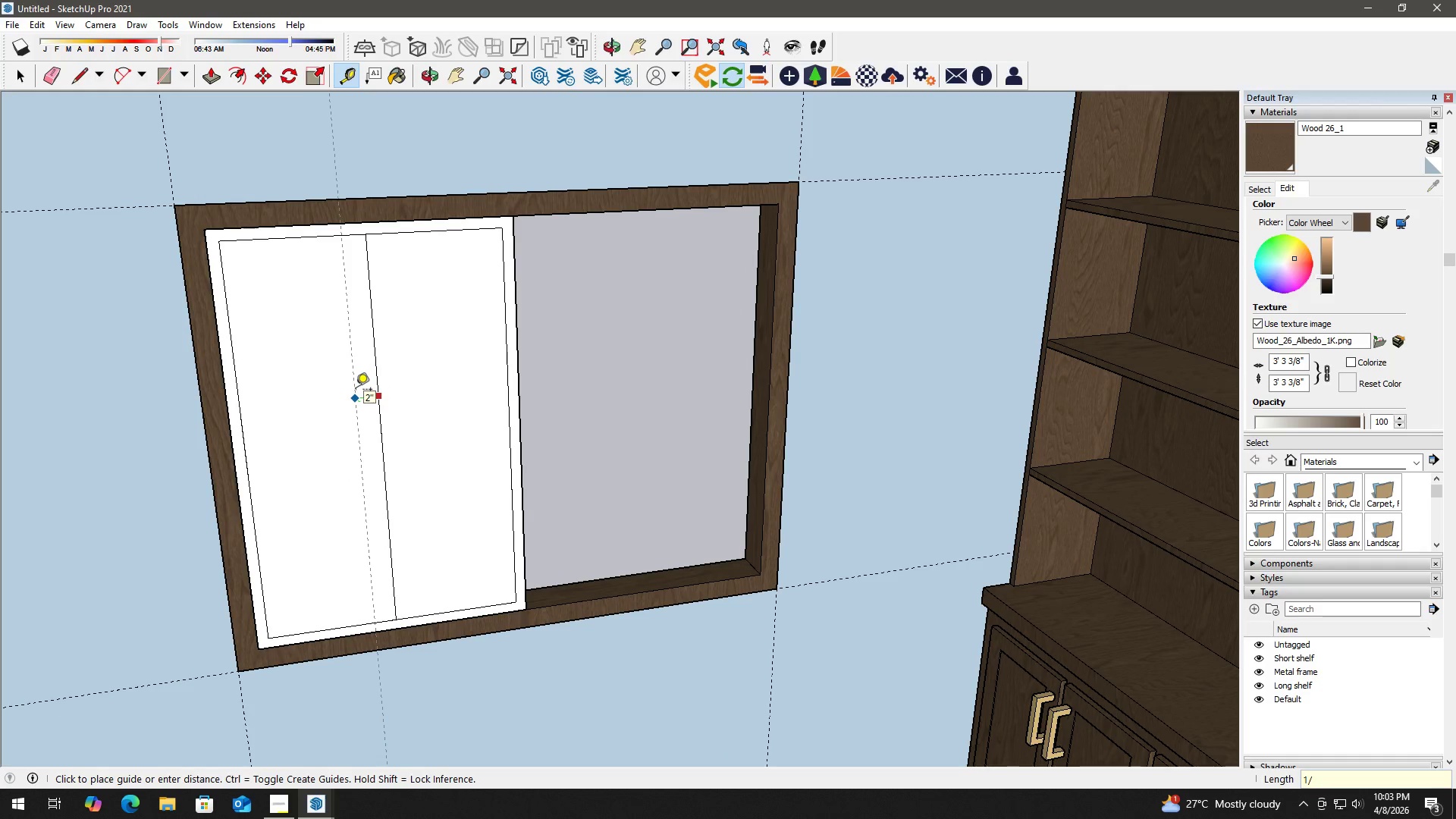 
key(Numpad2)
 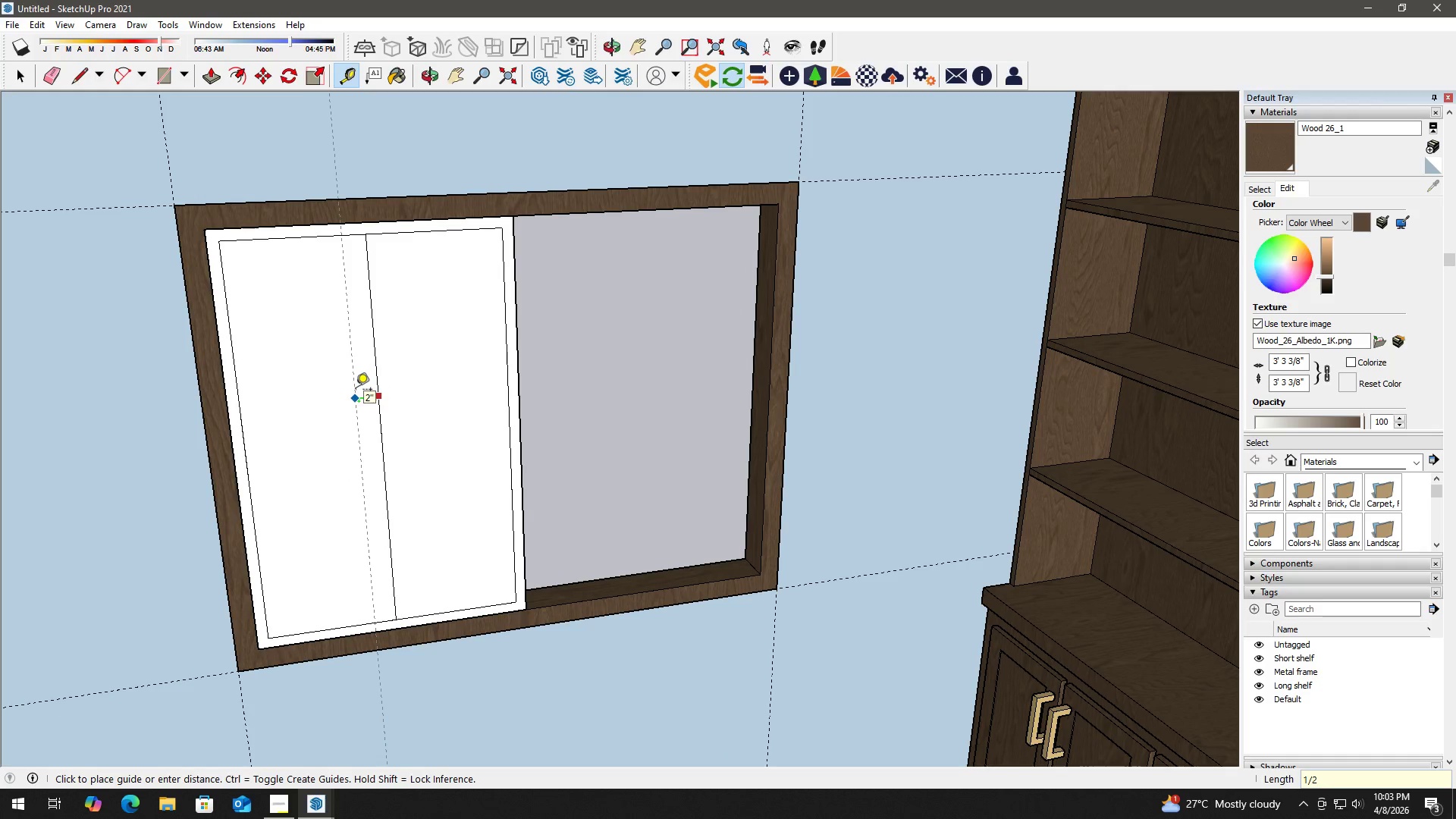 
key(Shift+Quote)
 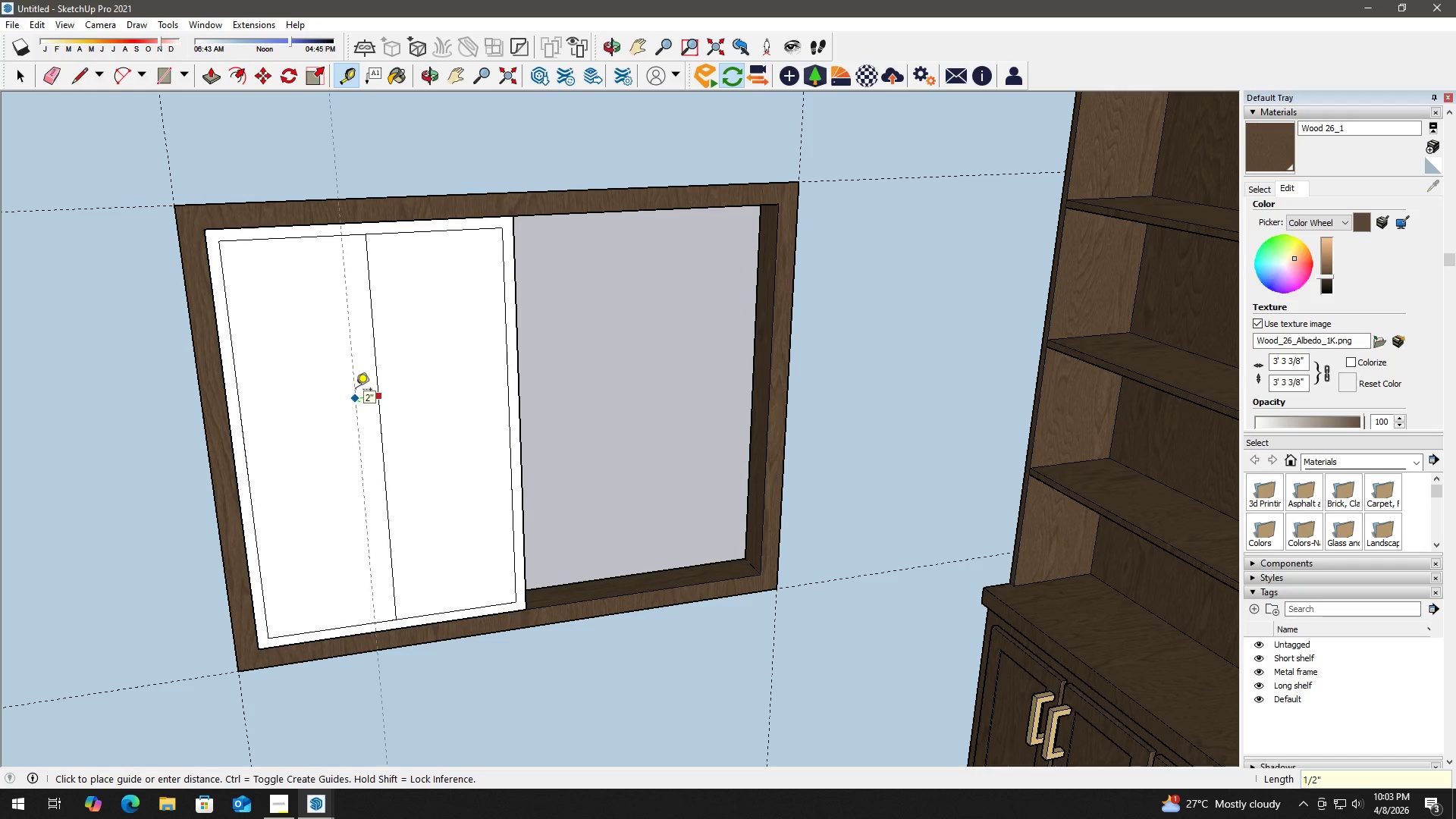 
key(Enter)
 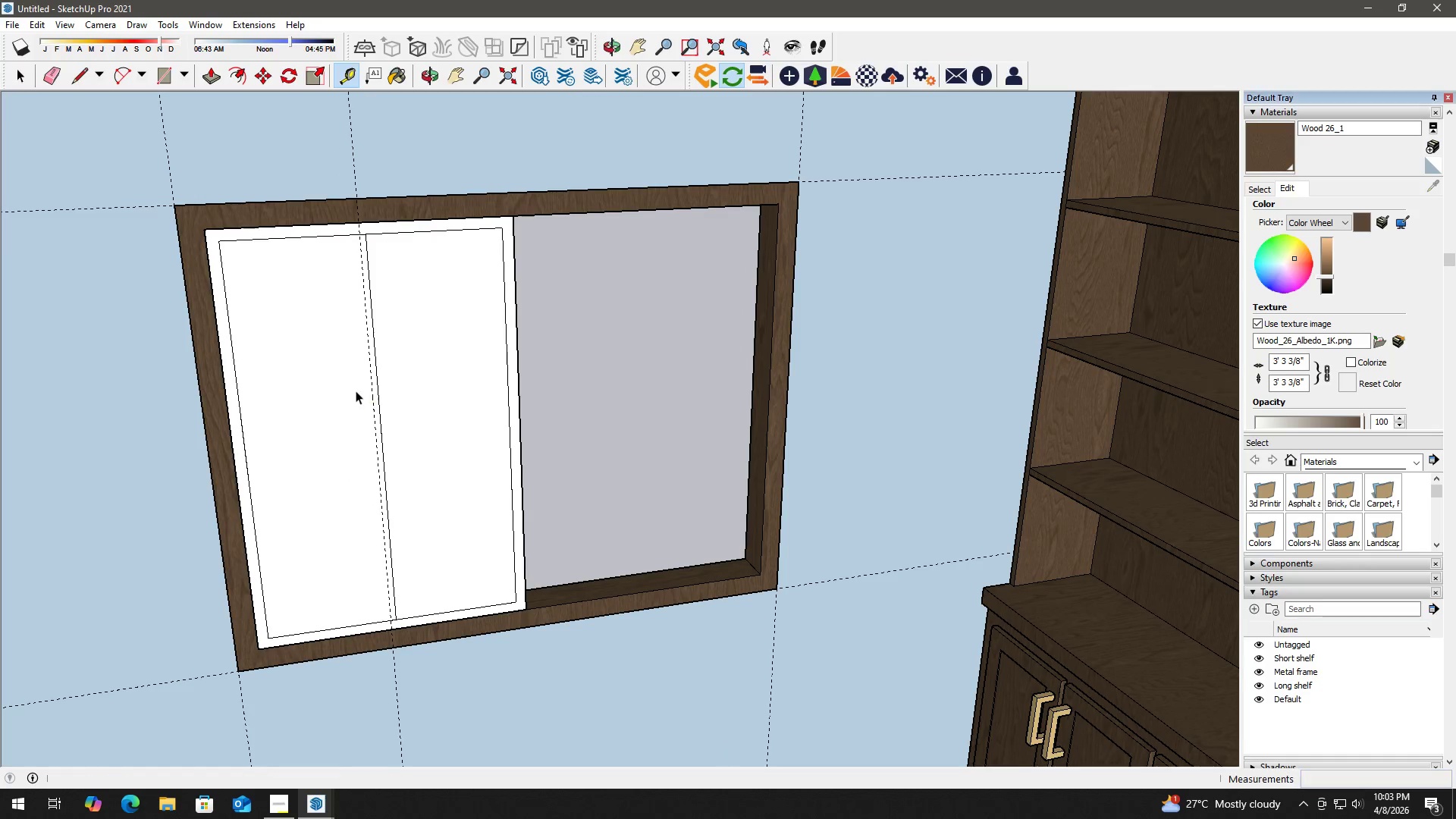 
key(Space)
 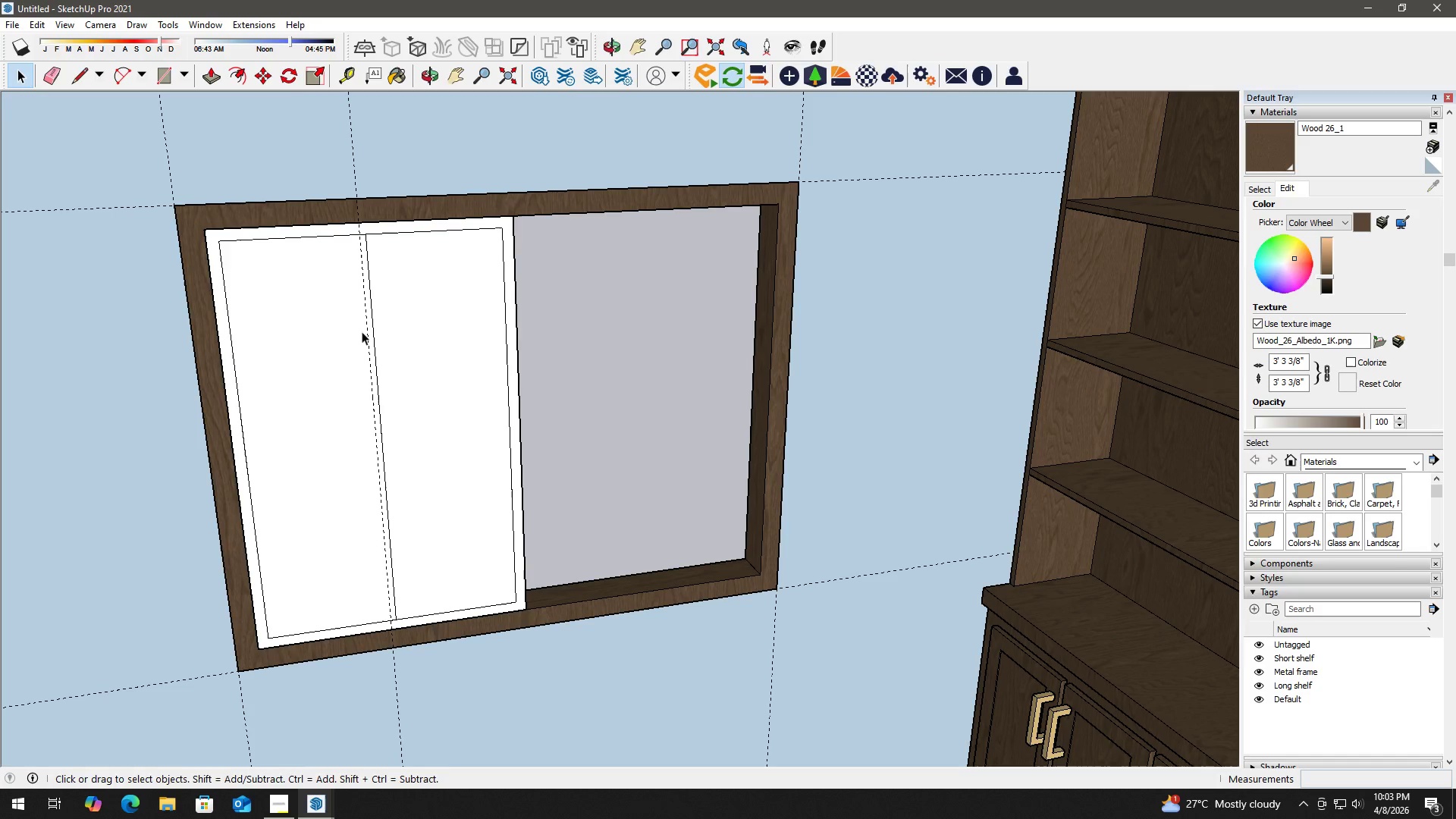 
key(T)
 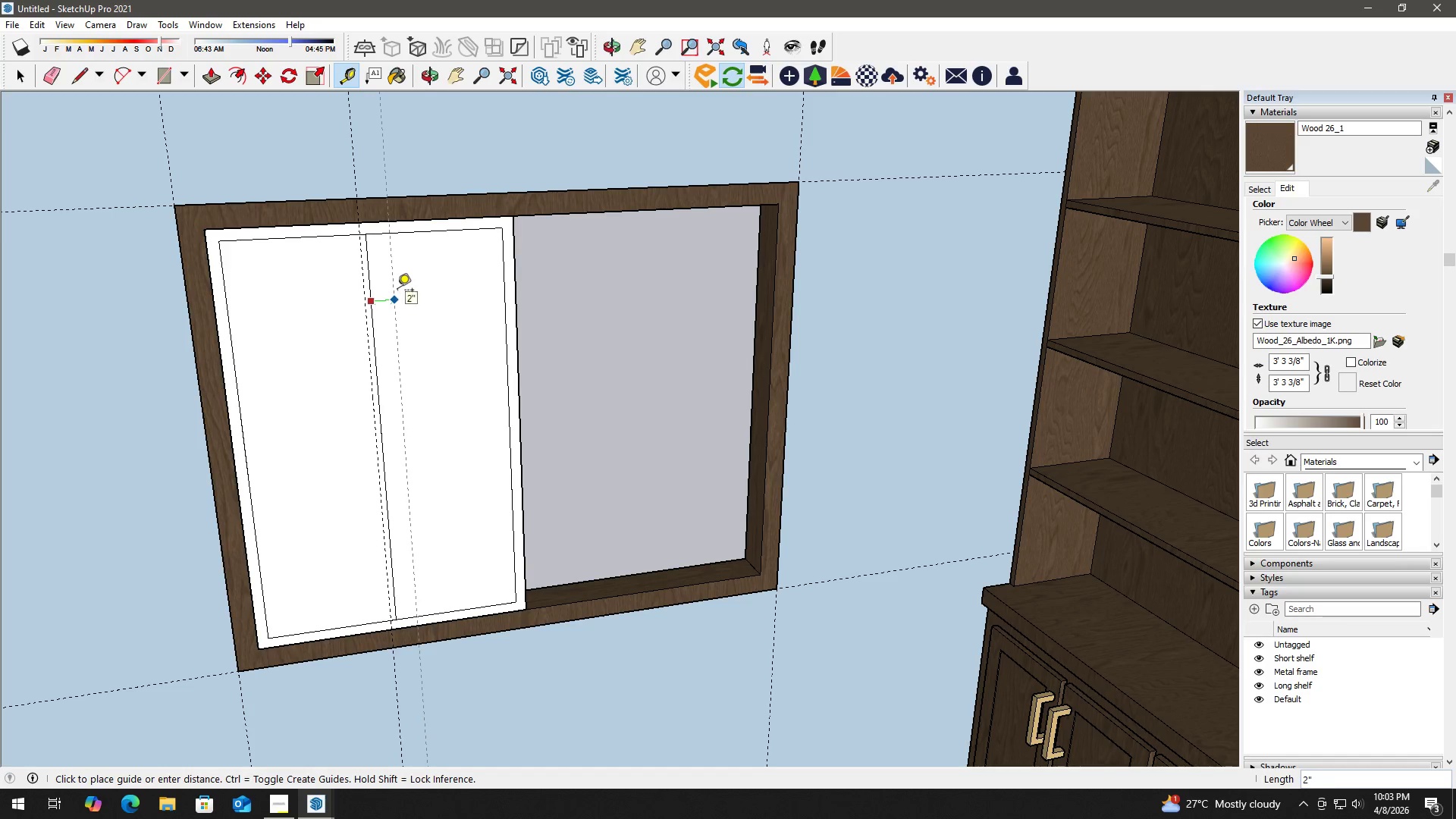 
key(Numpad1)
 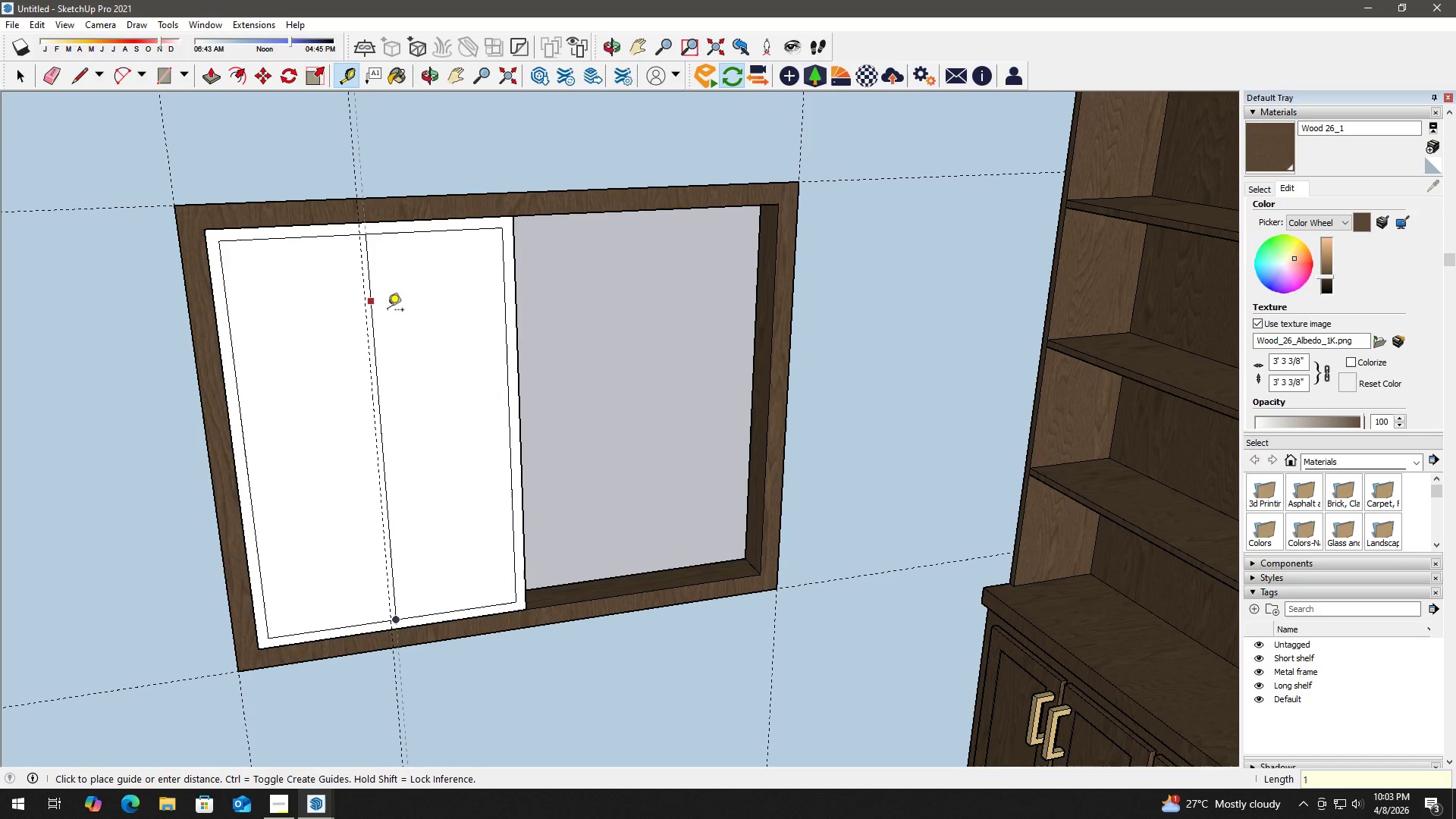 
key(NumpadDivide)
 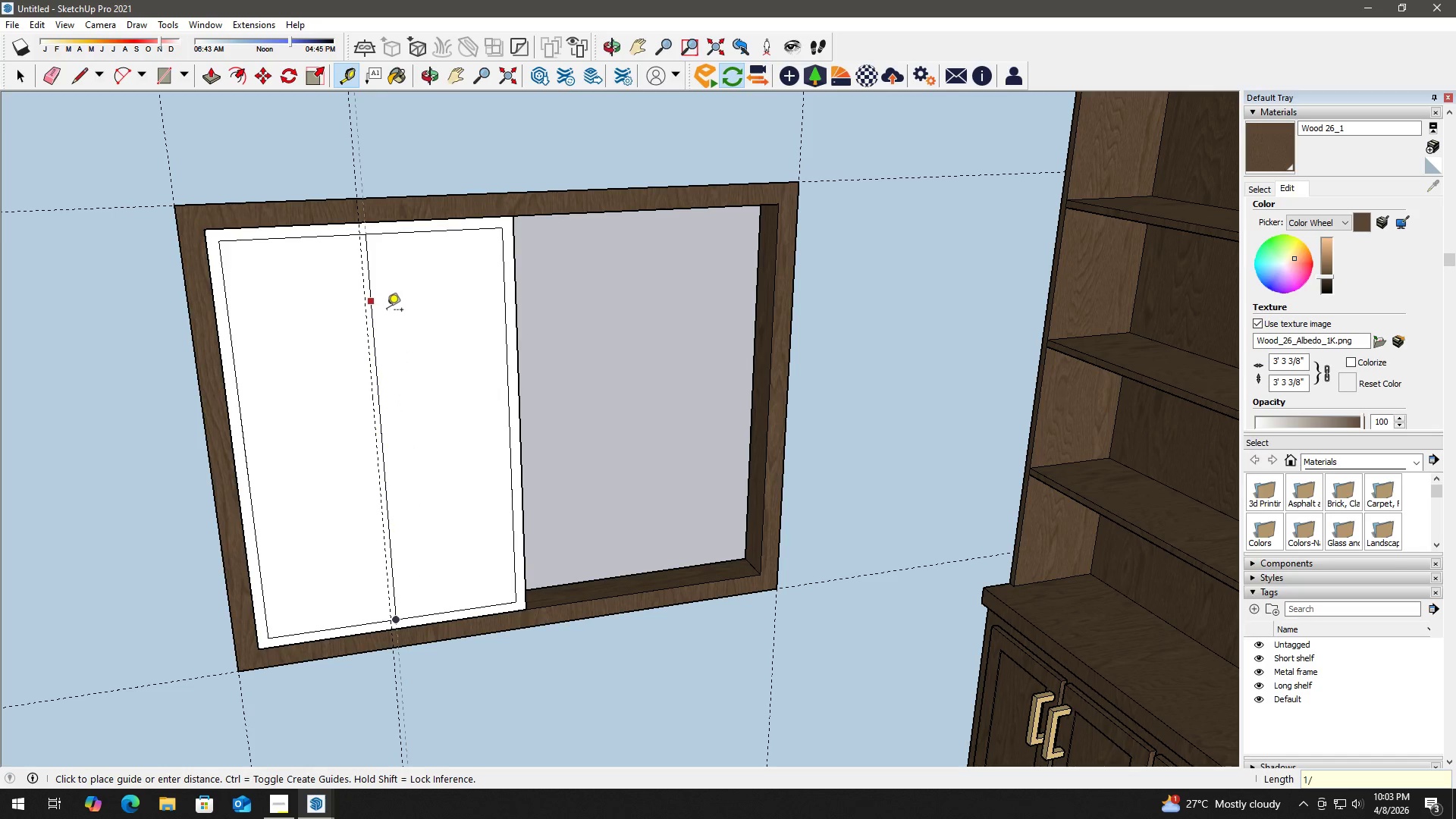 
key(Numpad2)
 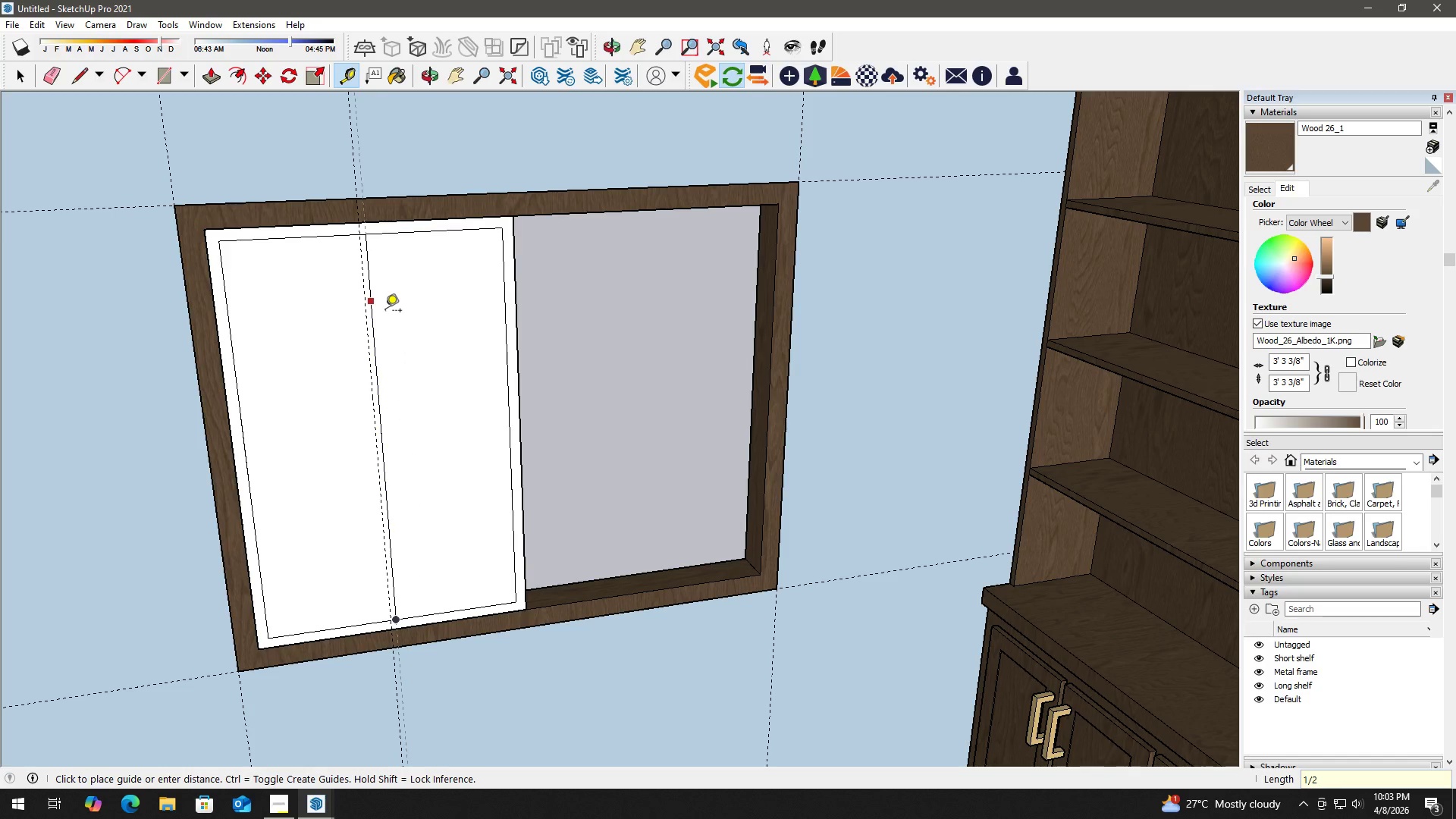 
key(Shift+Quote)
 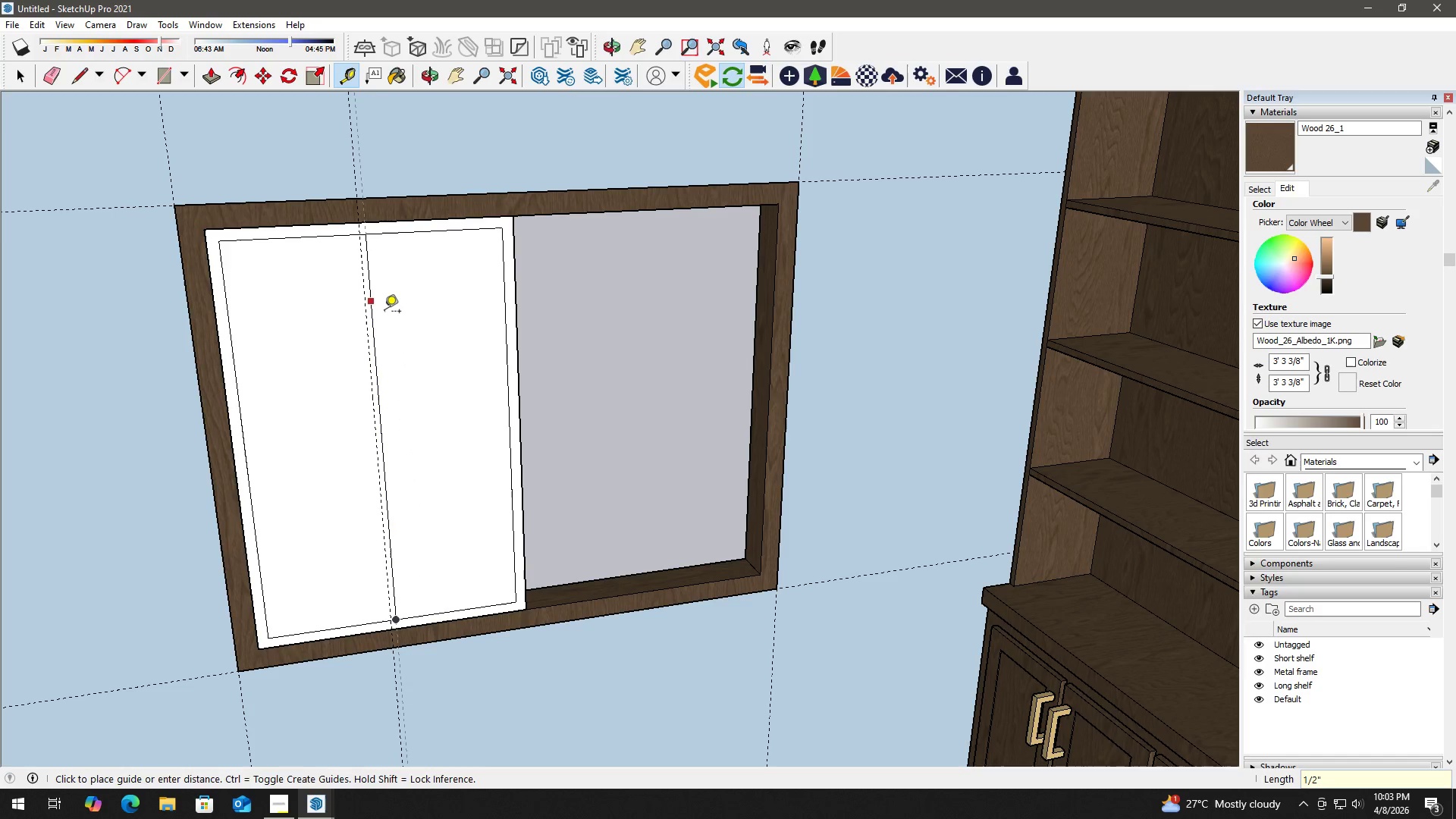 
key(Enter)
 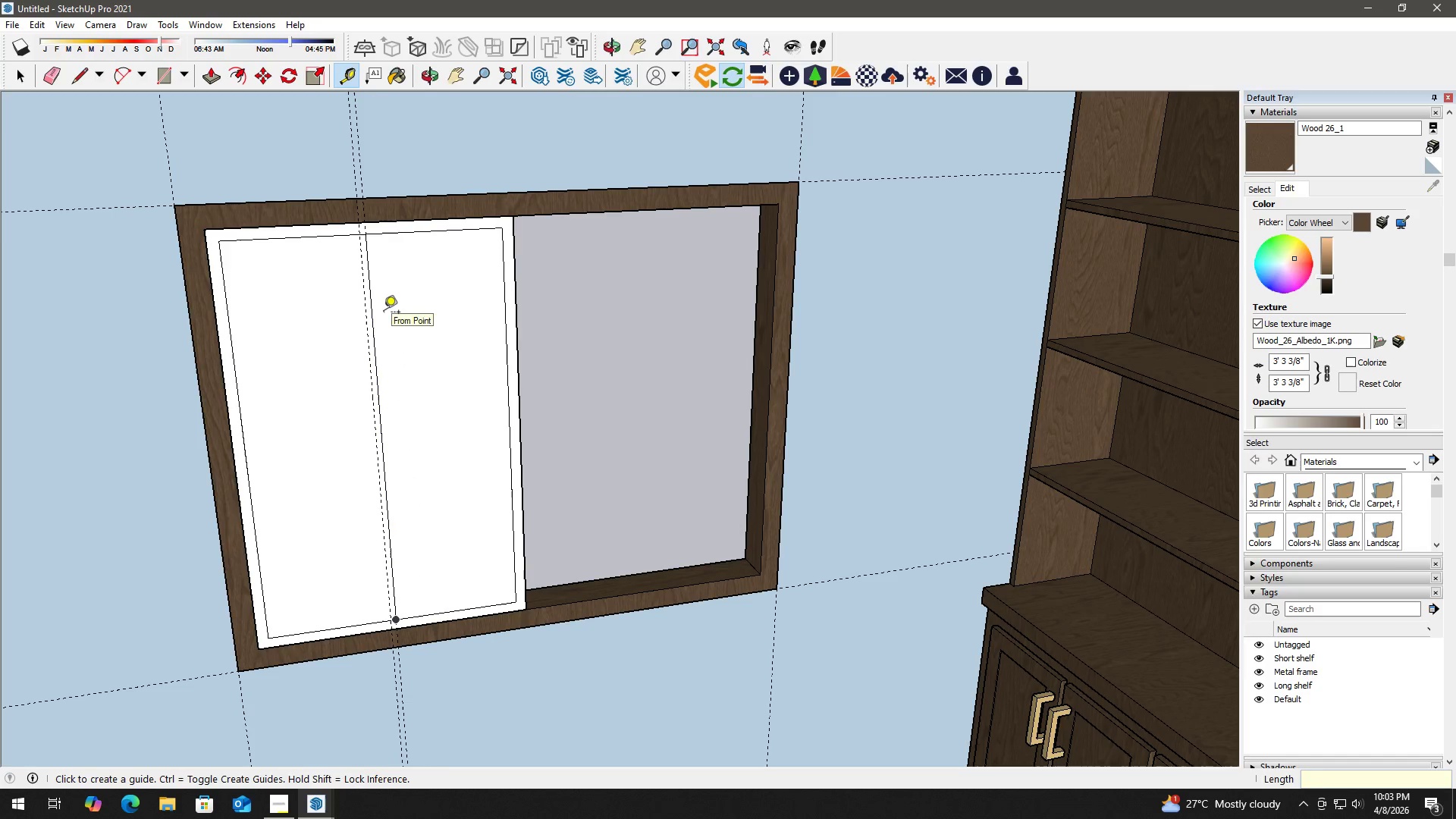 
scroll: coordinate [391, 233], scroll_direction: up, amount: 9.0
 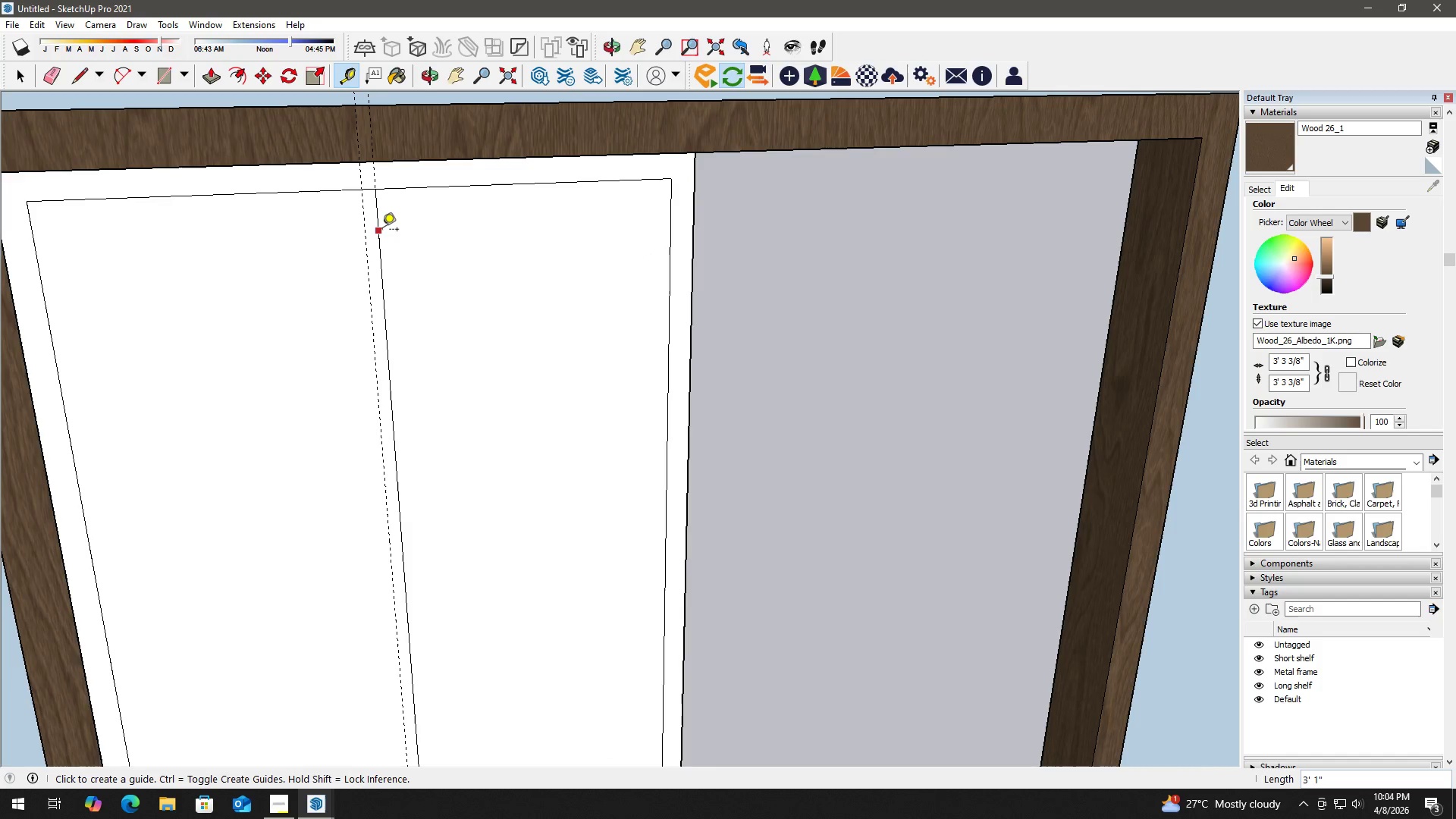 
left_click([380, 231])
 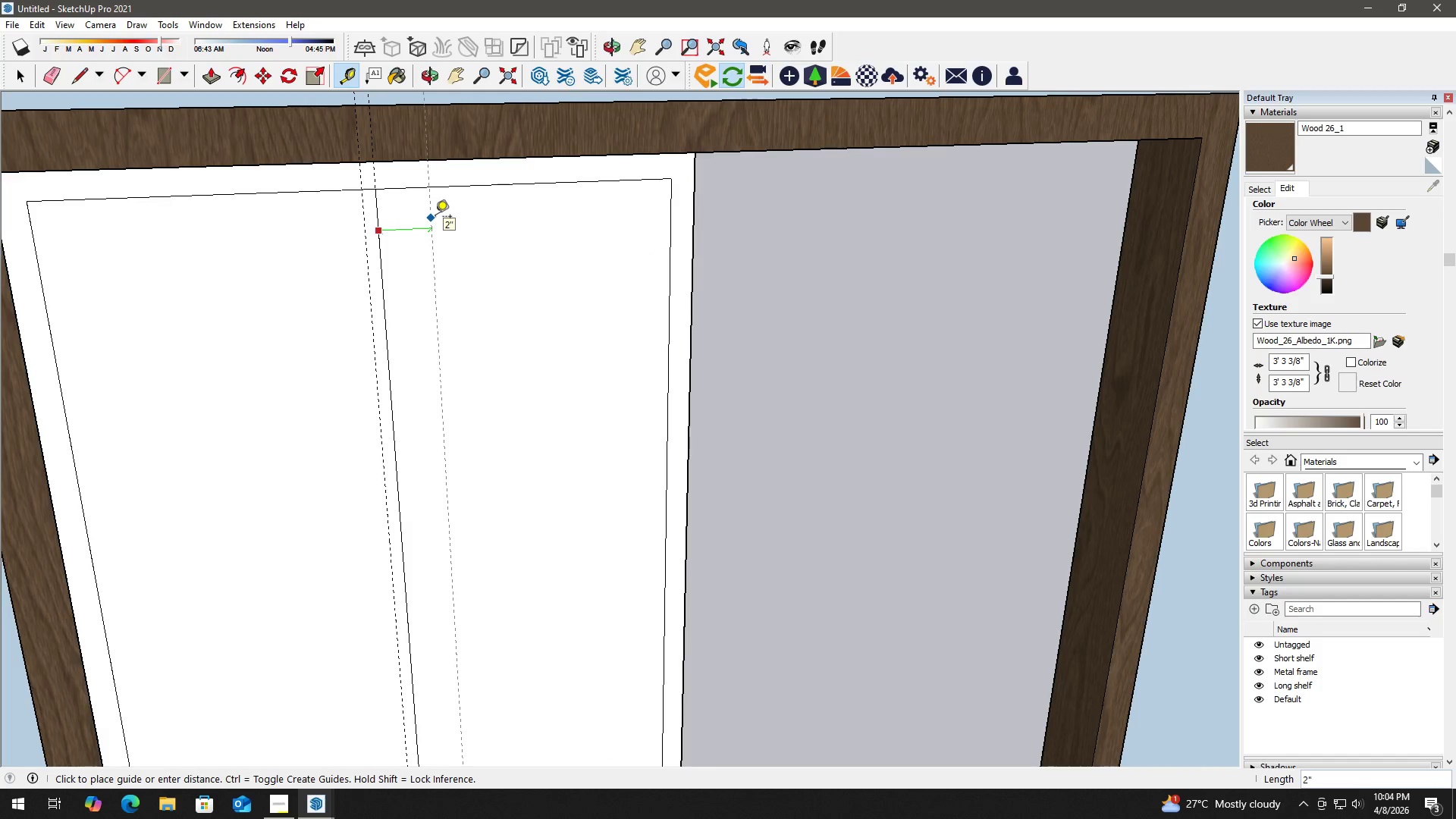 
key(Numpad1)
 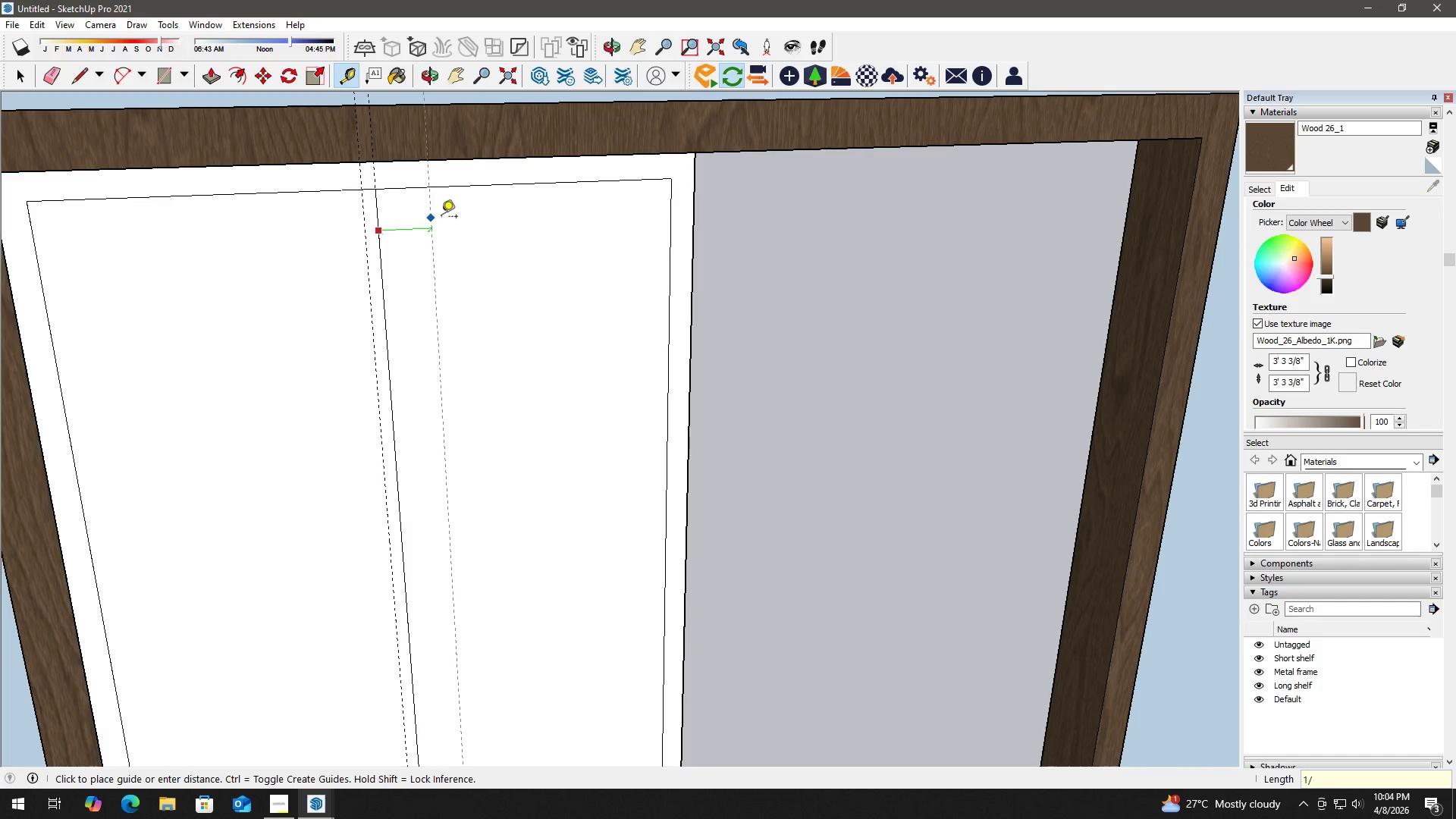 
key(NumpadDivide)
 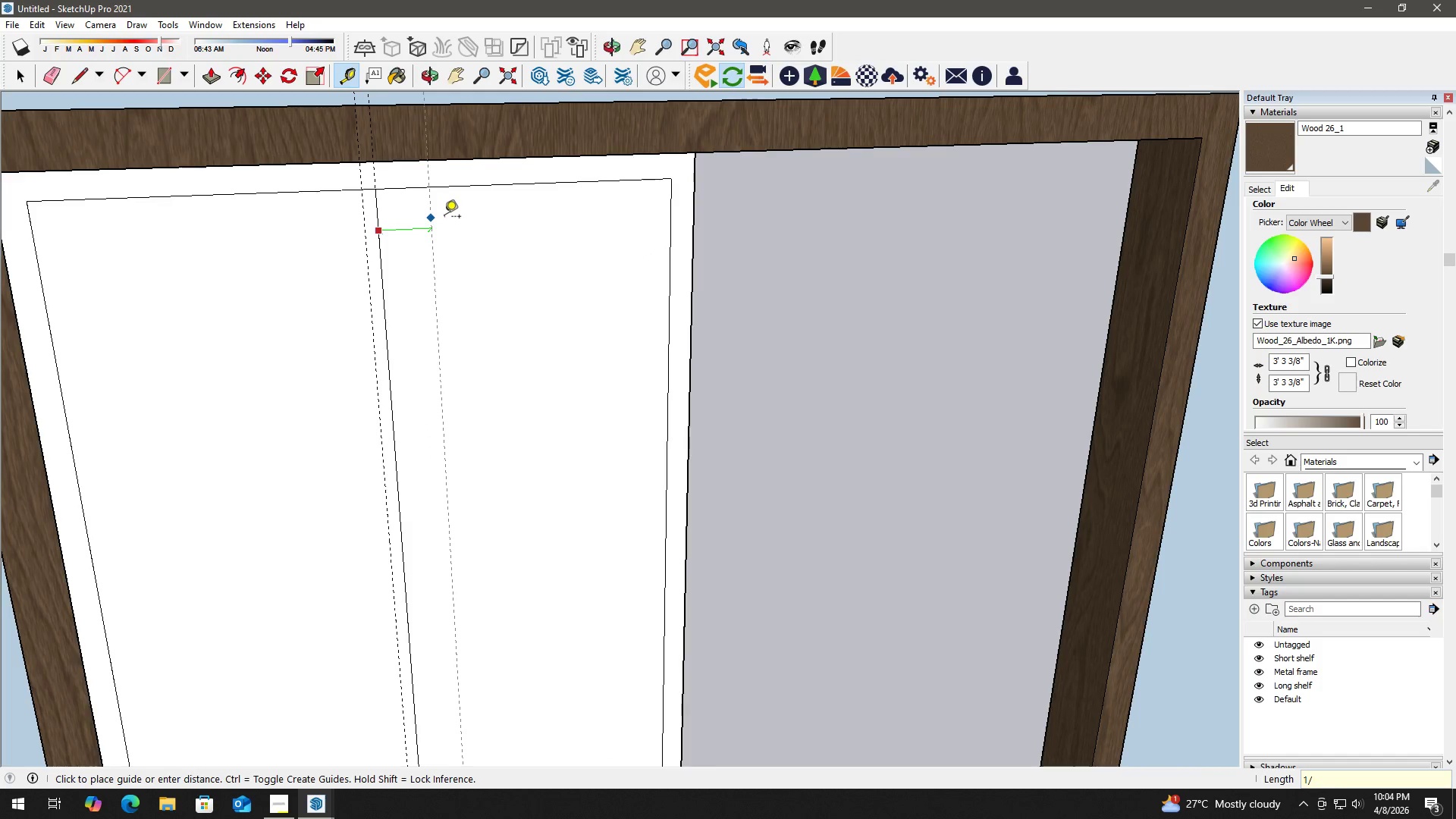 
key(Numpad2)
 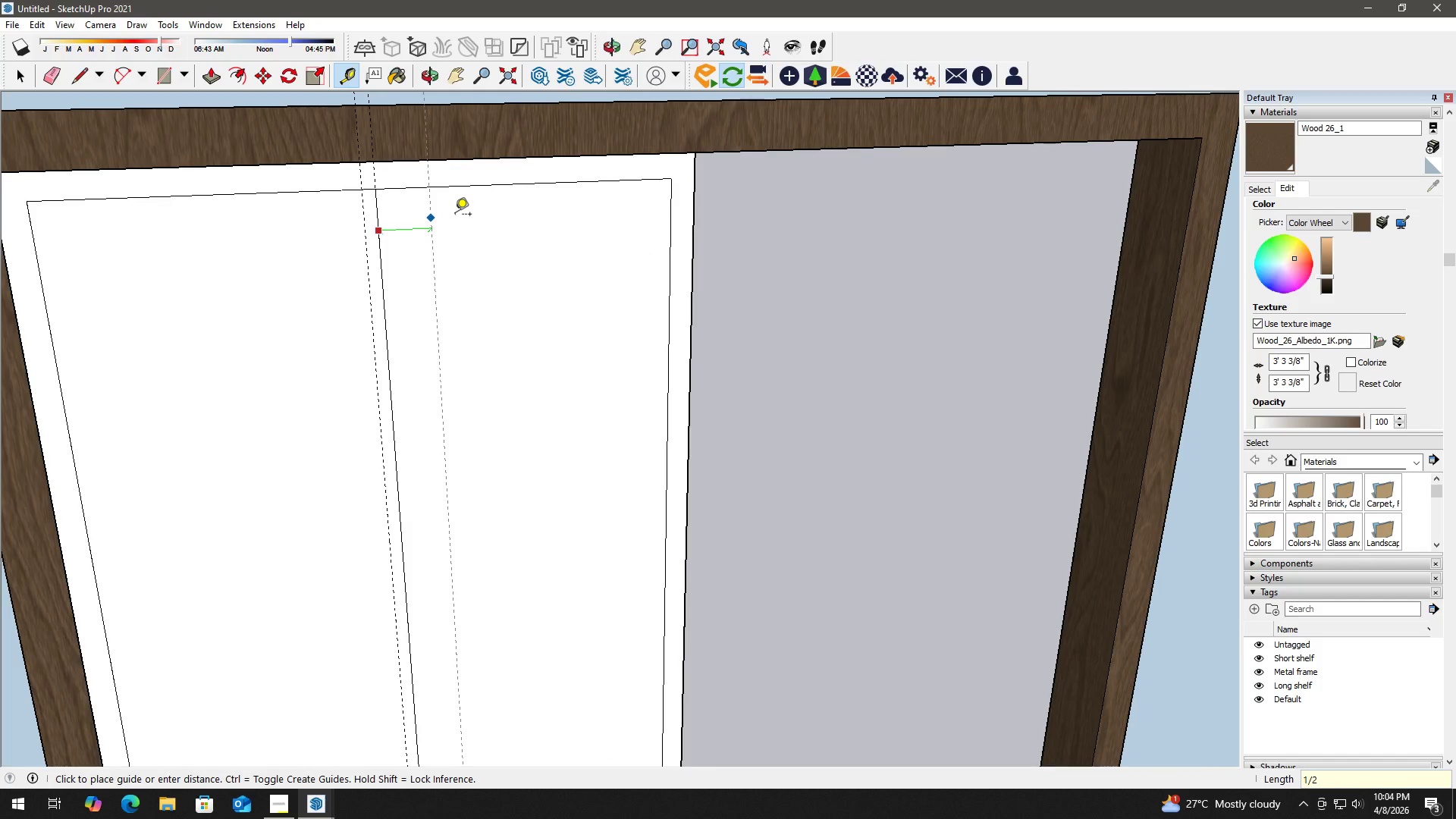 
key(Shift+ShiftRight)
 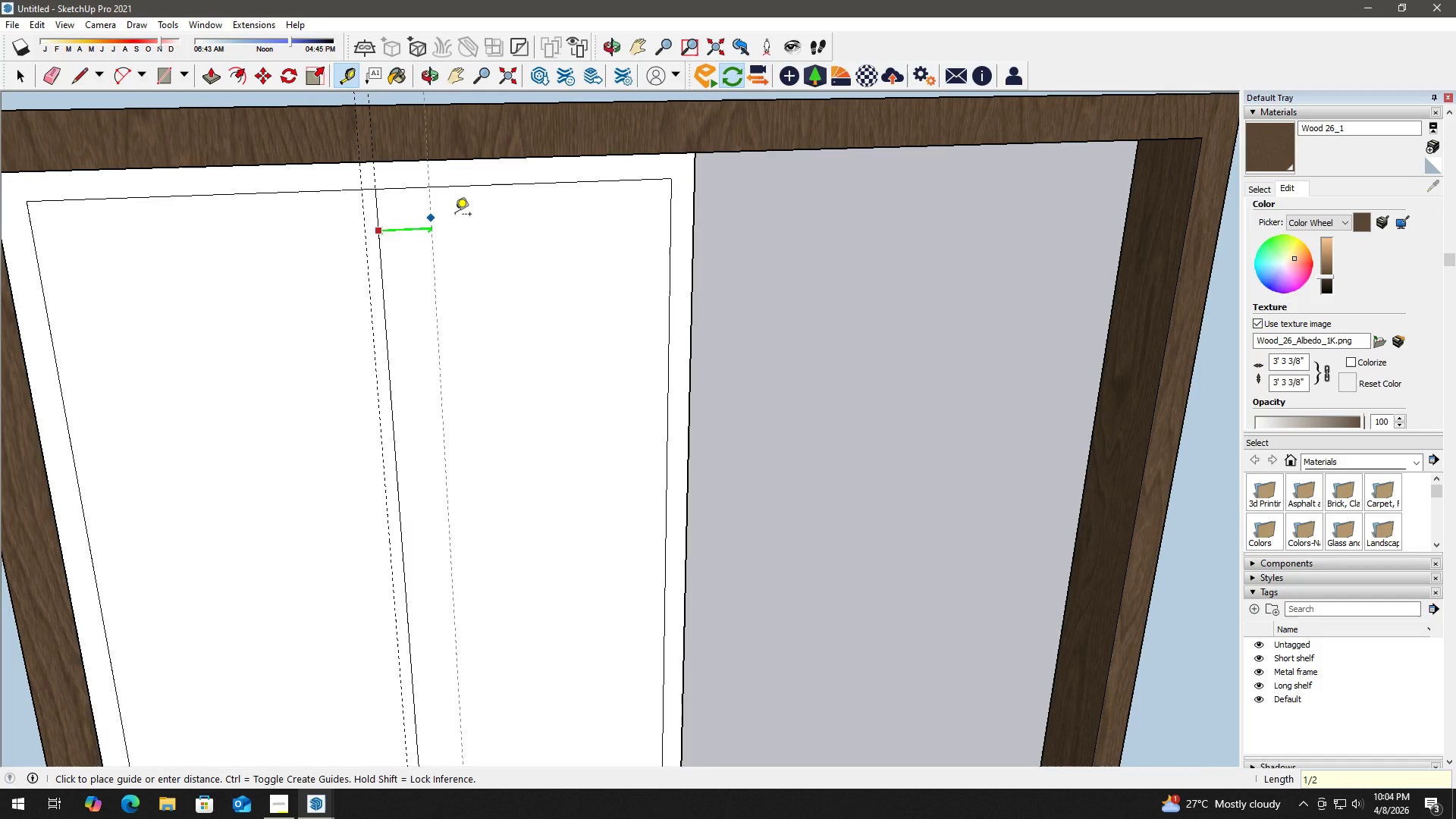 
key(Shift+Quote)
 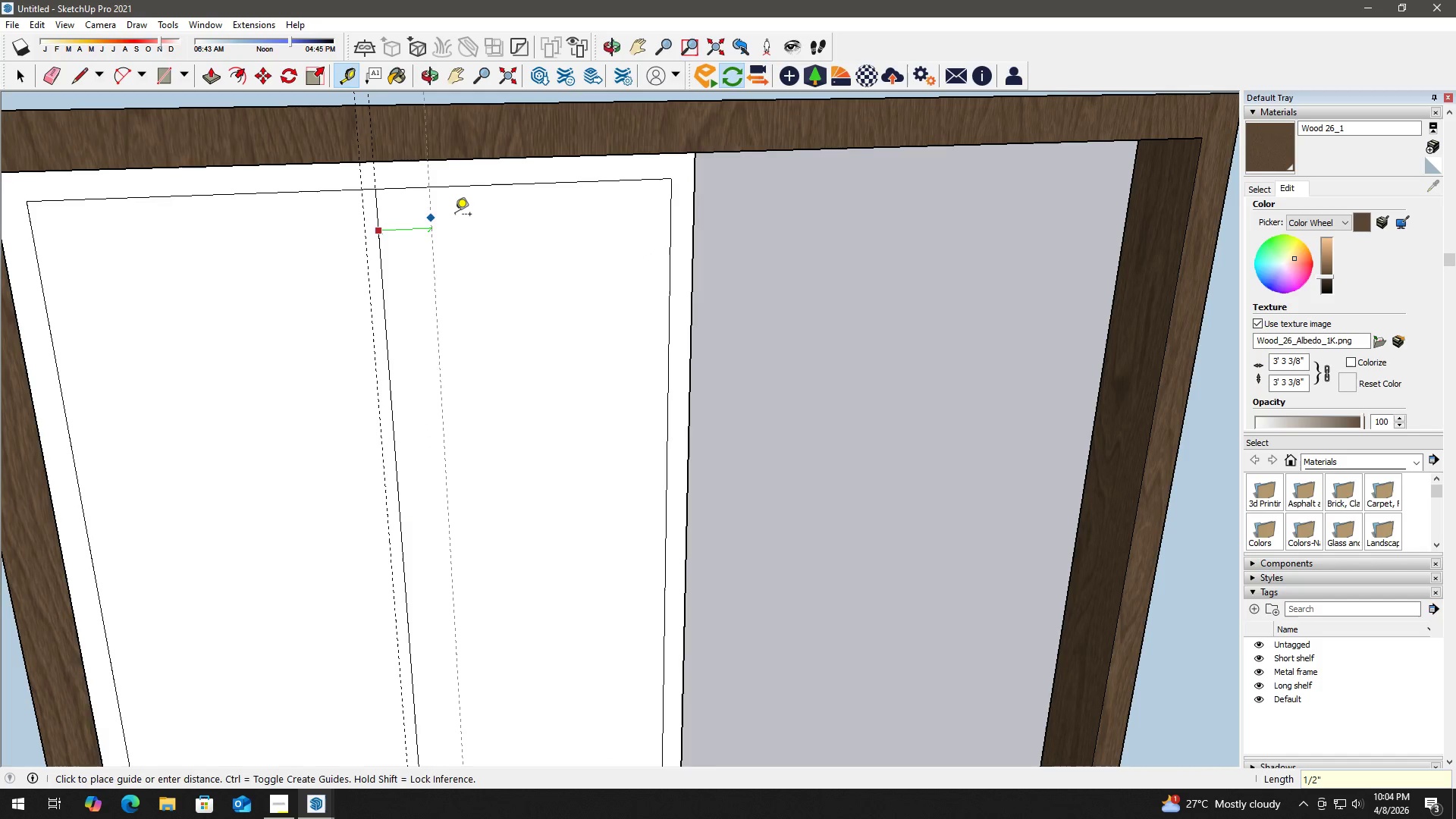 
key(Enter)
 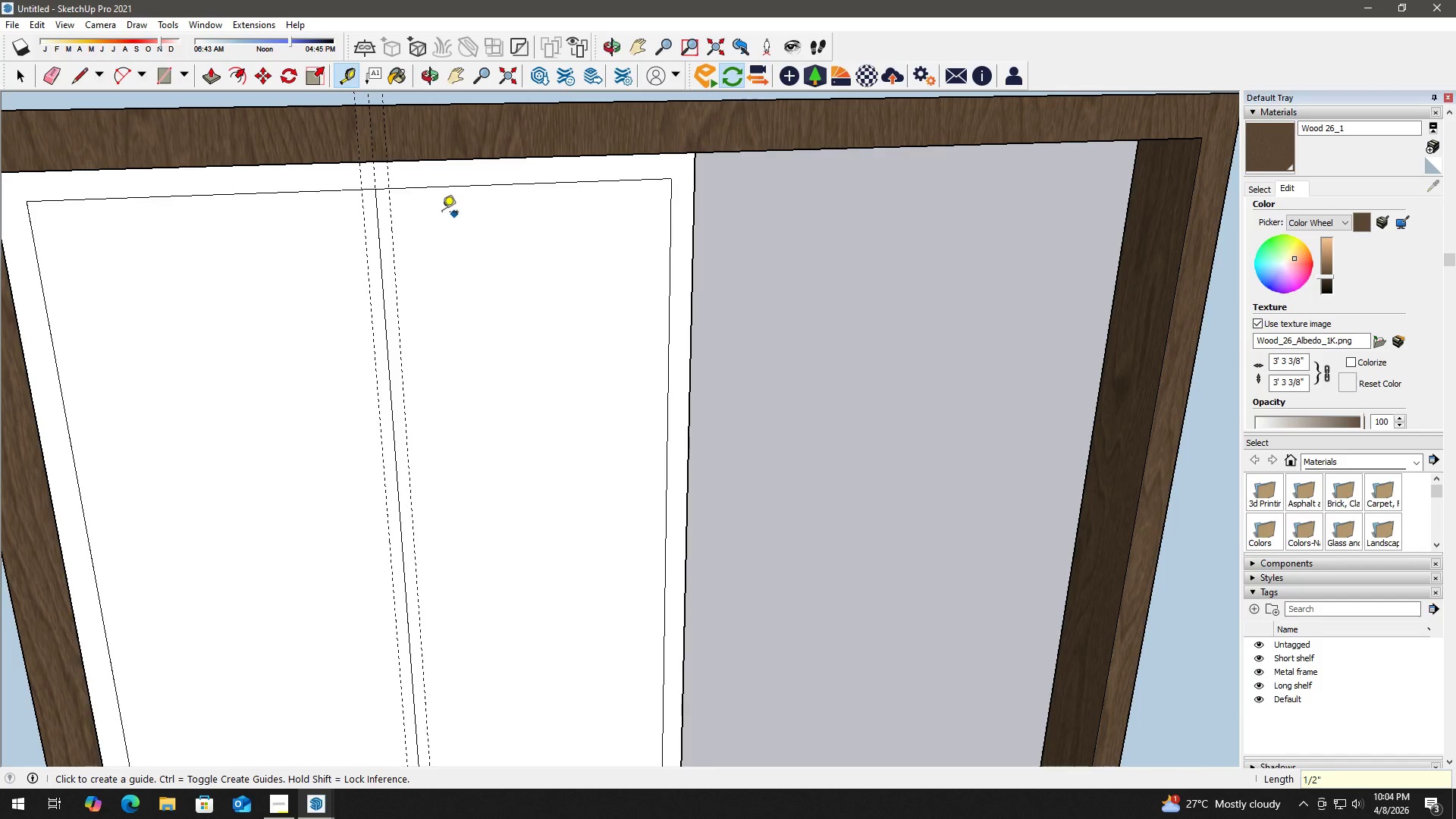 
key(Space)
 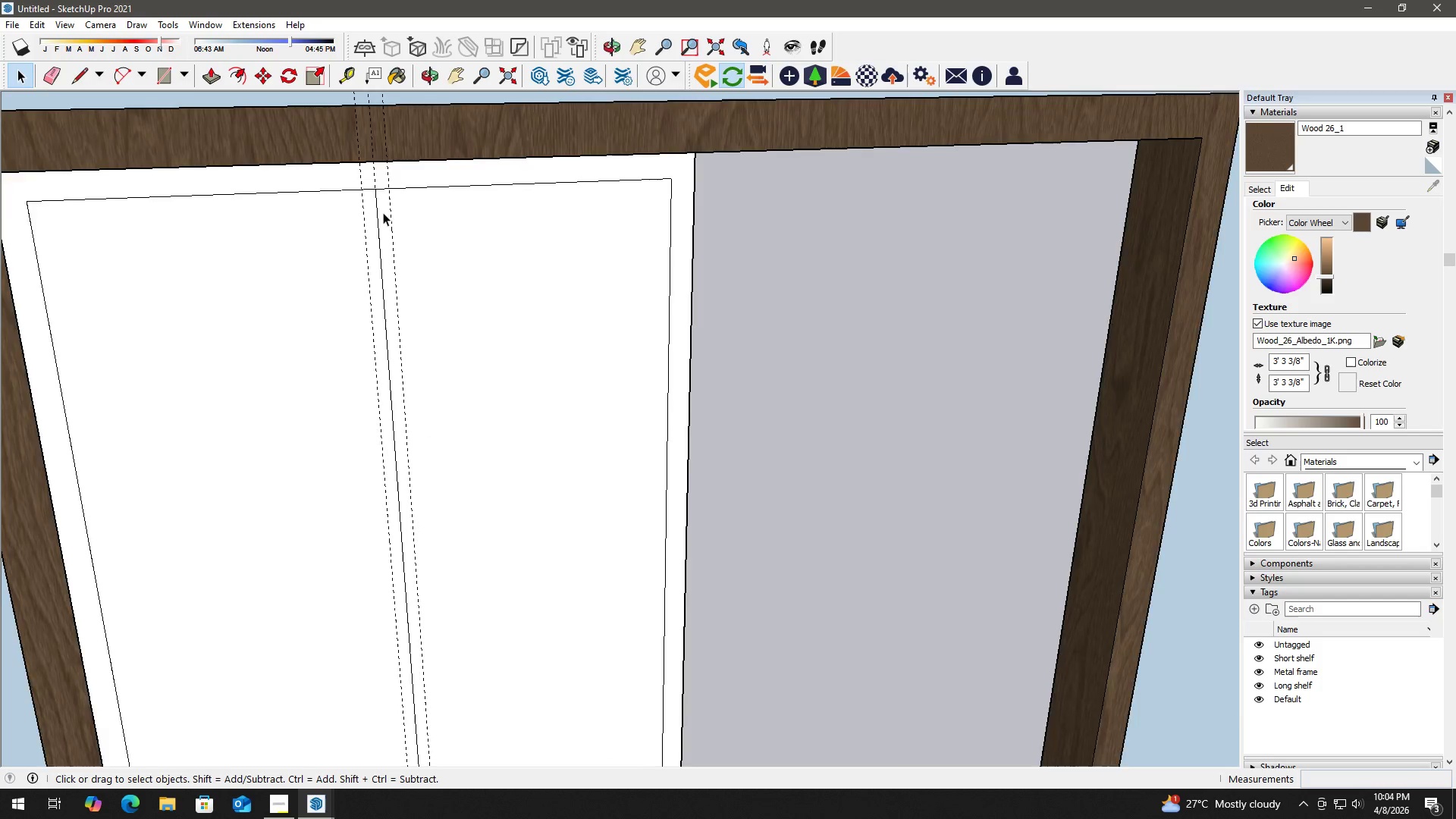 
key(R)
 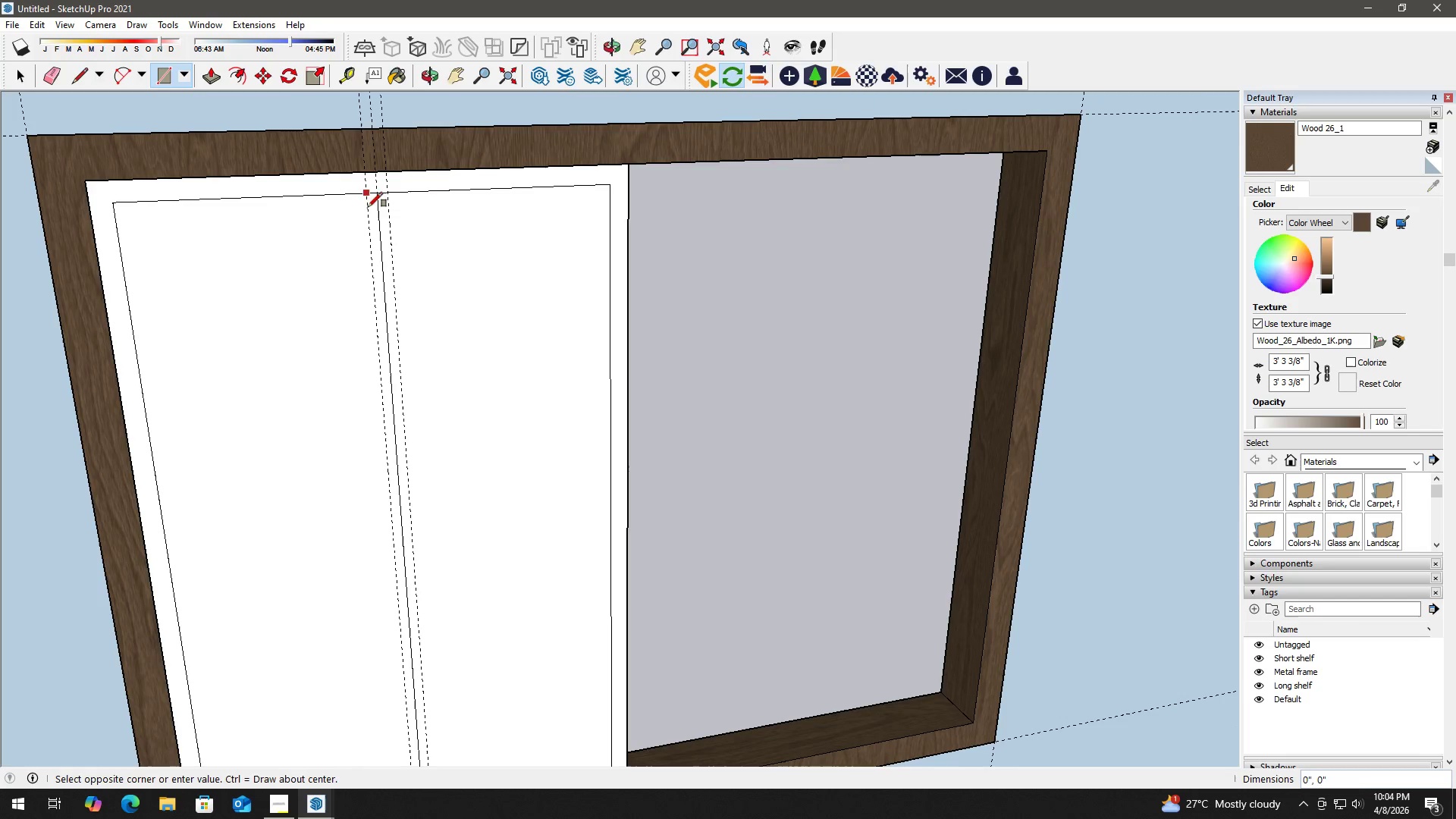 
scroll: coordinate [370, 215], scroll_direction: down, amount: 3.0
 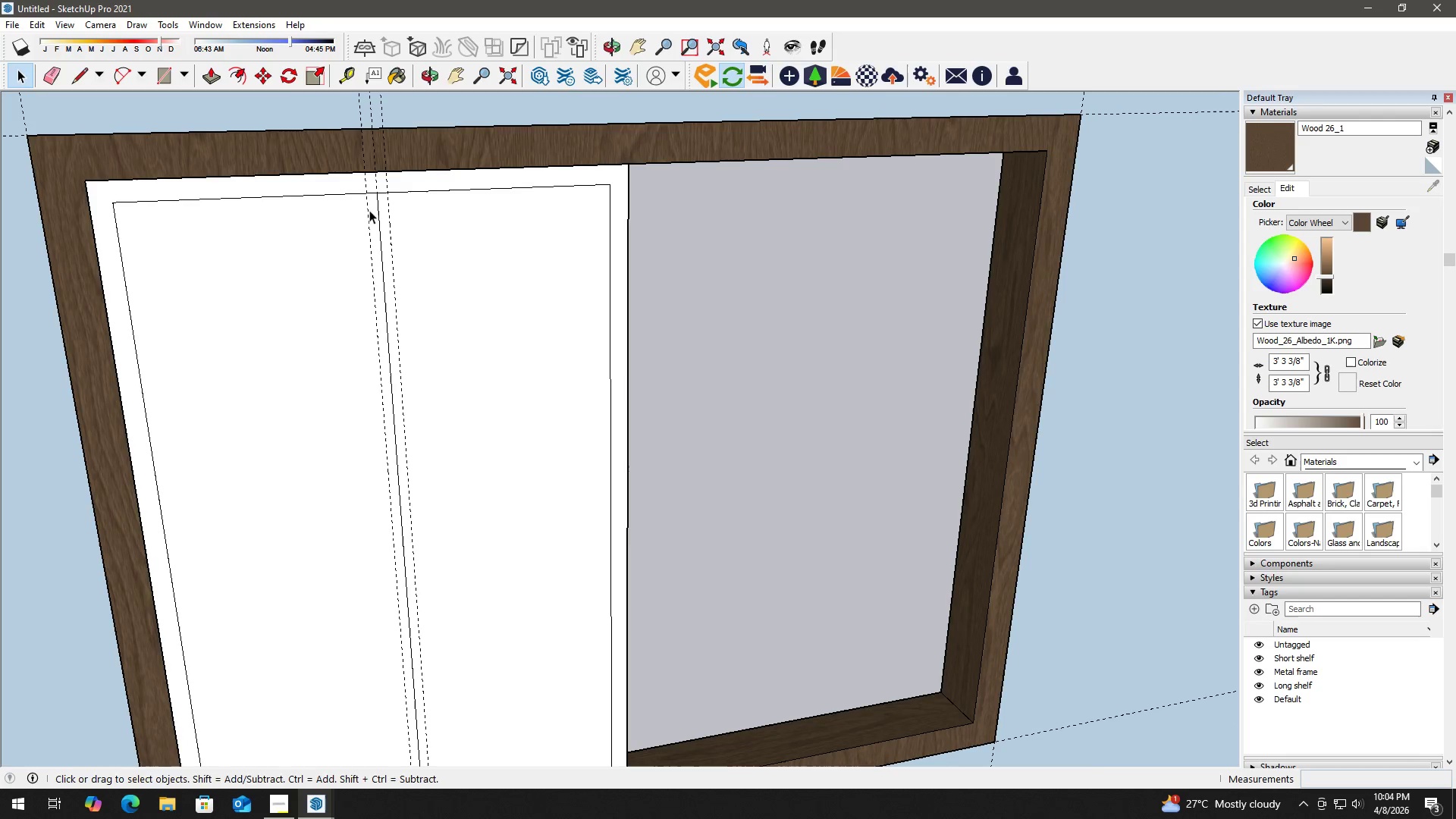 
hold_key(key=ShiftLeft, duration=0.72)
scroll: coordinate [399, 370], scroll_direction: down, amount: 3.0
 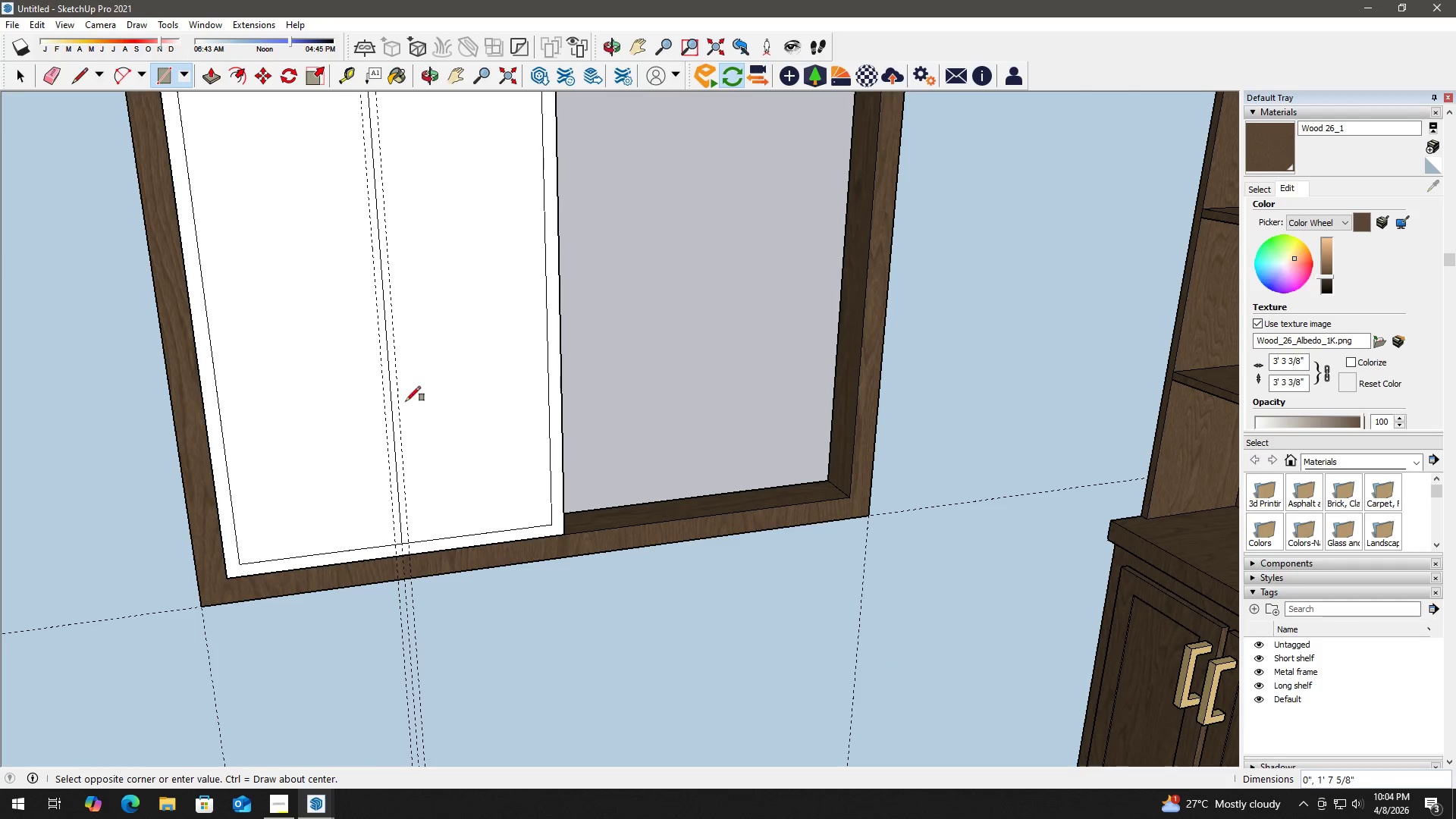 
scroll: coordinate [400, 538], scroll_direction: up, amount: 2.0
 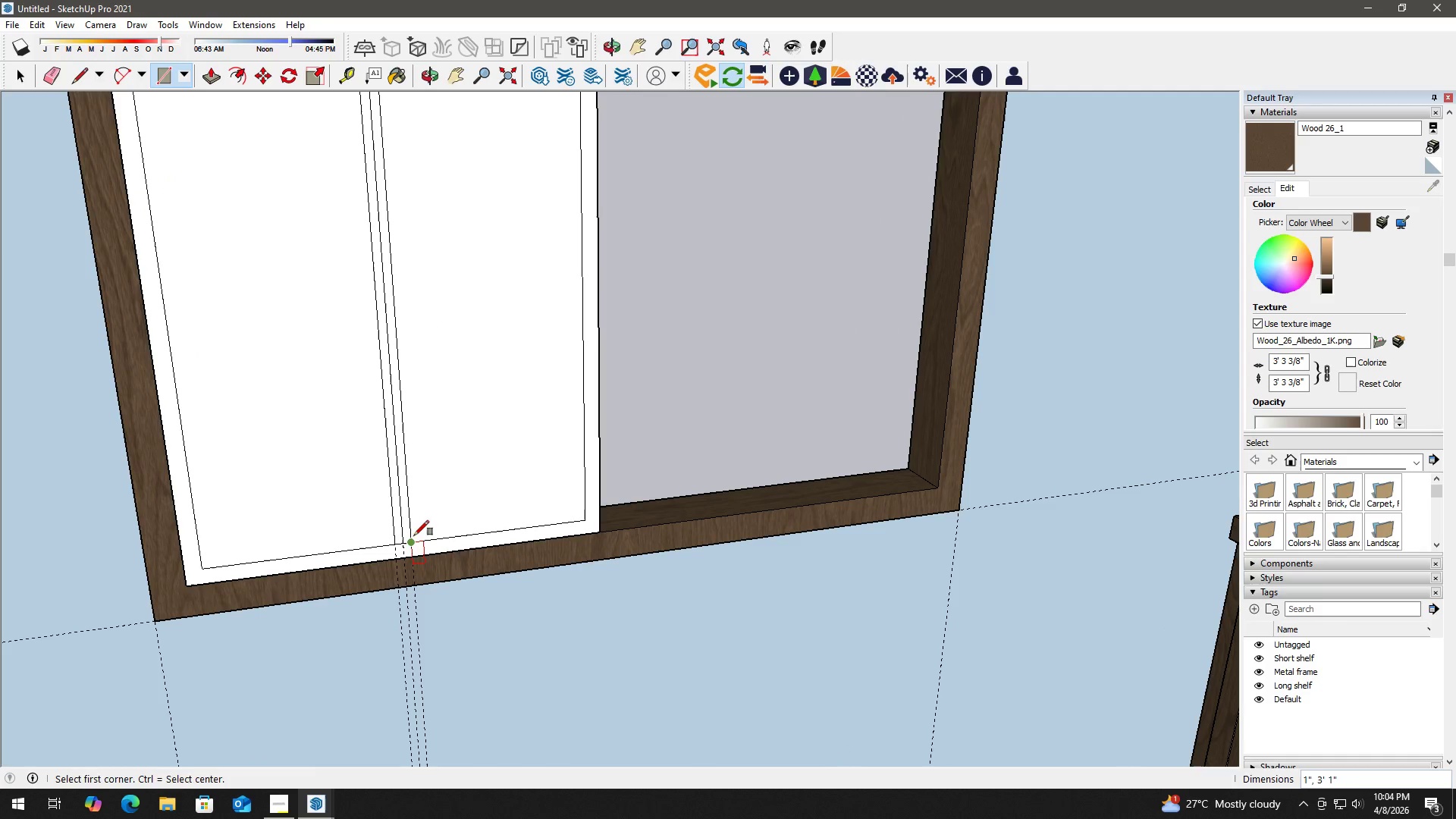 
key(Space)
 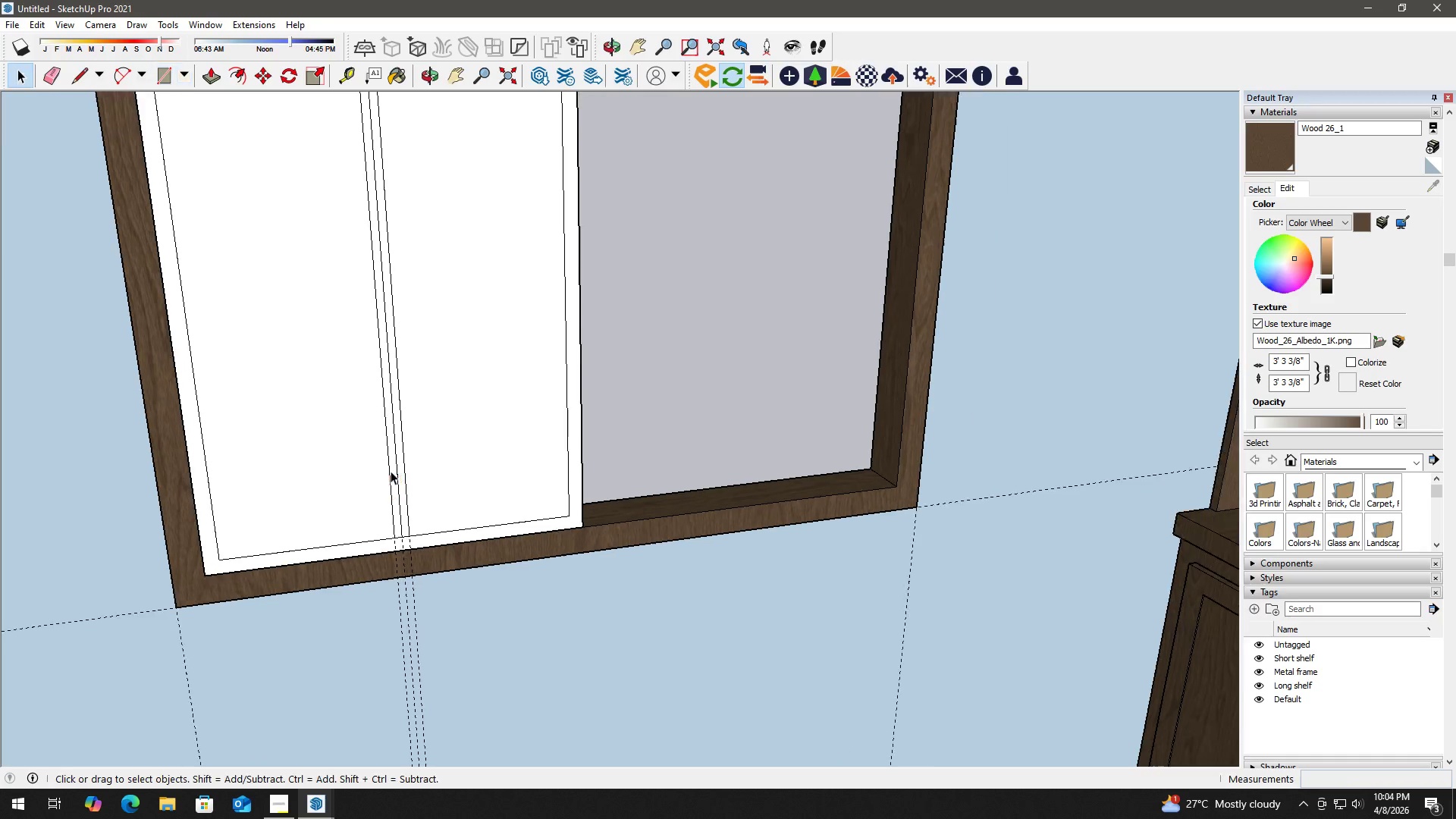 
key(H)
 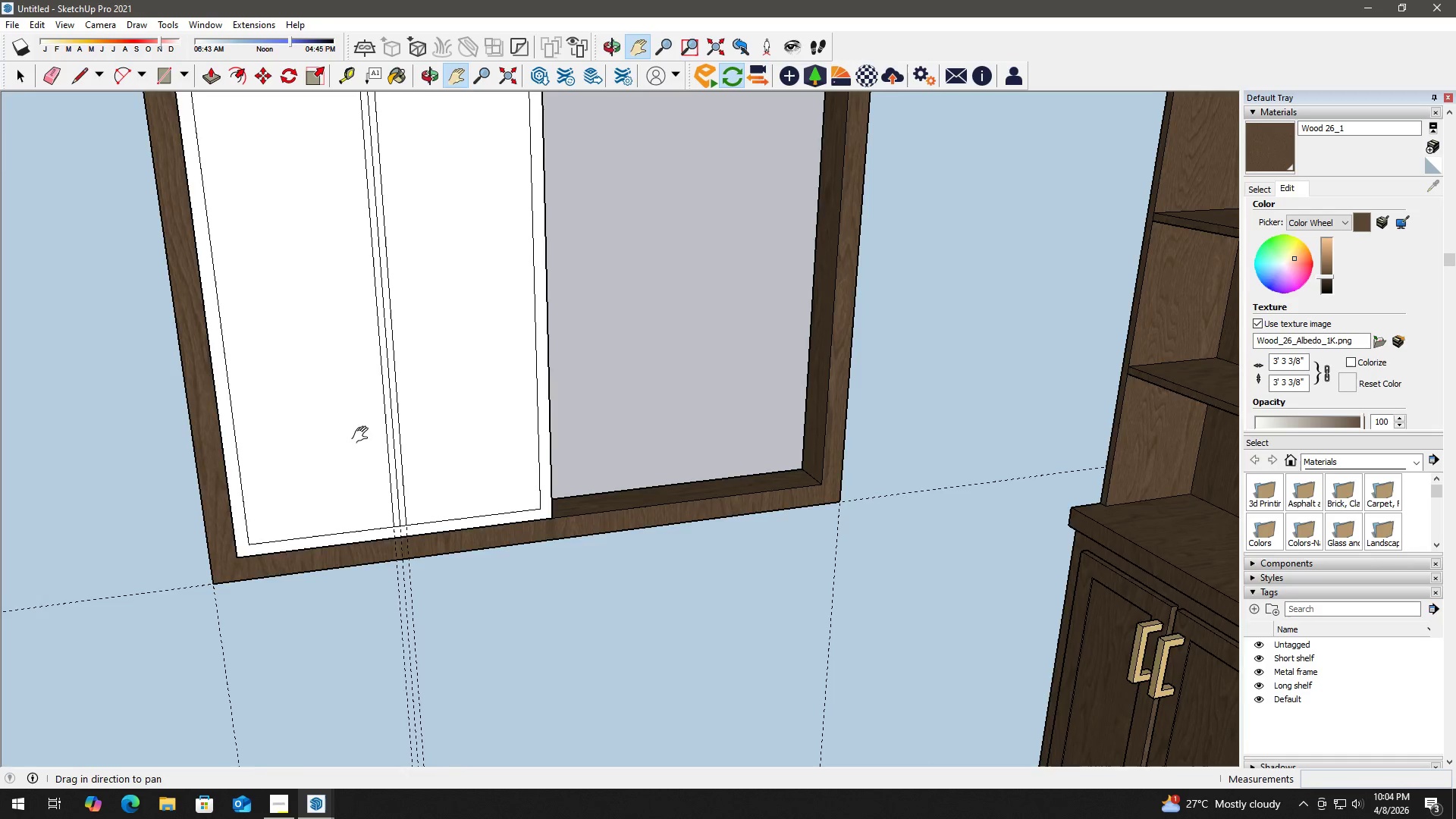 
left_click_drag(start_coordinate=[363, 435], to_coordinate=[414, 605])
 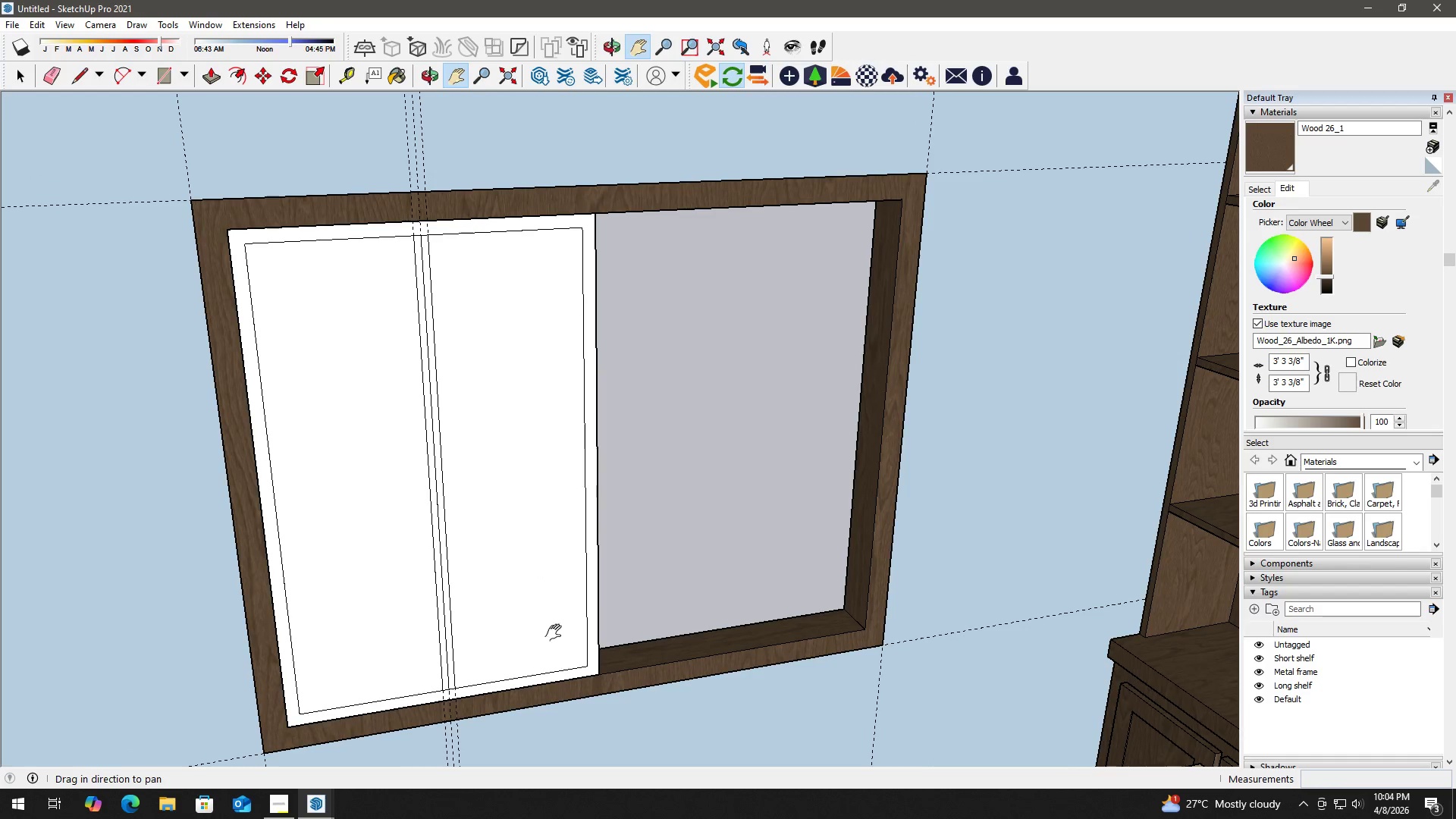 
scroll: coordinate [391, 471], scroll_direction: down, amount: 3.0
 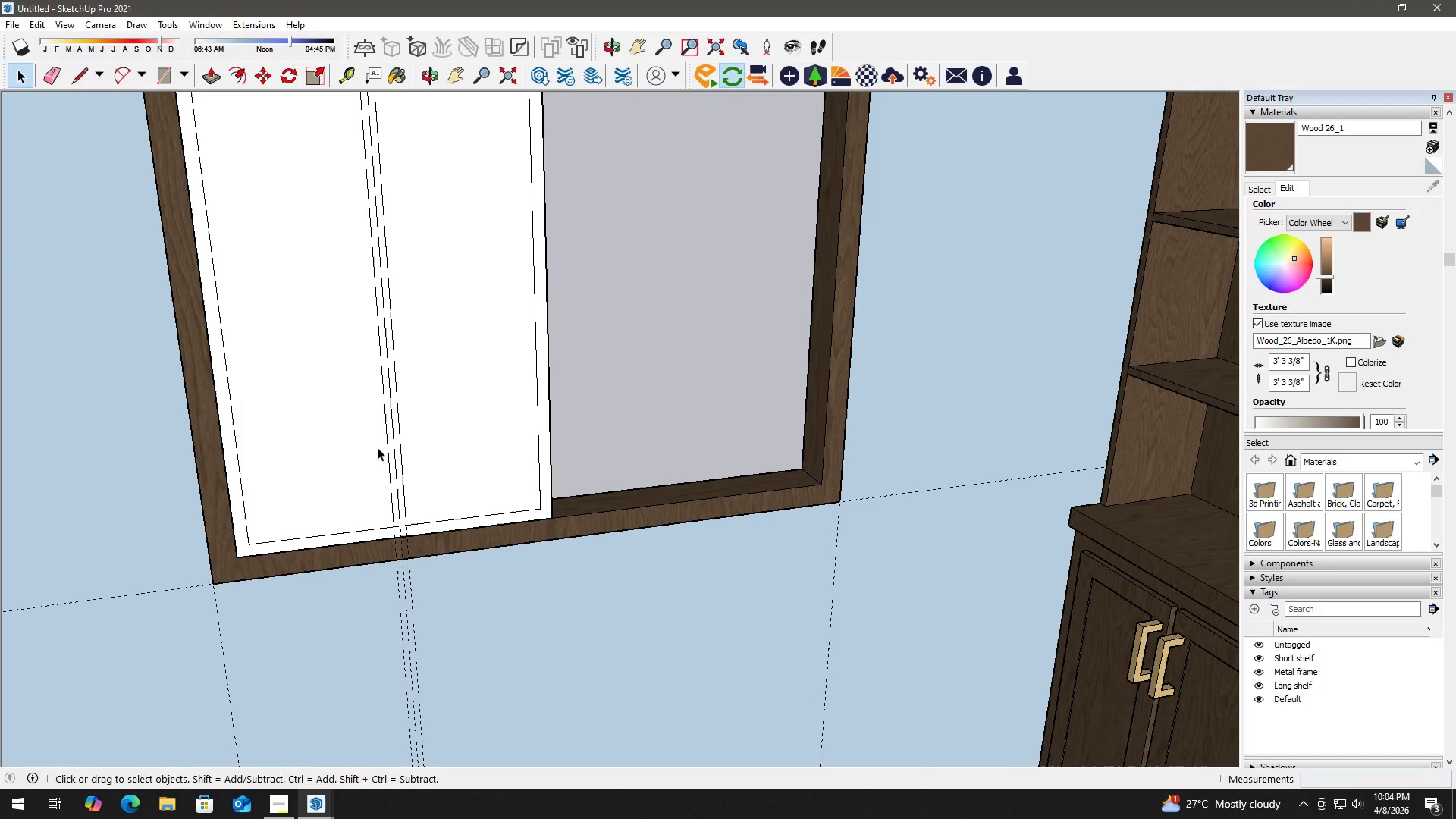 
key(T)
 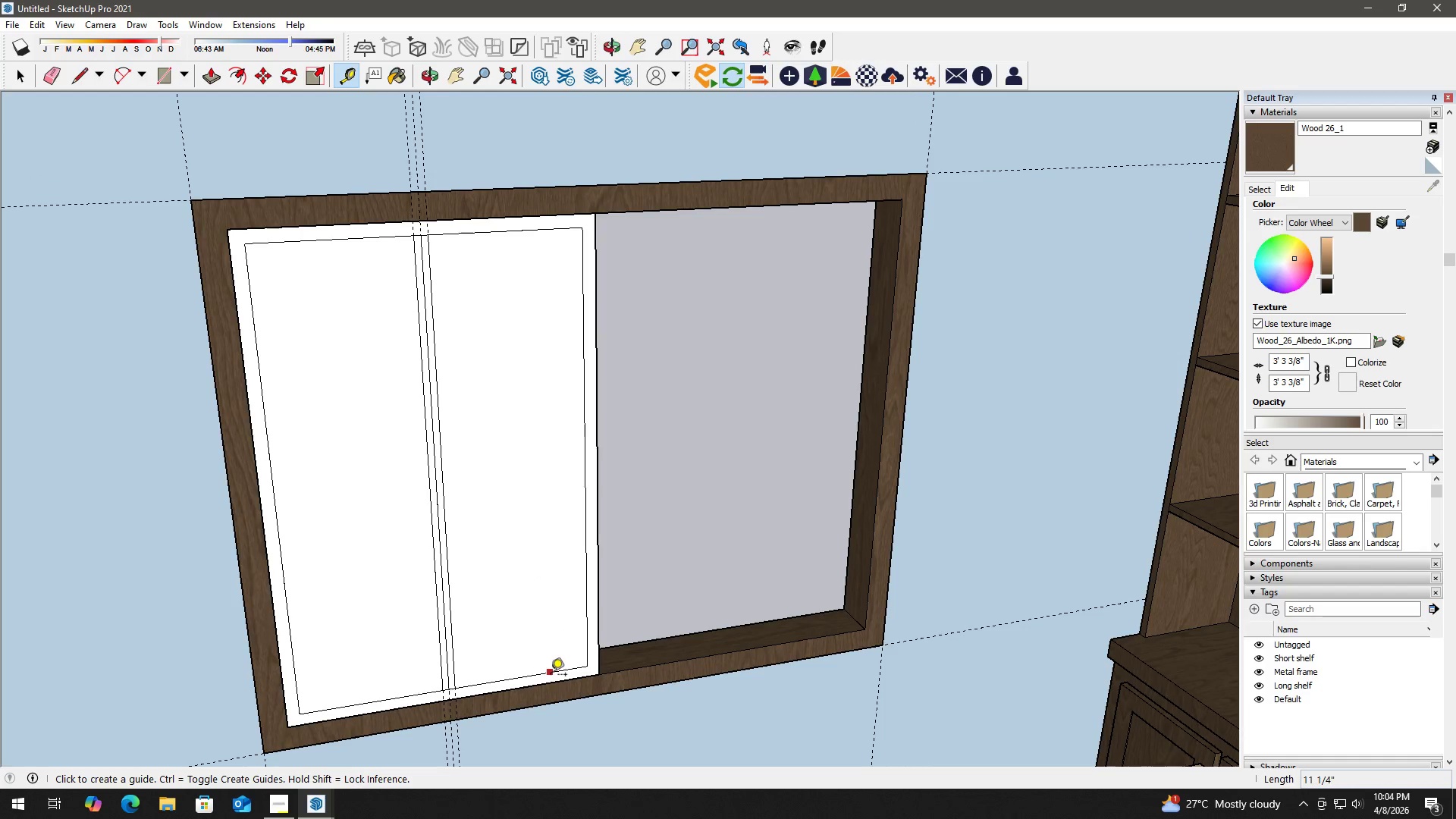 
left_click_drag(start_coordinate=[551, 676], to_coordinate=[551, 665])
 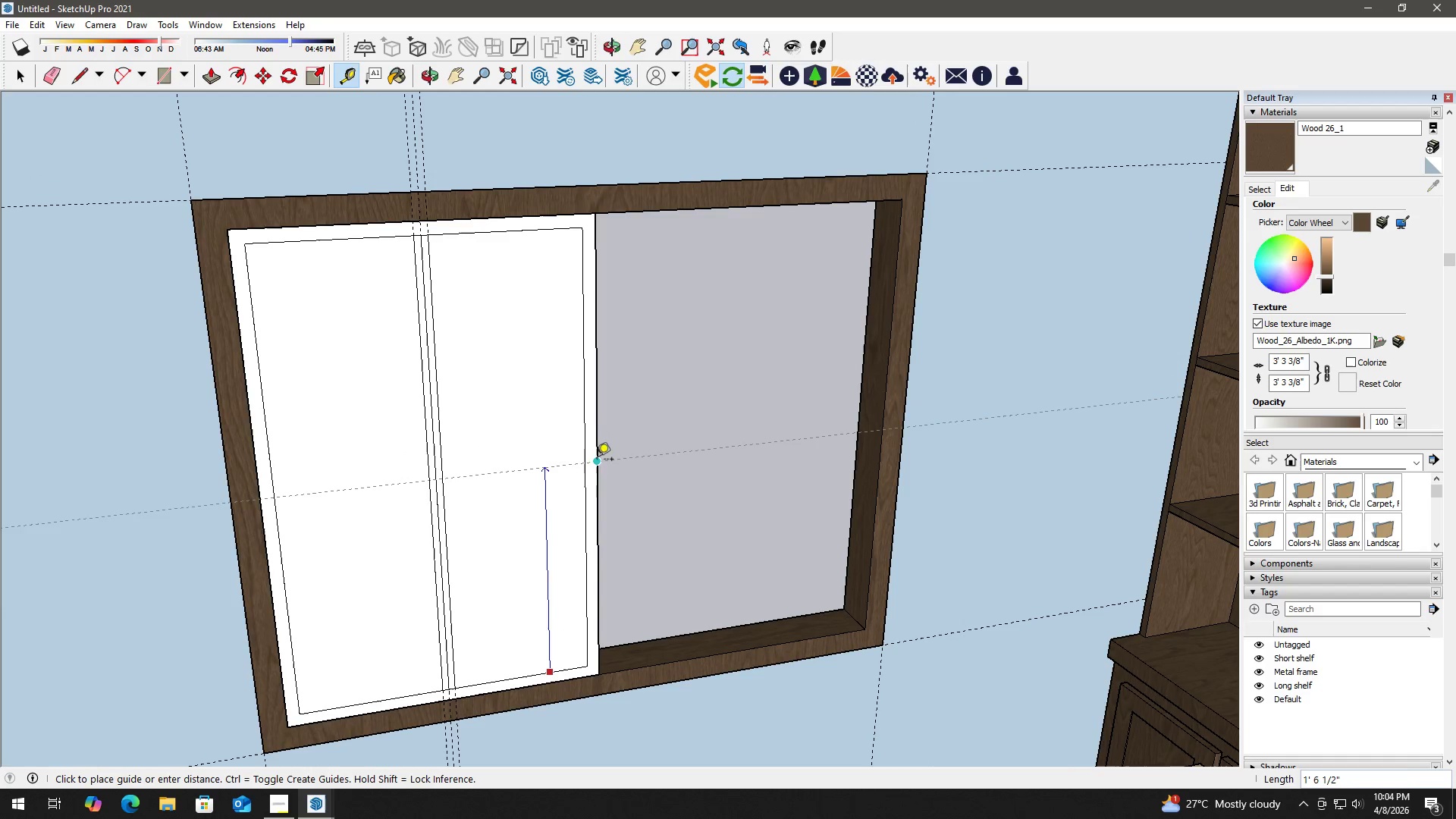 
left_click([597, 467])
 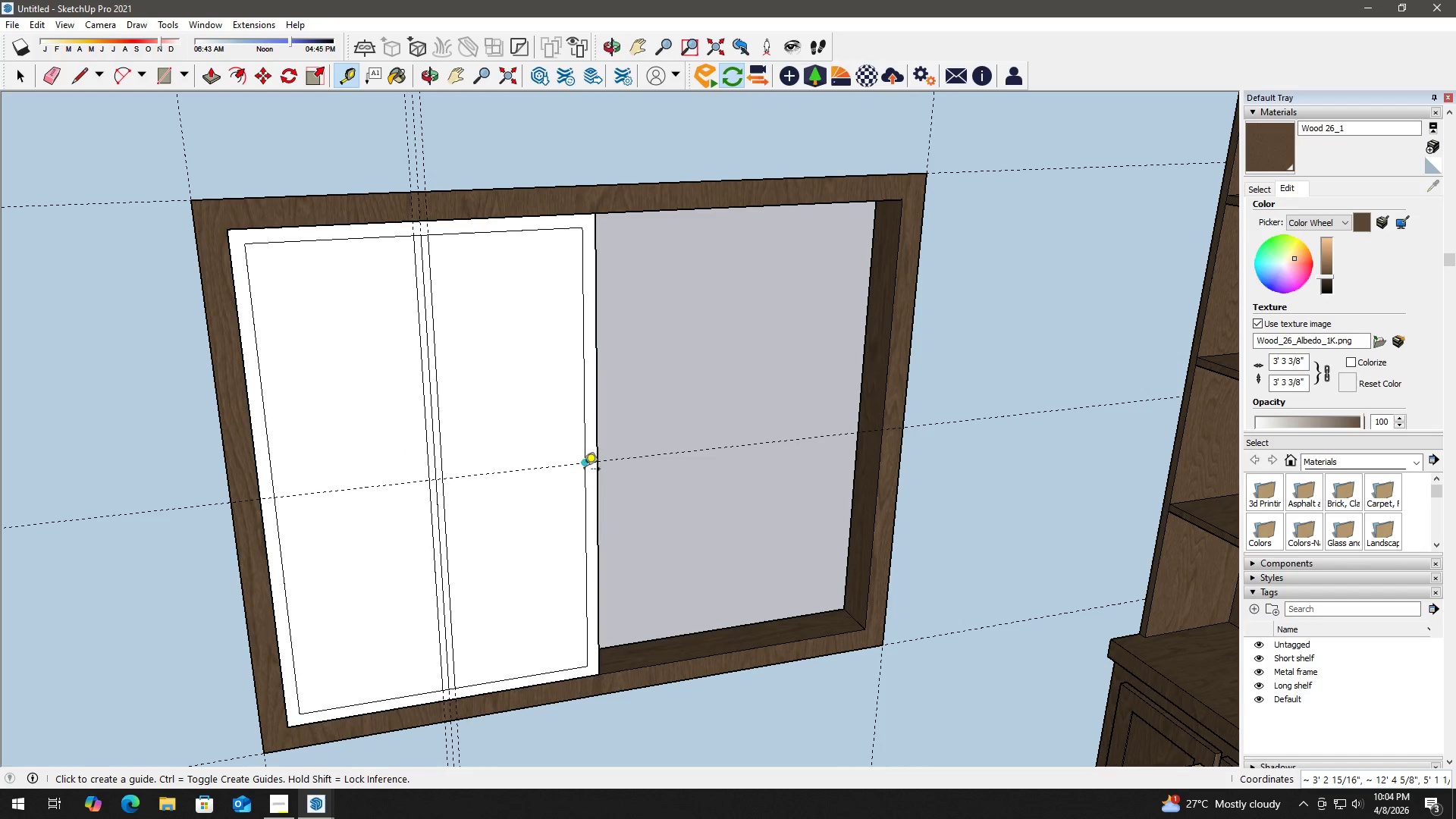 
key(Space)
 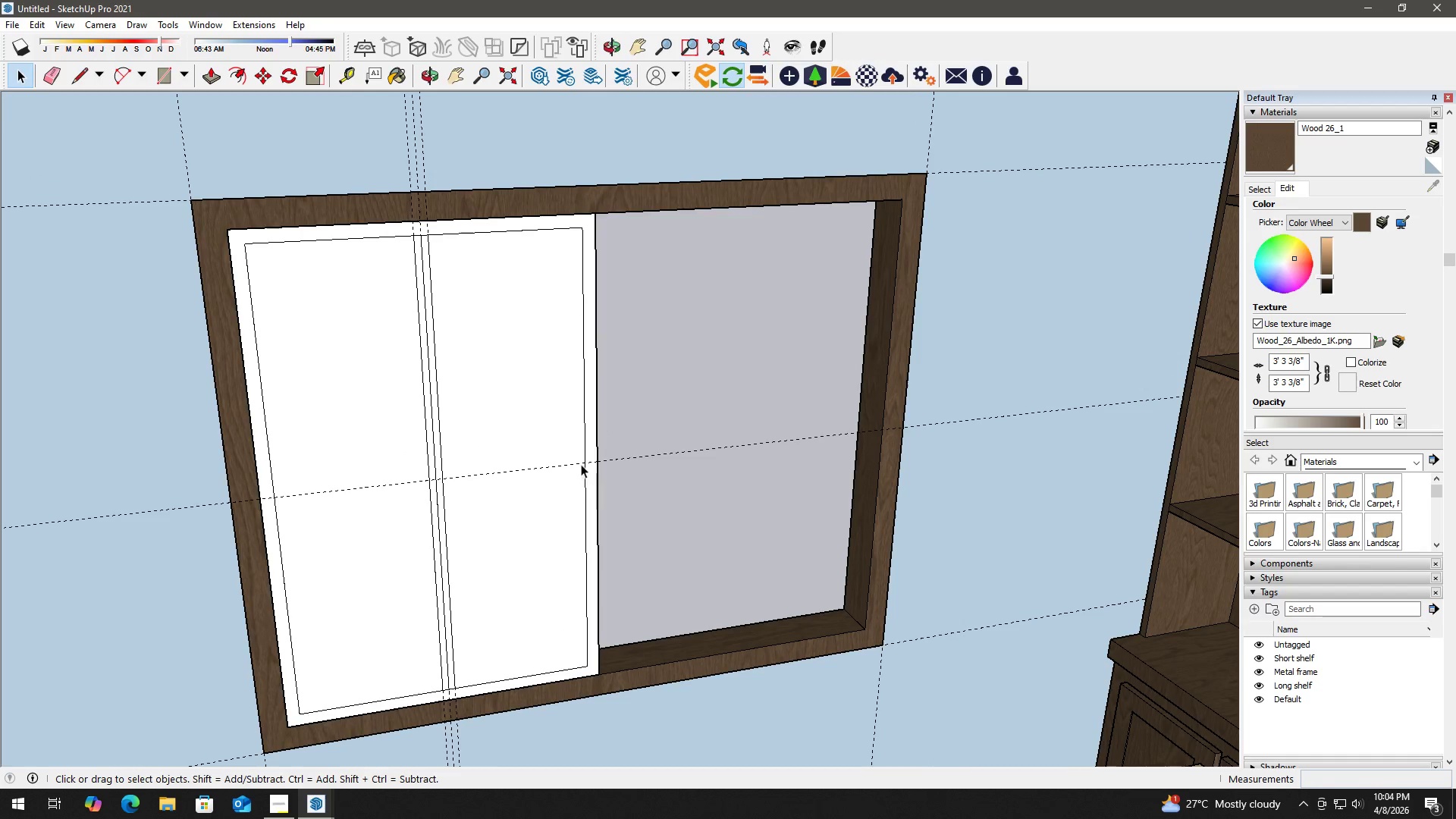 
key(T)
 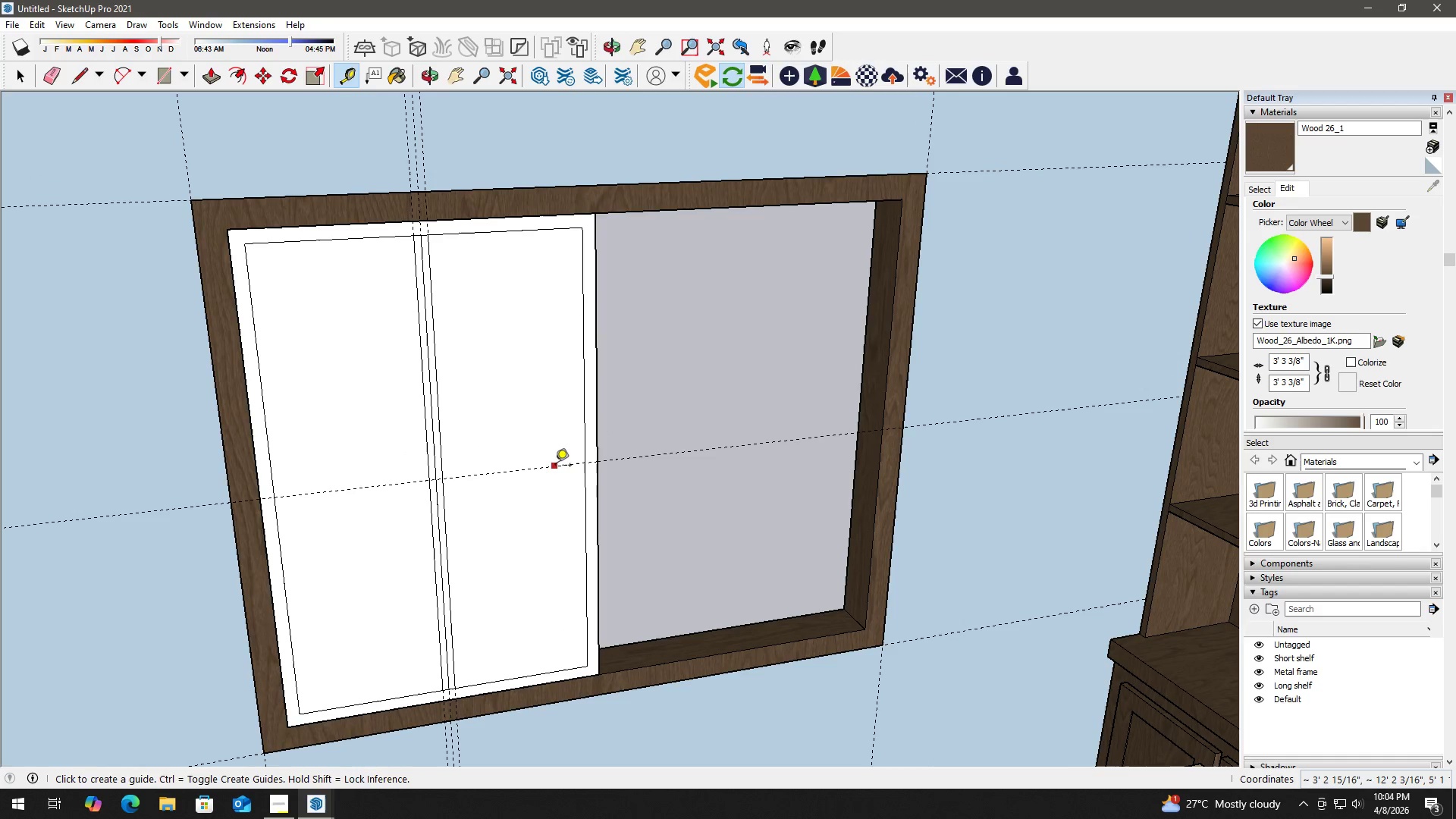 
left_click([555, 466])
 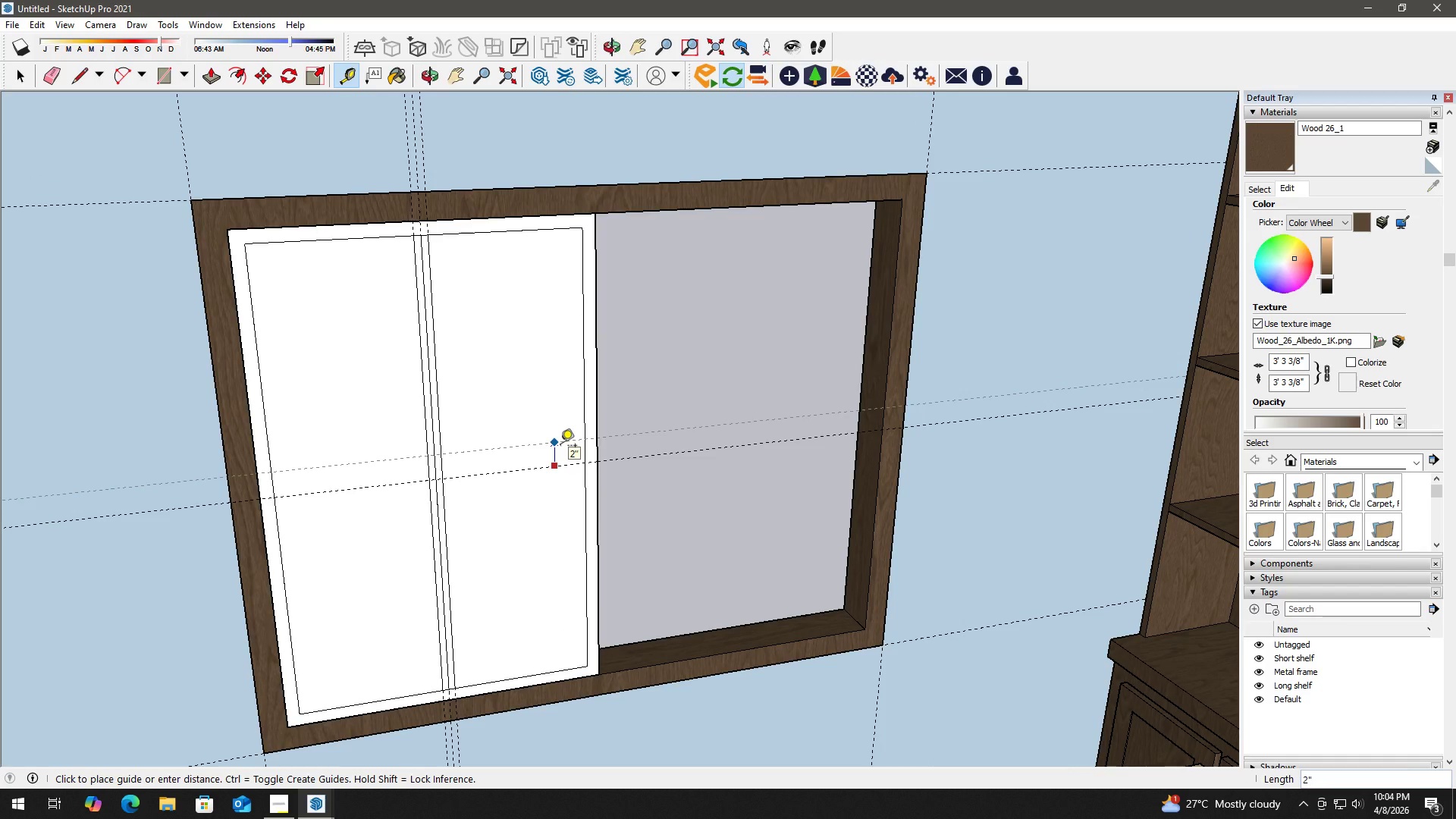 
key(Numpad1)
 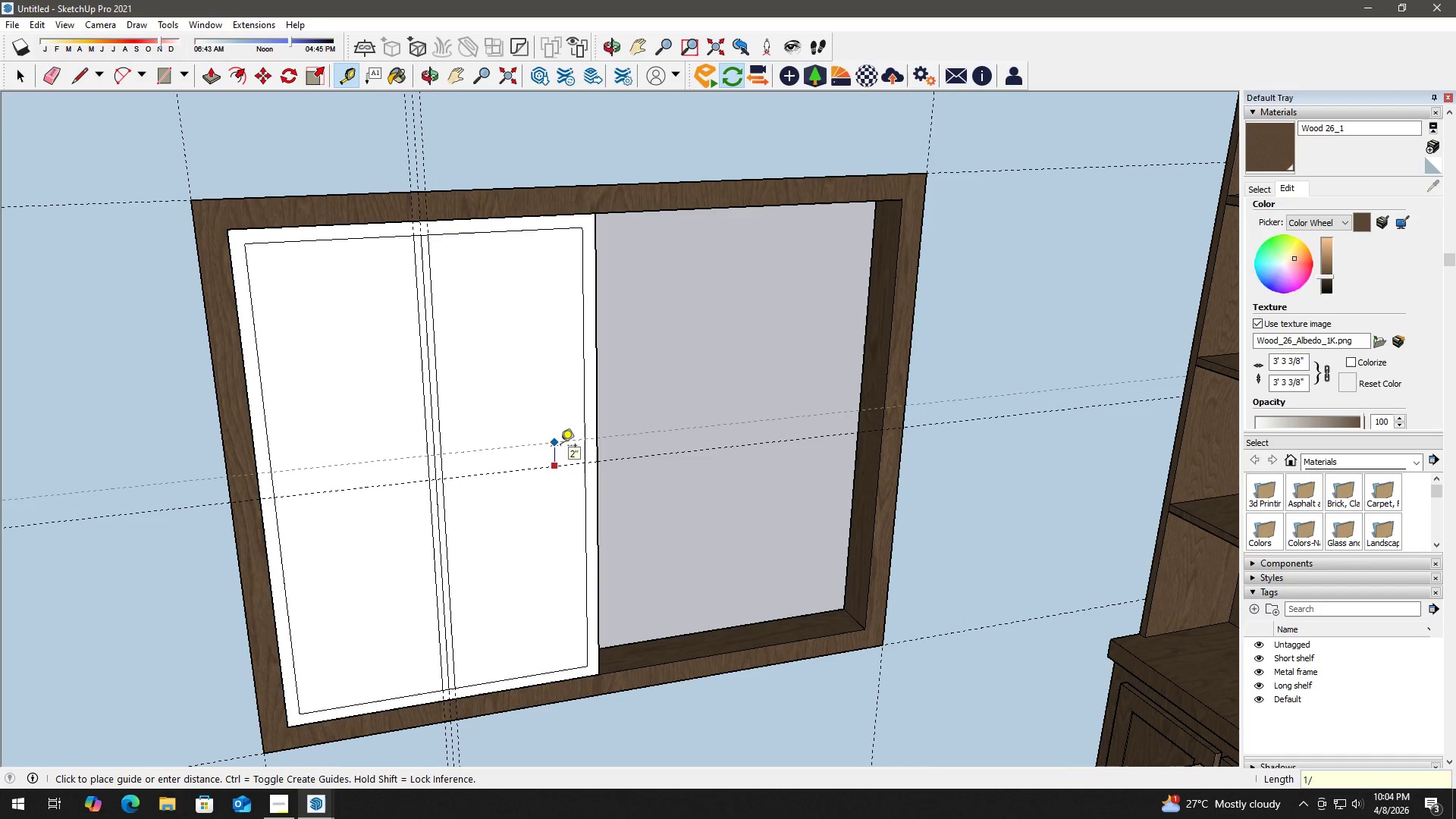 
key(NumpadDivide)
 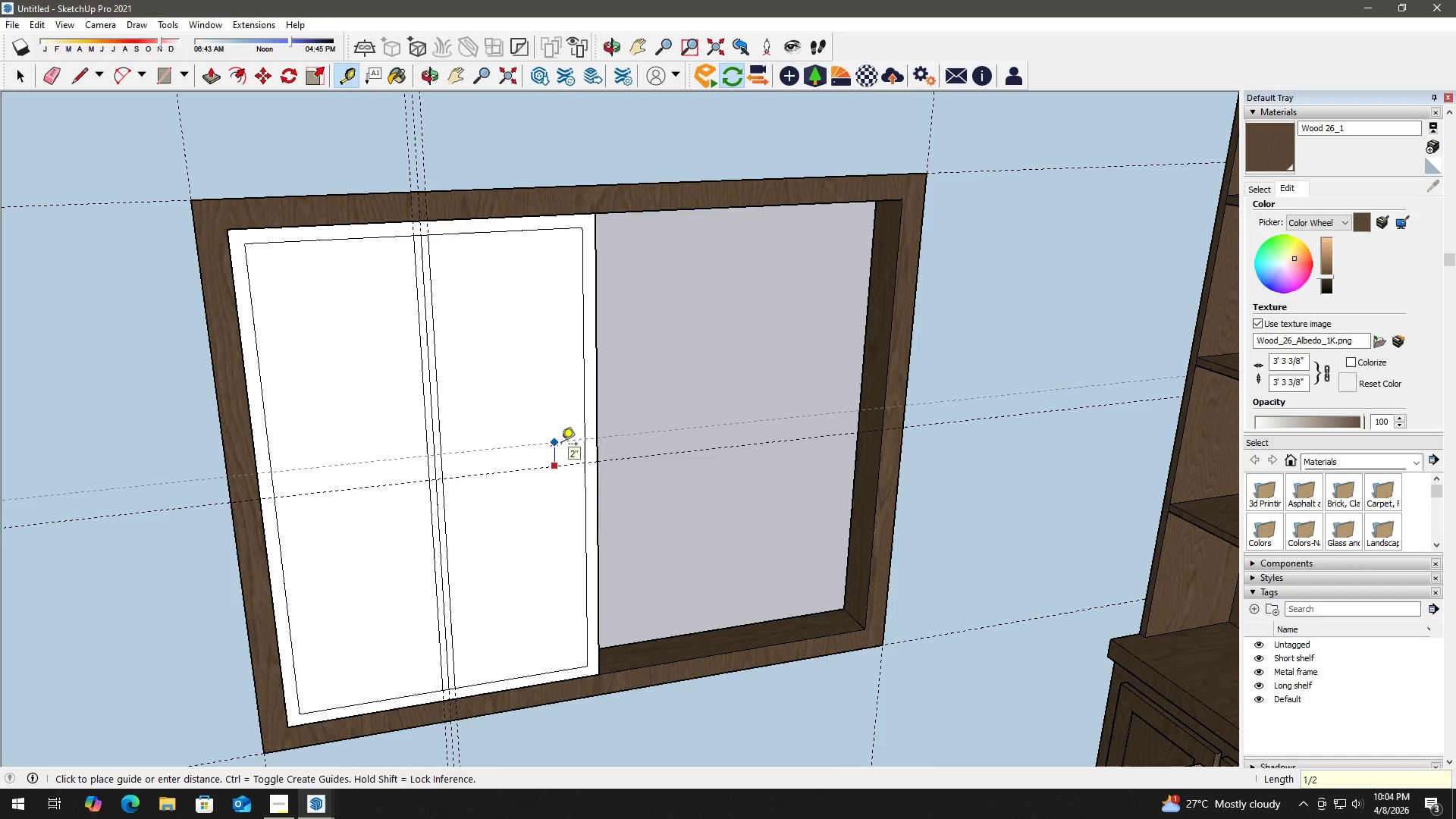 
key(Numpad2)
 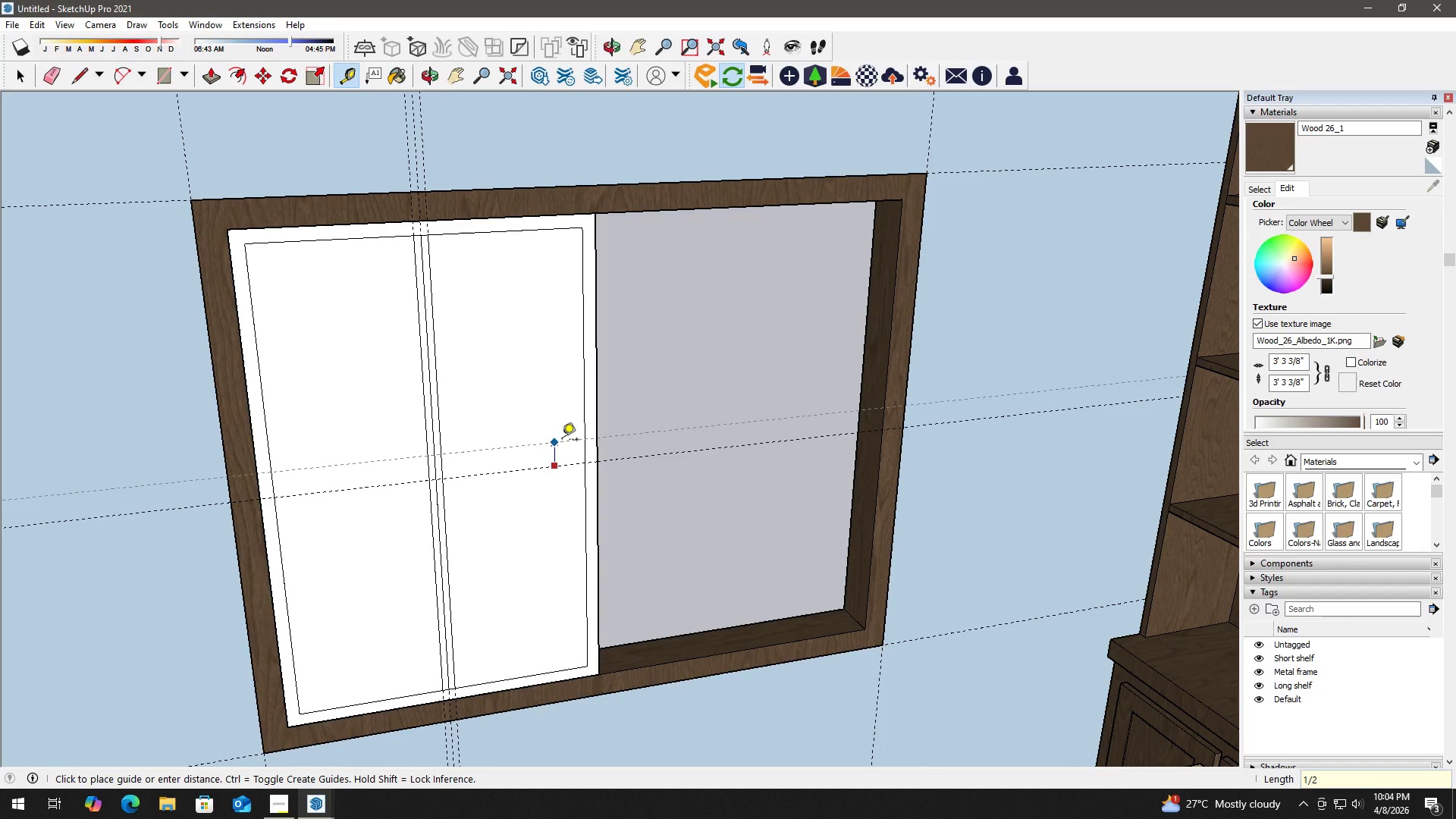 
key(Shift+ShiftRight)
 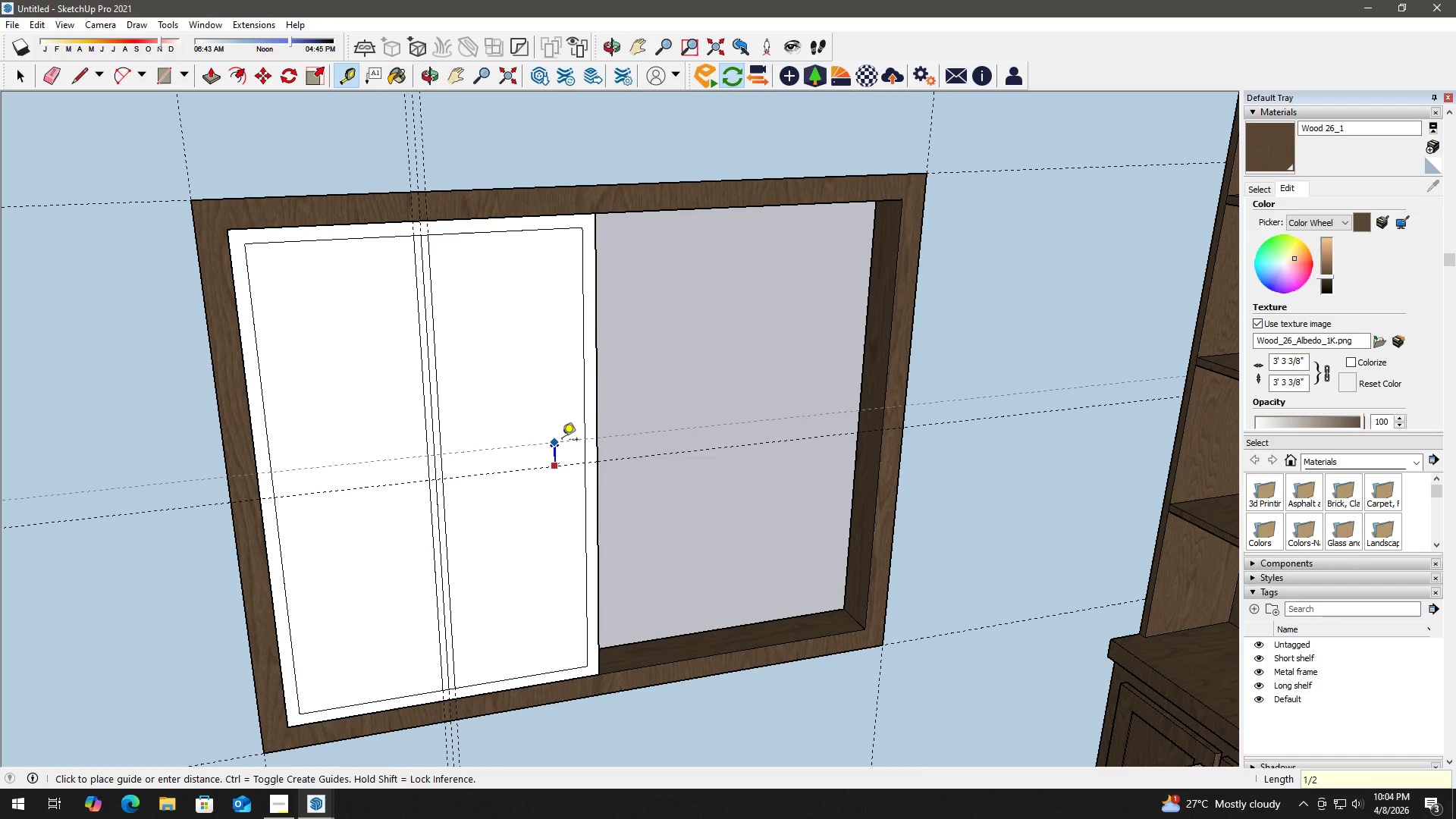 
key(Shift+Quote)
 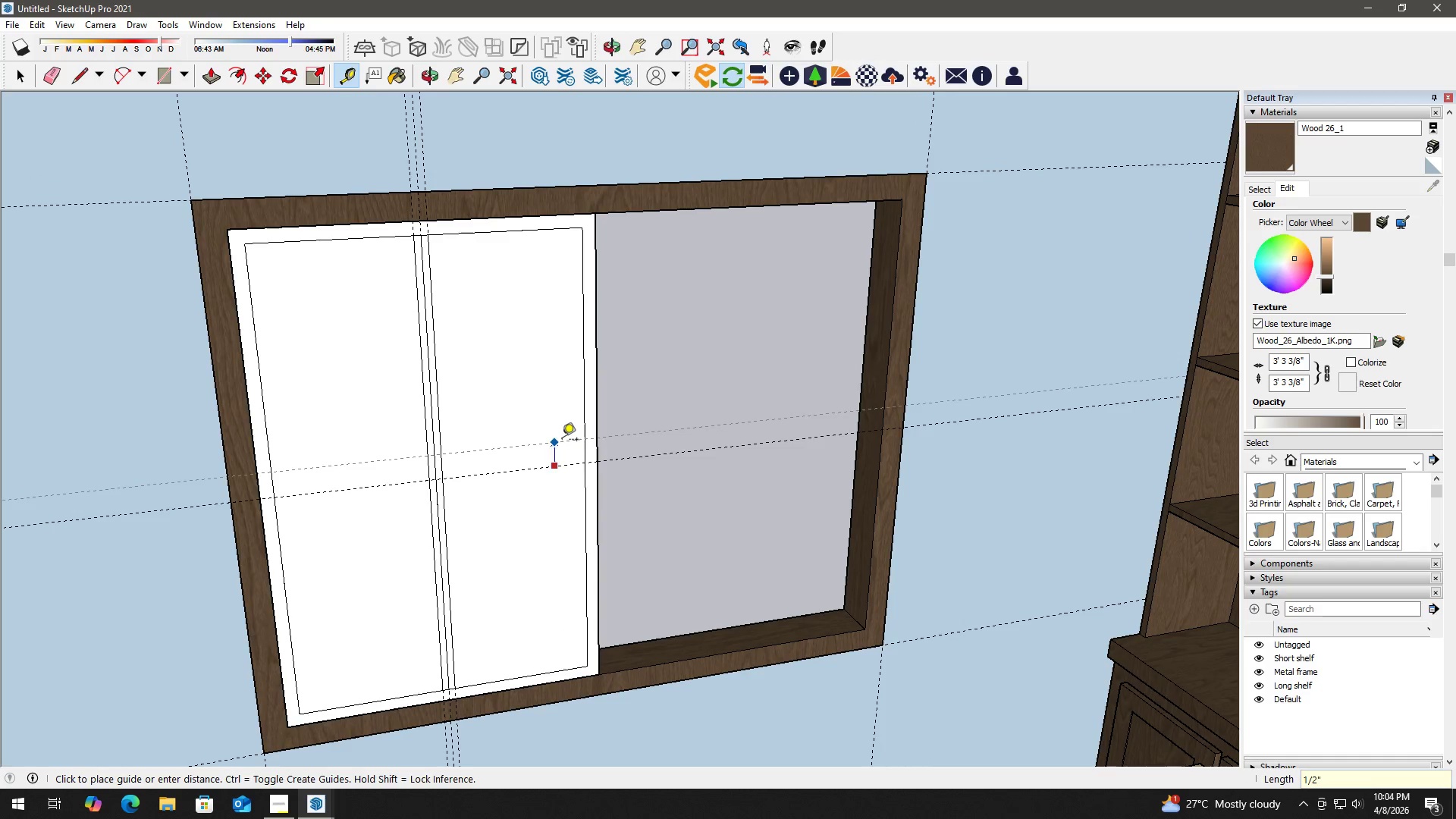 
key(Enter)
 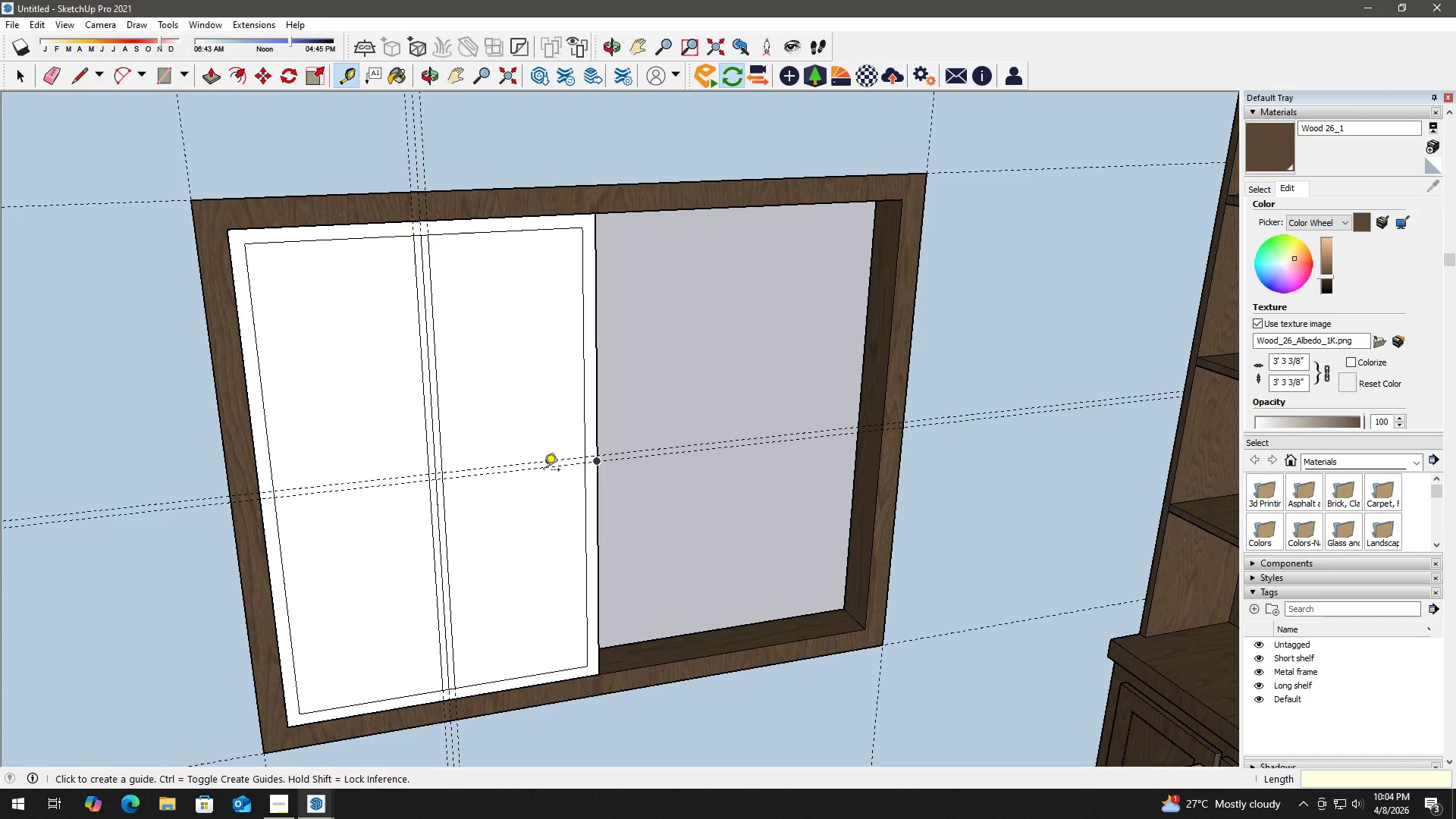 
scroll: coordinate [538, 472], scroll_direction: up, amount: 11.0
 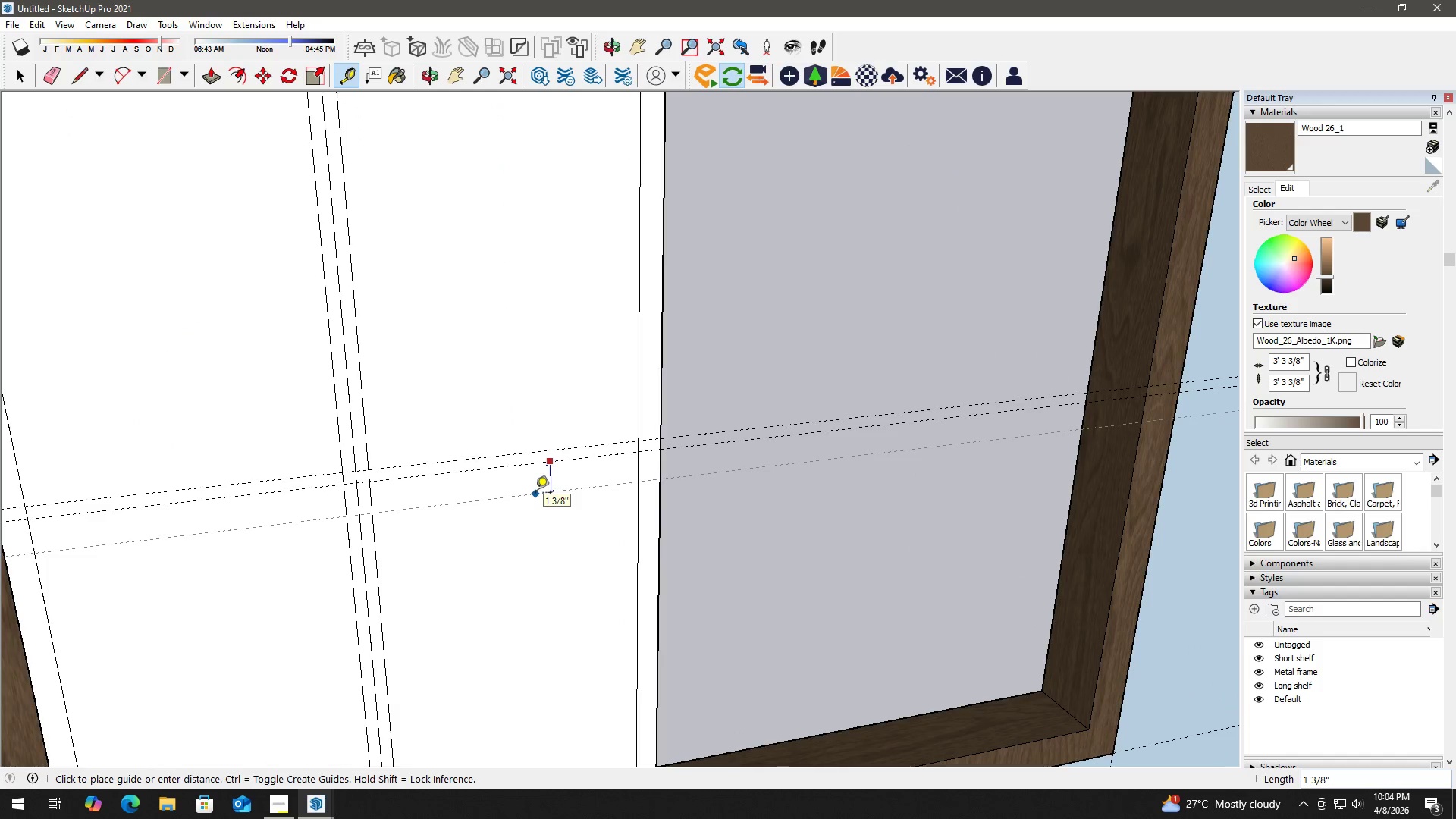 
key(Numpad1)
 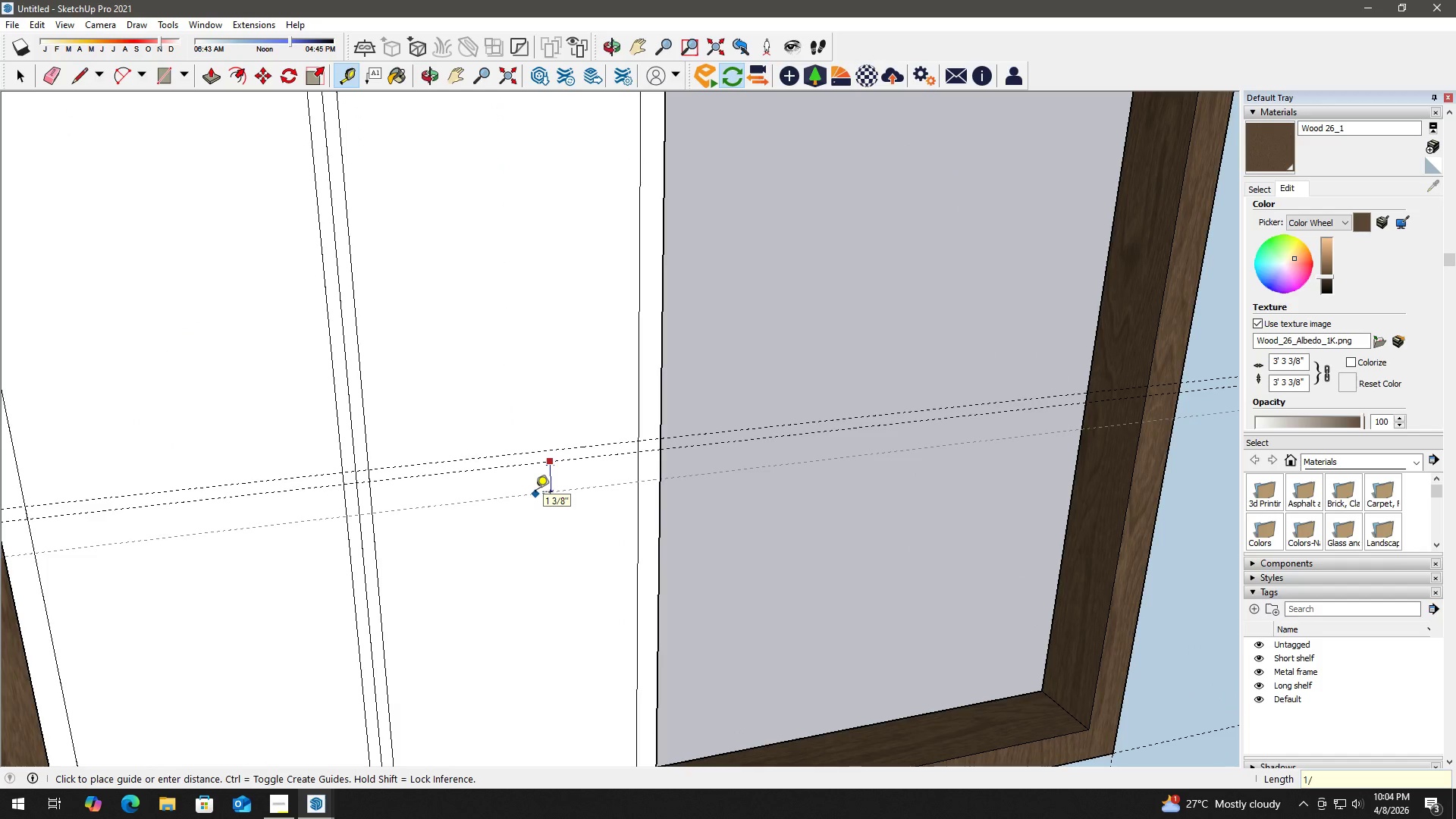 
key(NumpadDivide)
 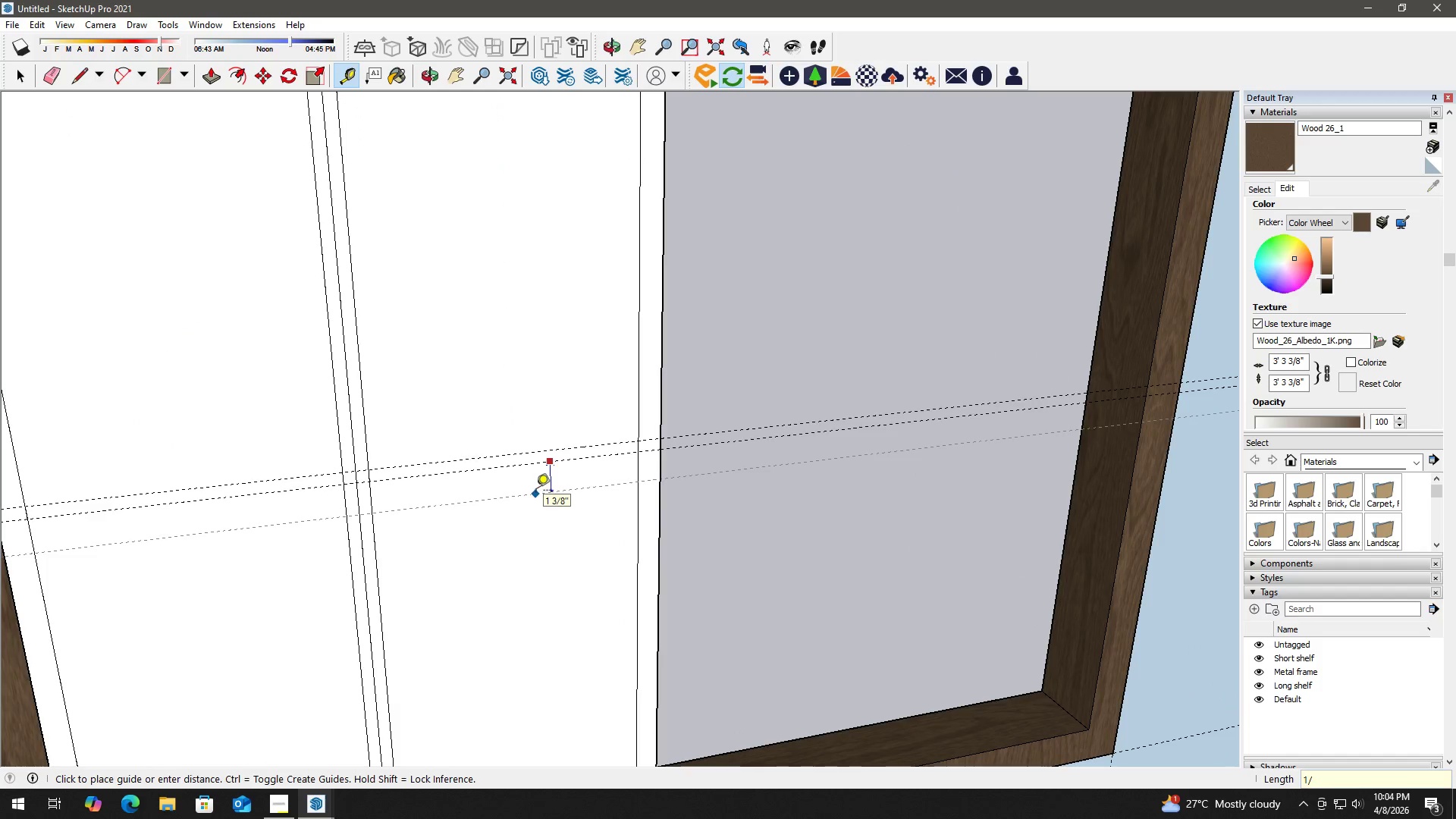 
key(Numpad2)
 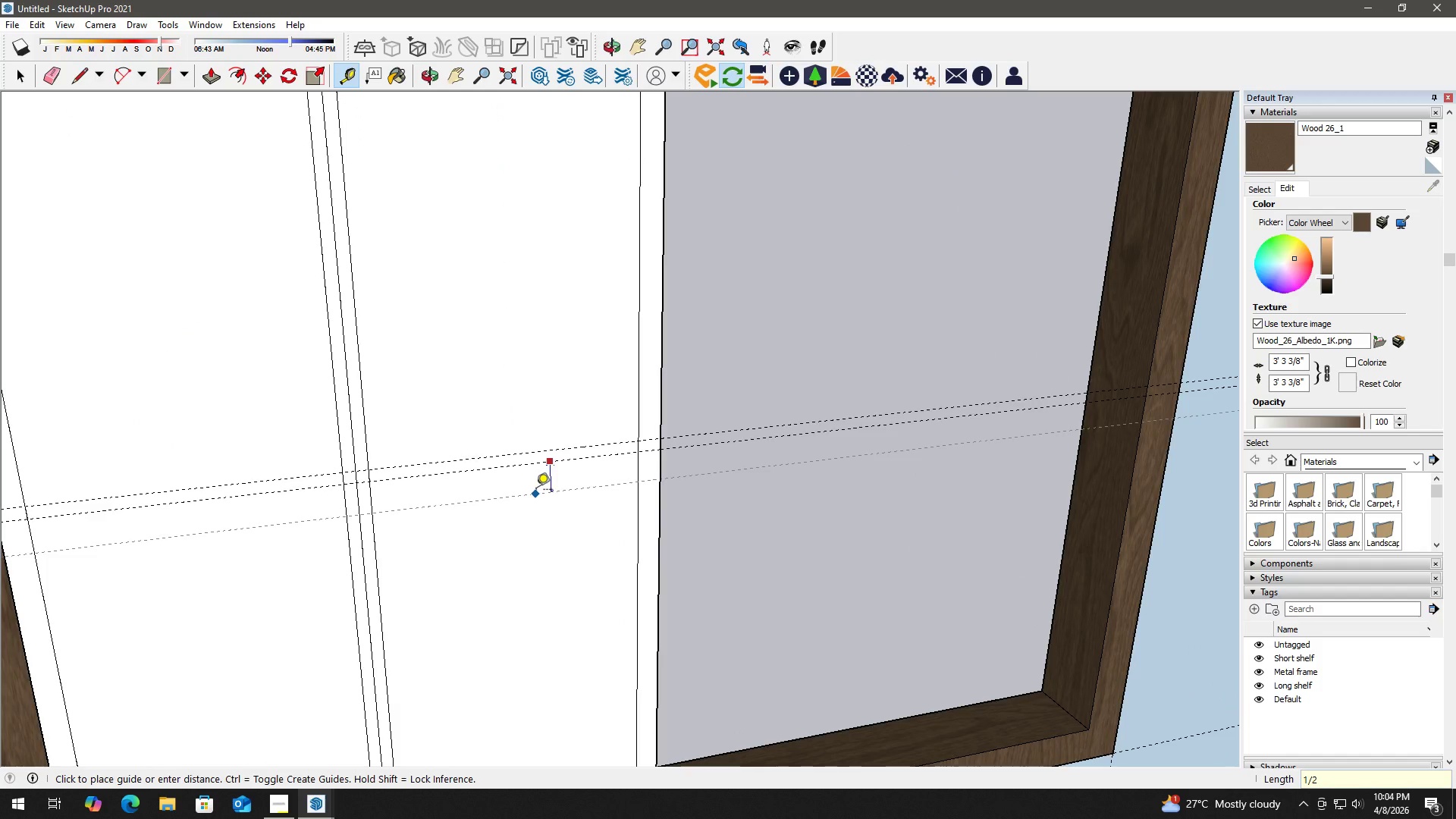 
key(Shift+ShiftRight)
 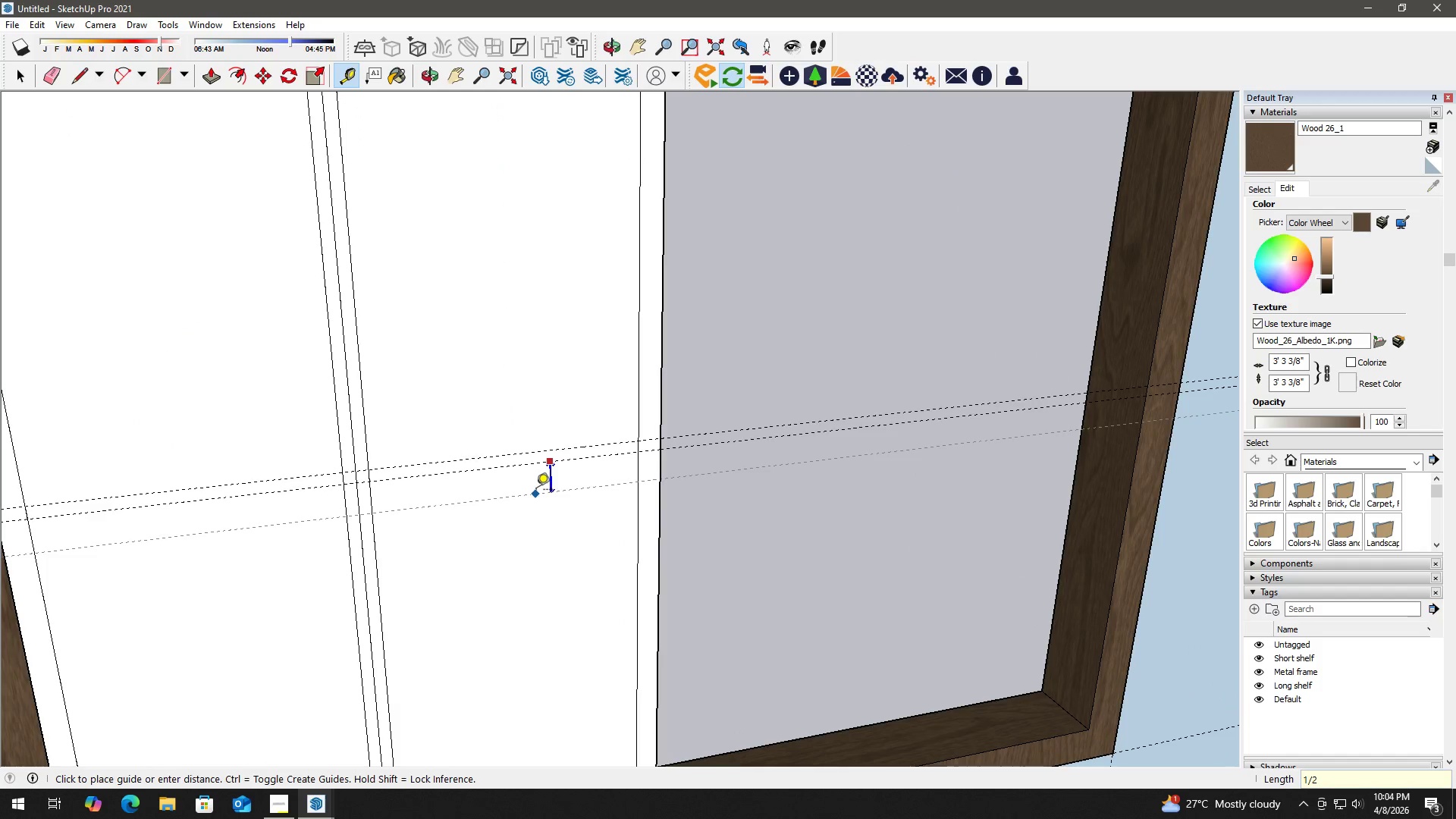 
key(Shift+Quote)
 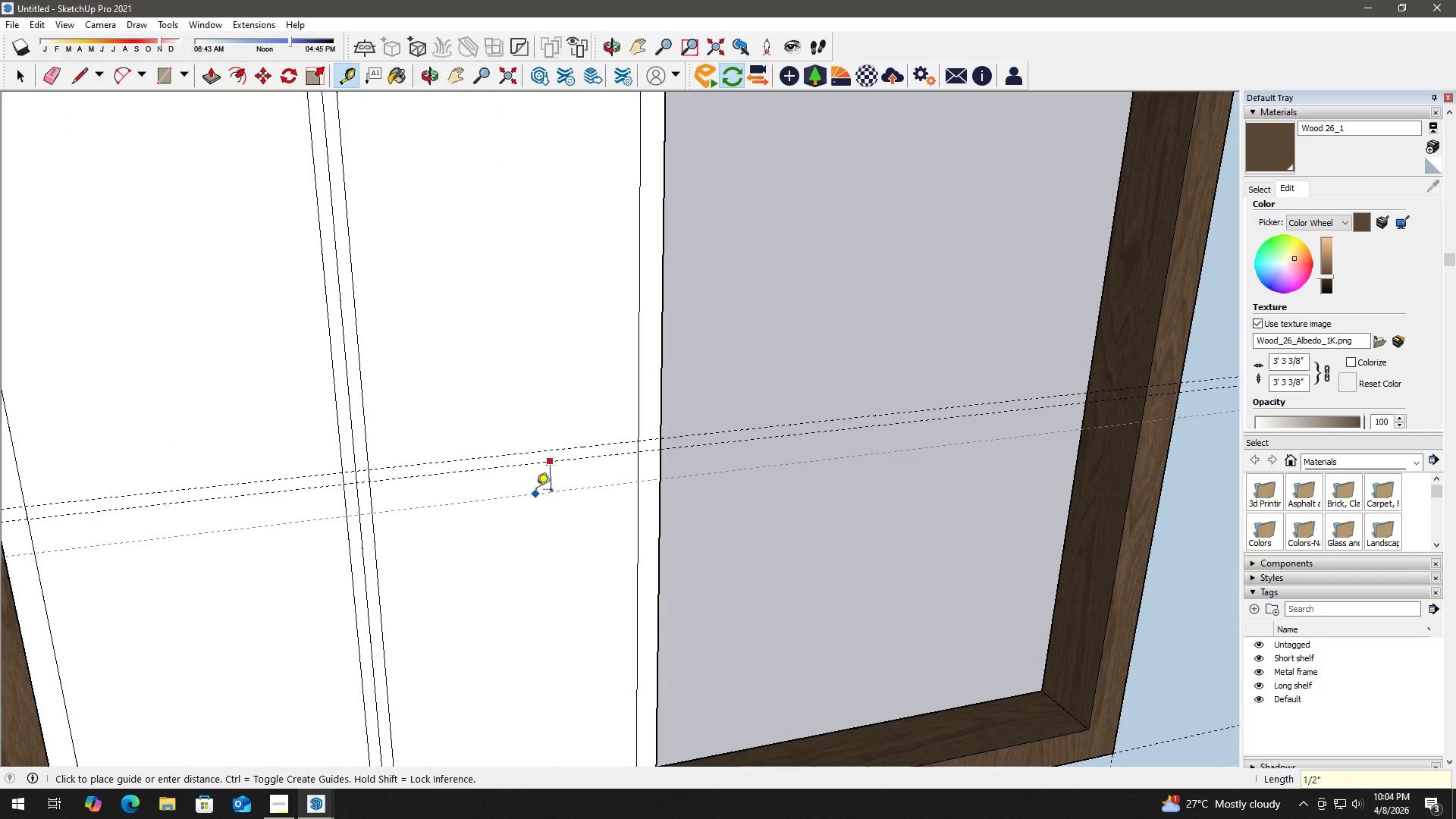 
key(Enter)
 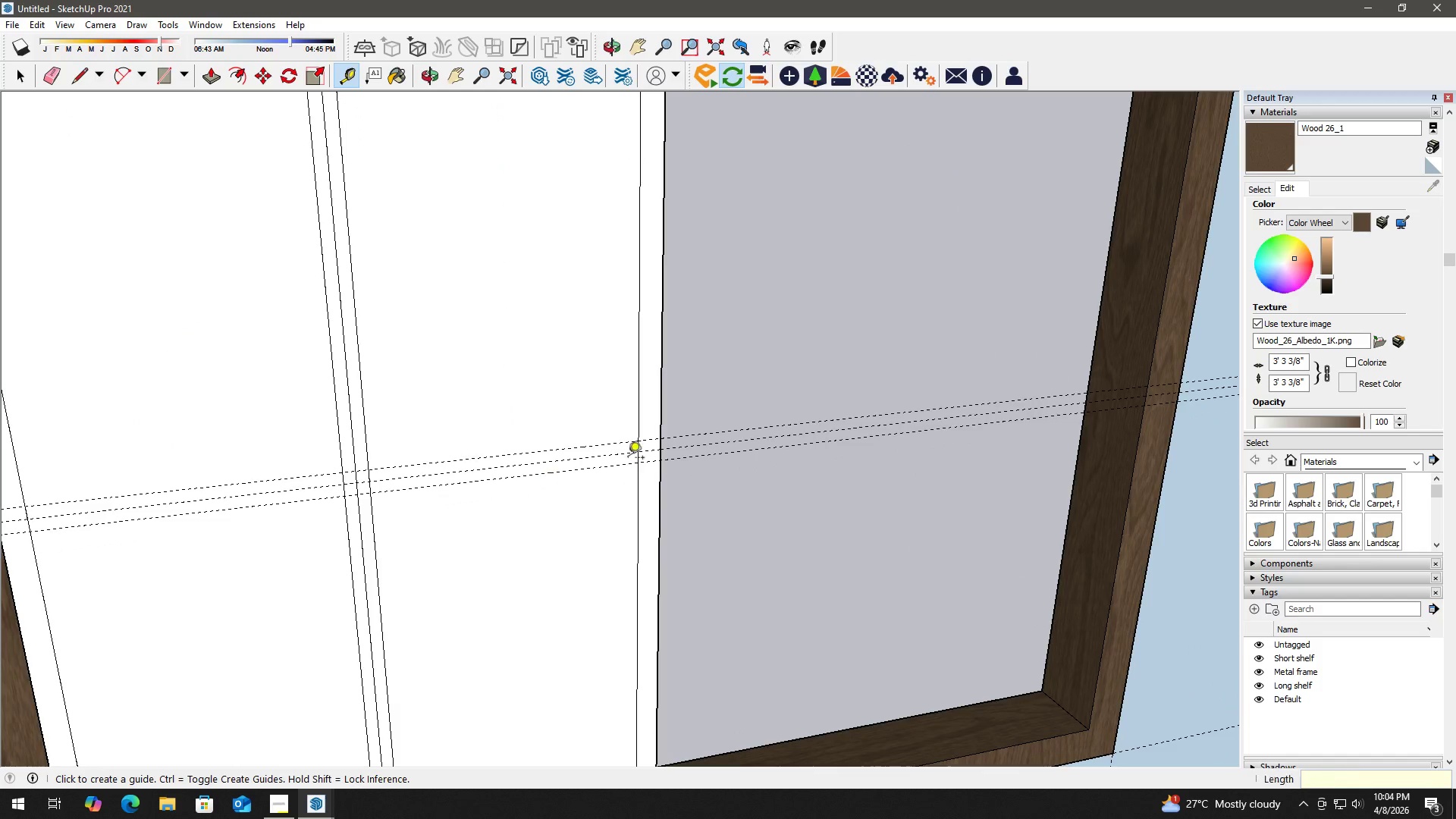 
key(Space)
 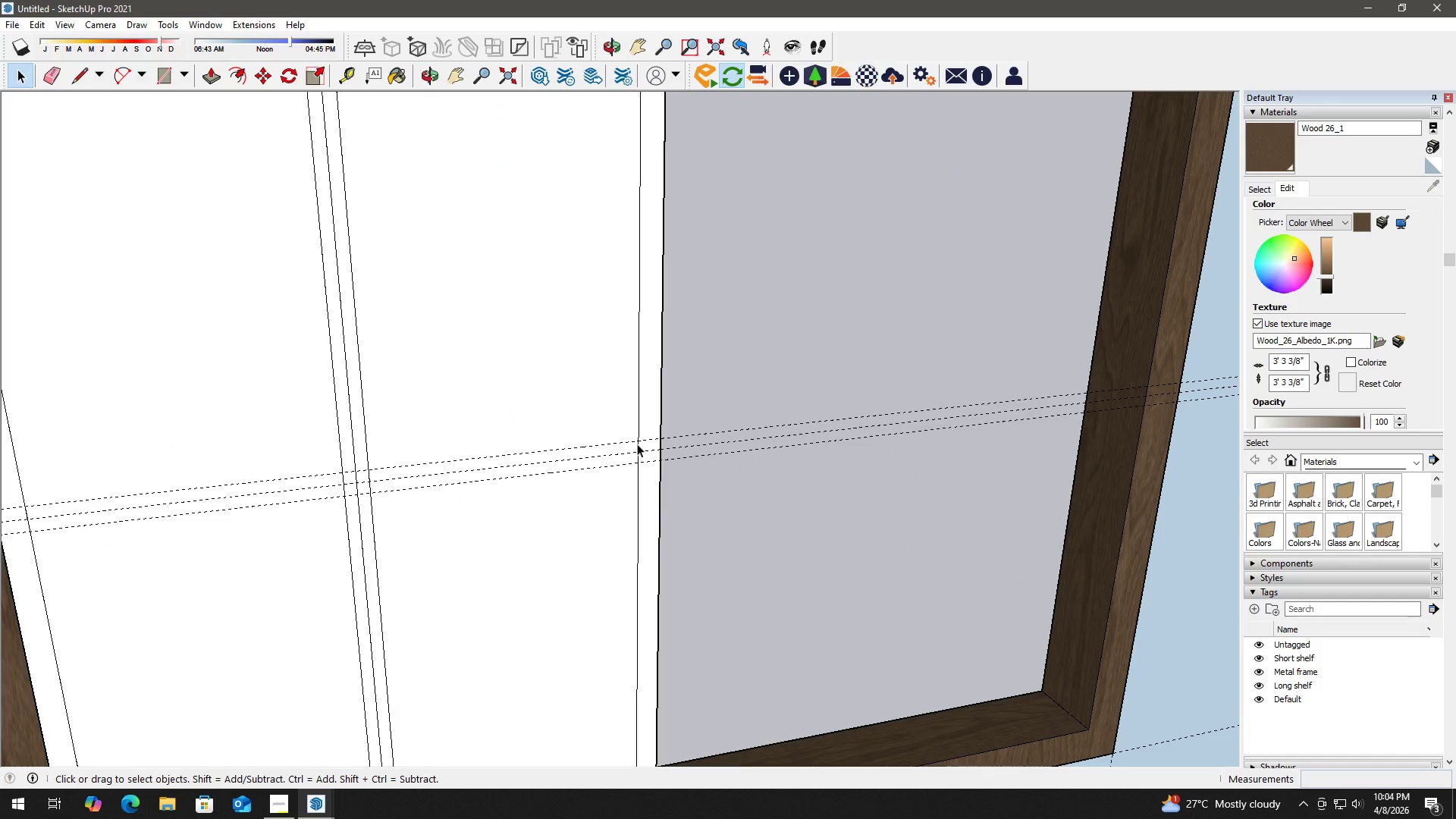 
key(R)
 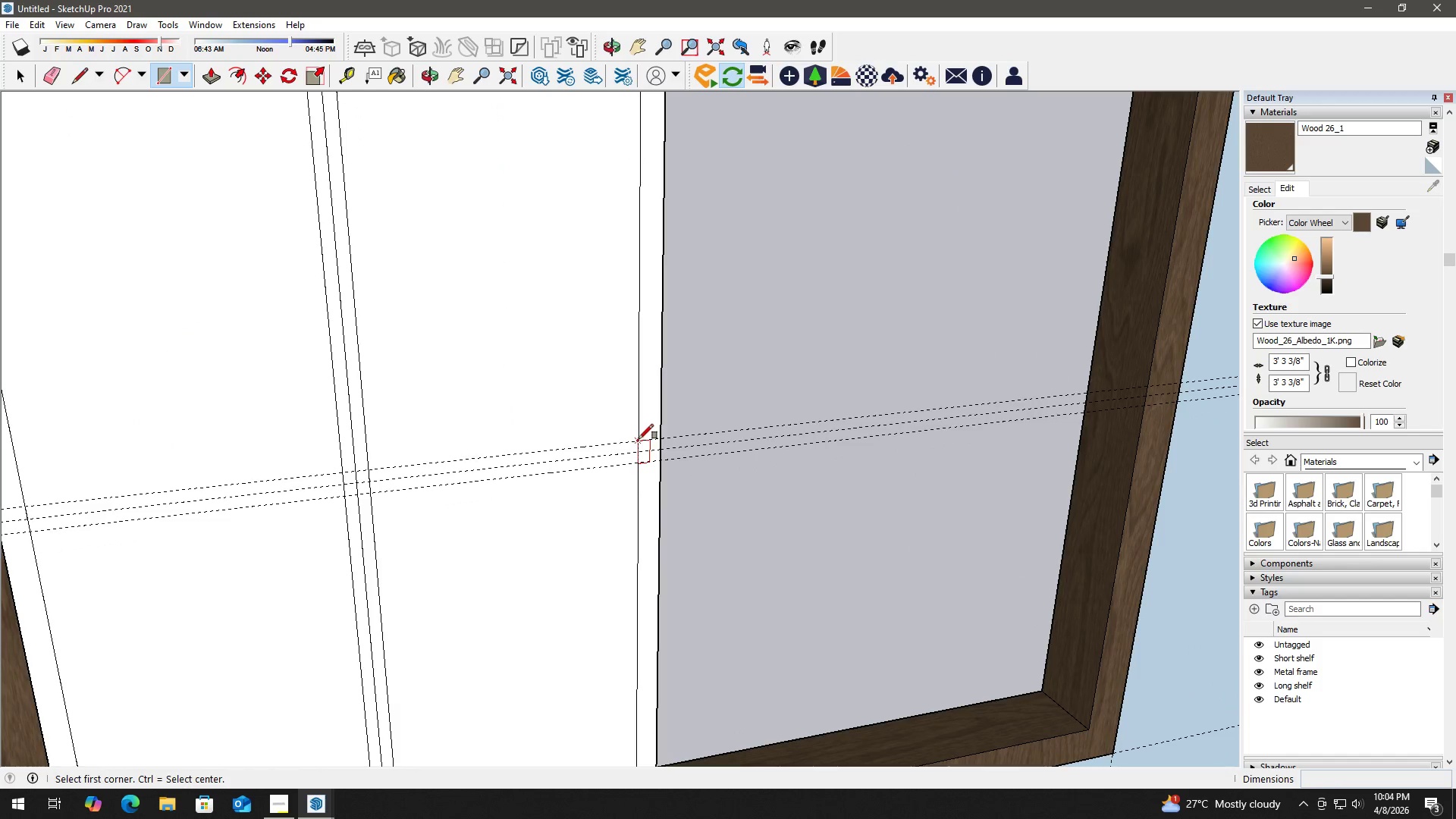 
left_click([639, 439])
 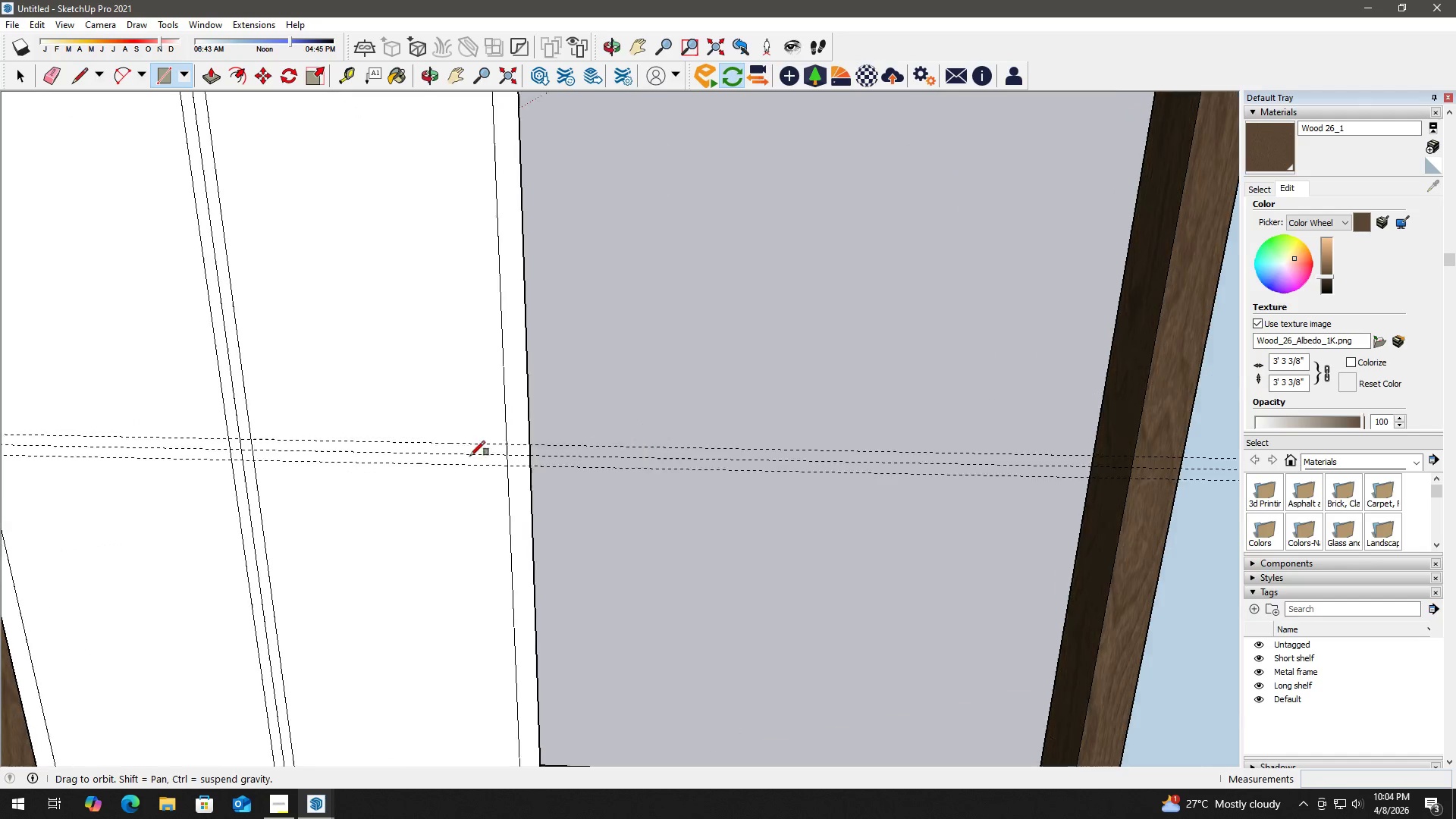 
hold_key(key=ShiftLeft, duration=0.55)
 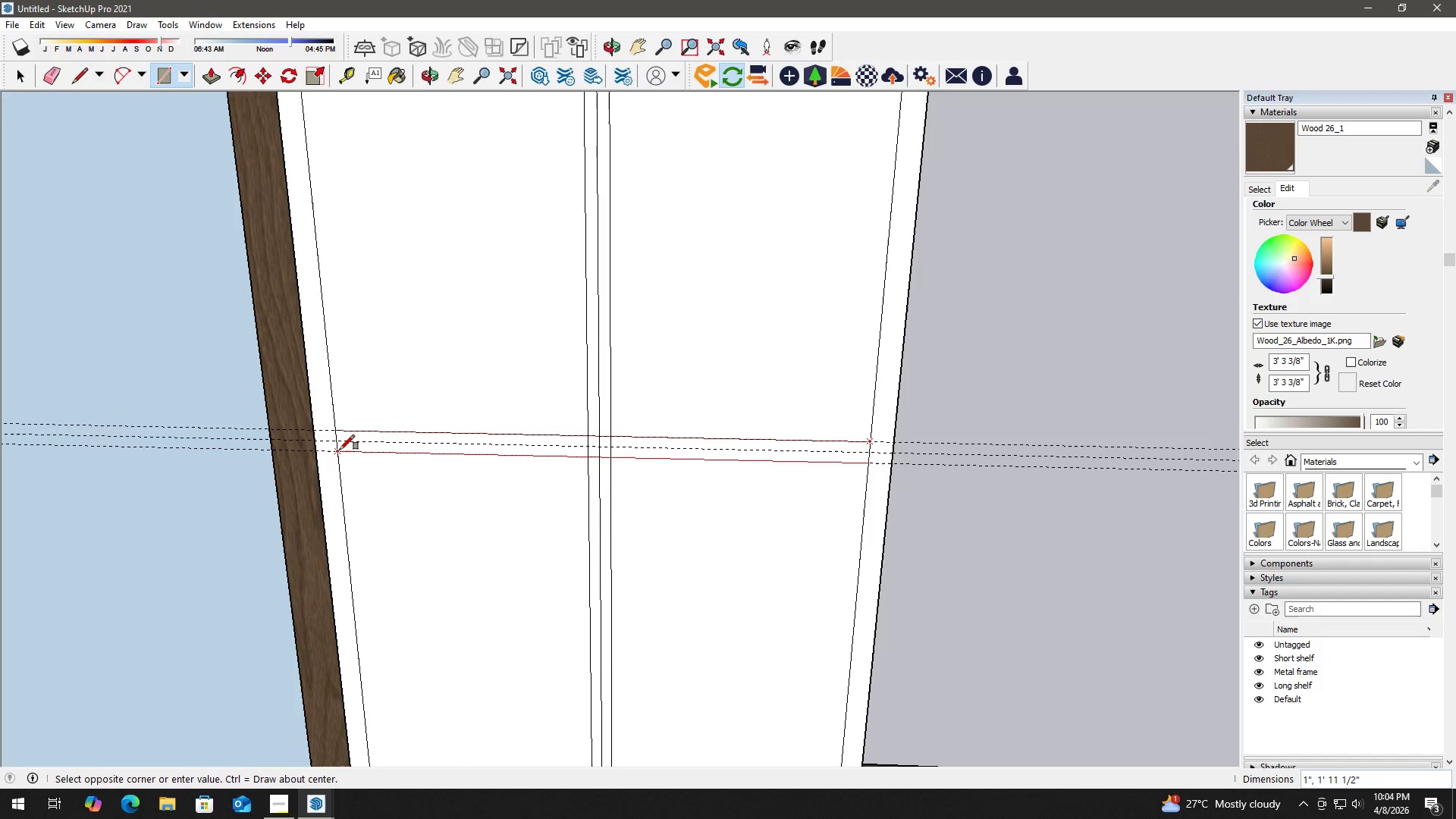 
left_click([339, 450])
 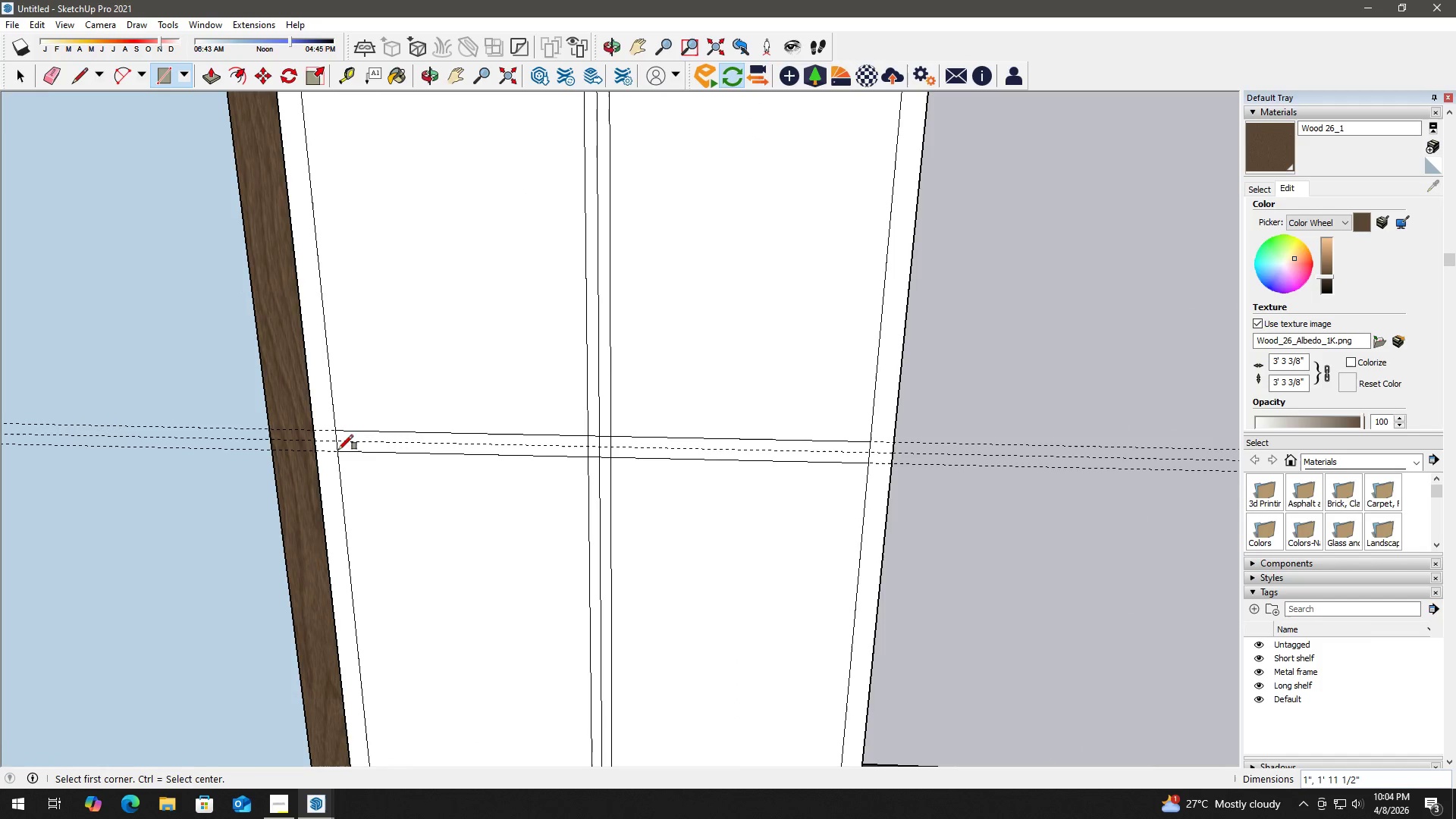 
key(Space)
 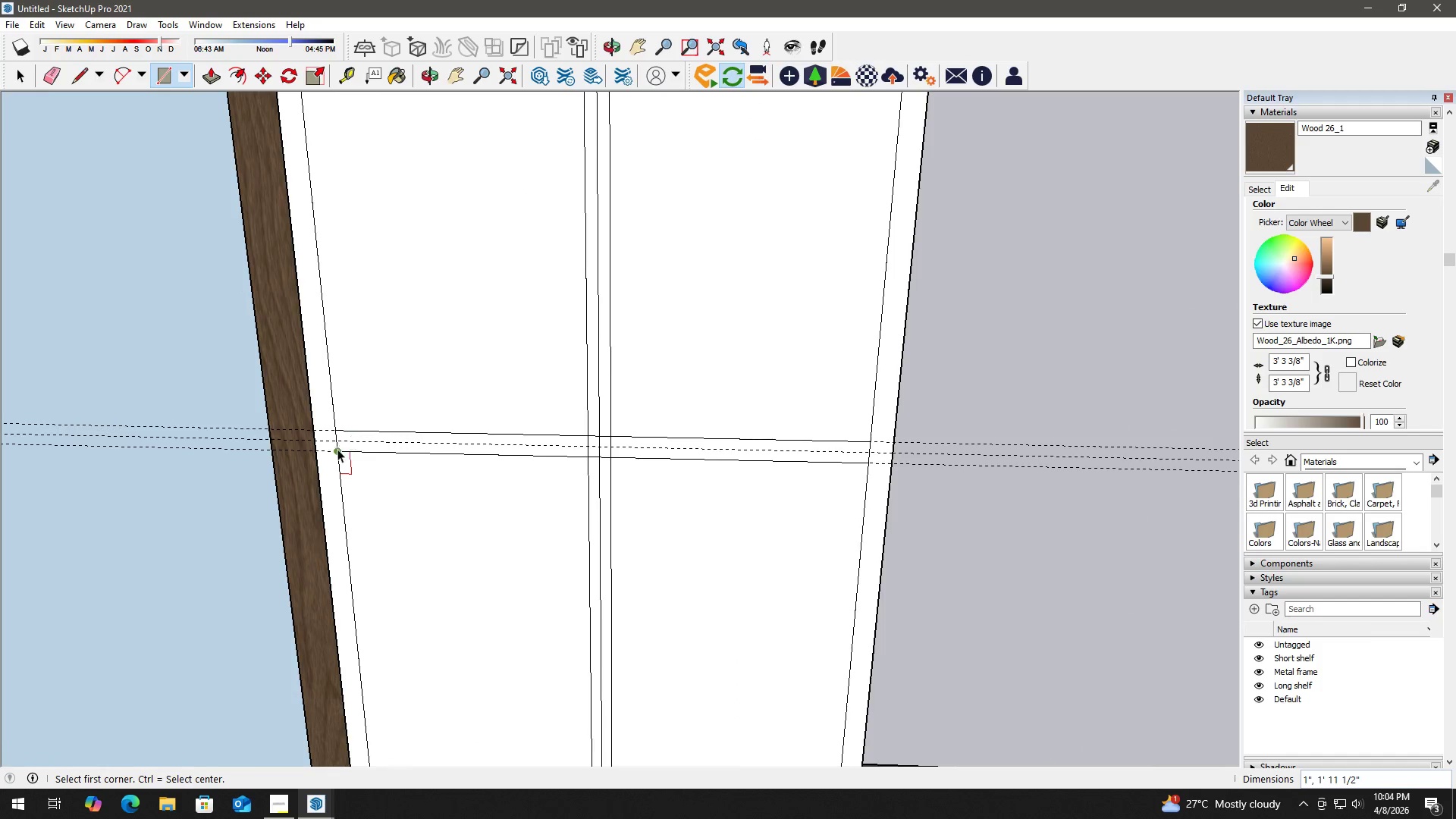 
key(E)
 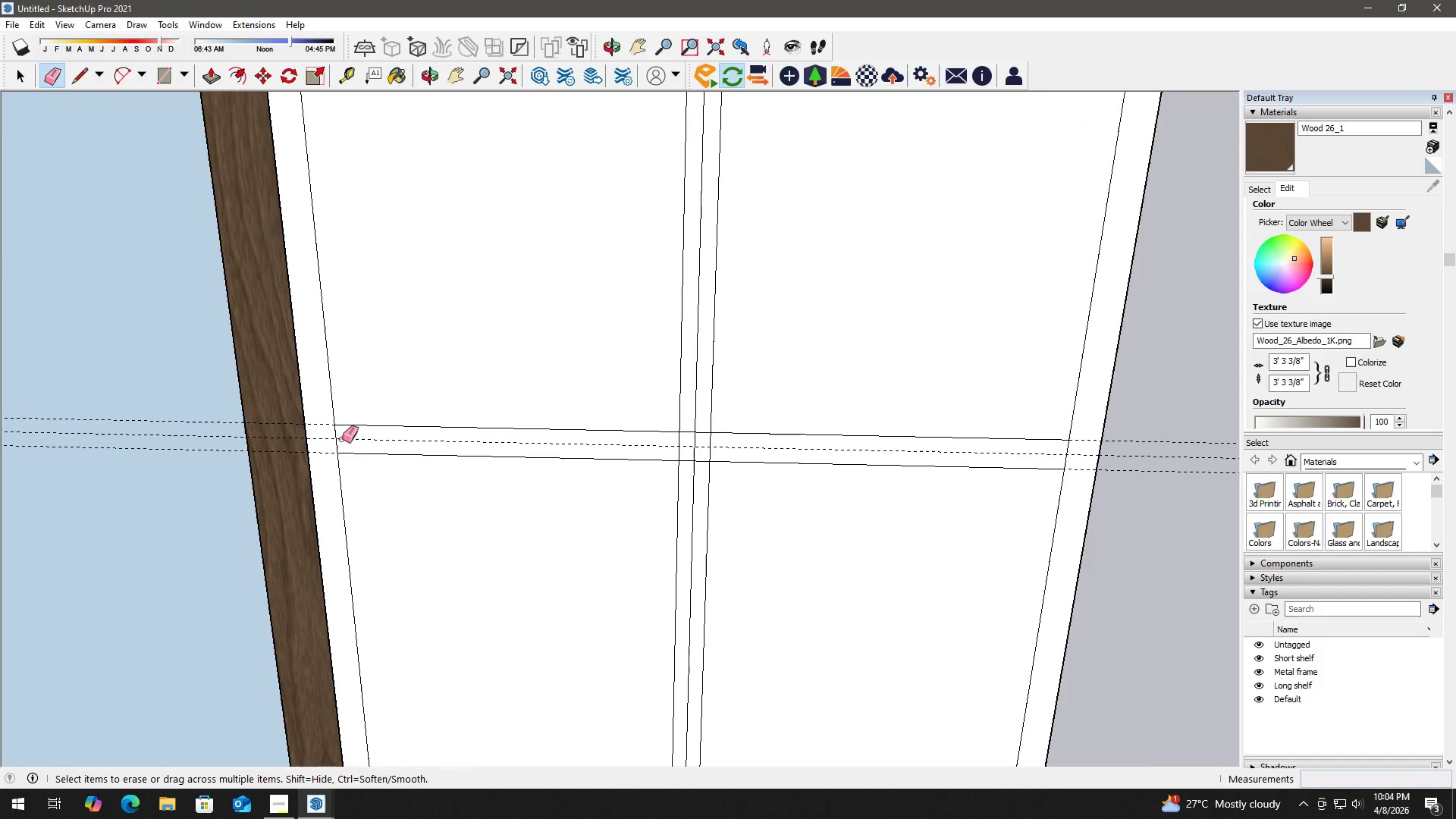 
scroll: coordinate [340, 445], scroll_direction: up, amount: 3.0
 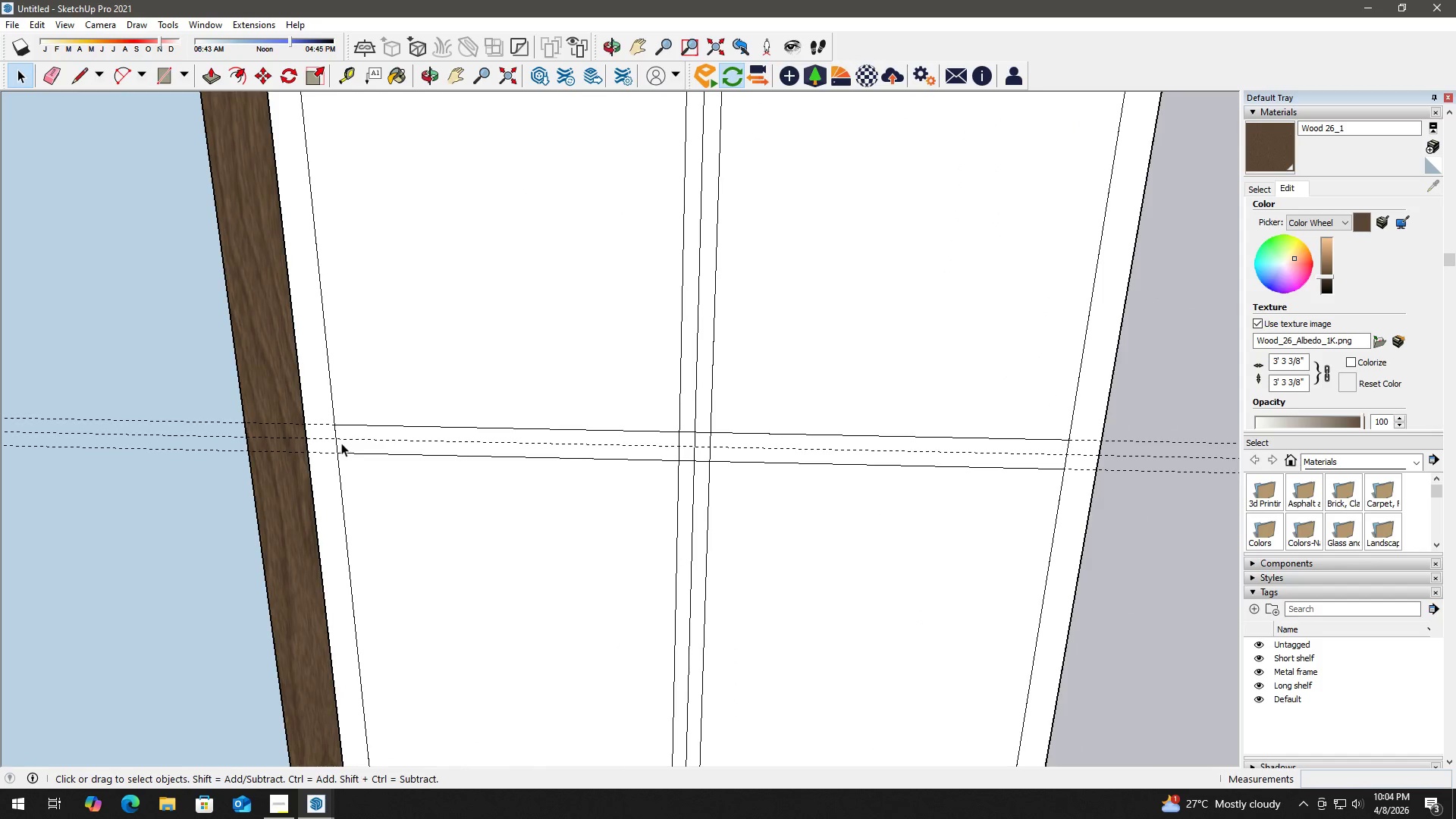 
left_click_drag(start_coordinate=[342, 439], to_coordinate=[332, 434])
 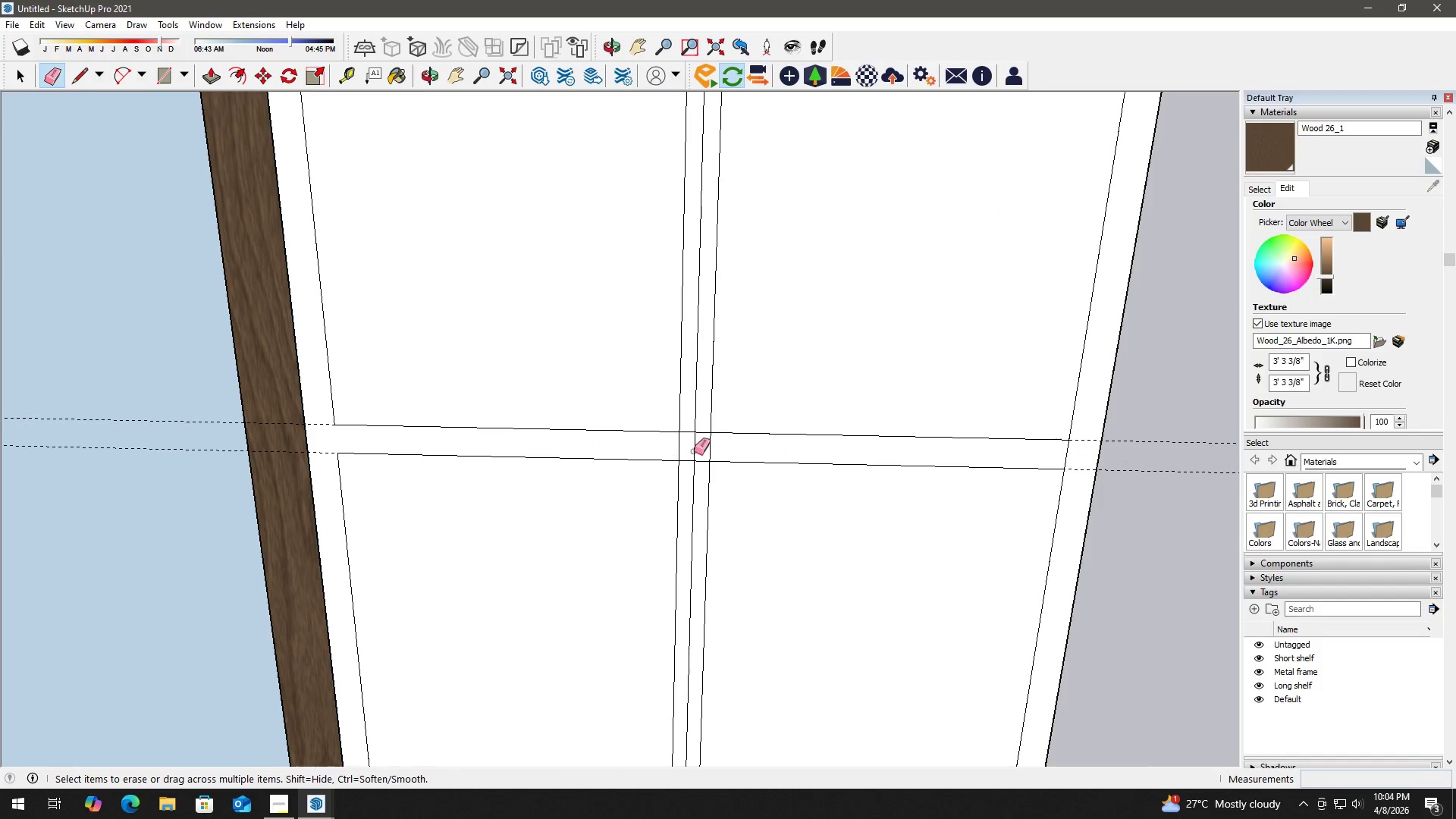 
left_click_drag(start_coordinate=[723, 451], to_coordinate=[664, 451])
 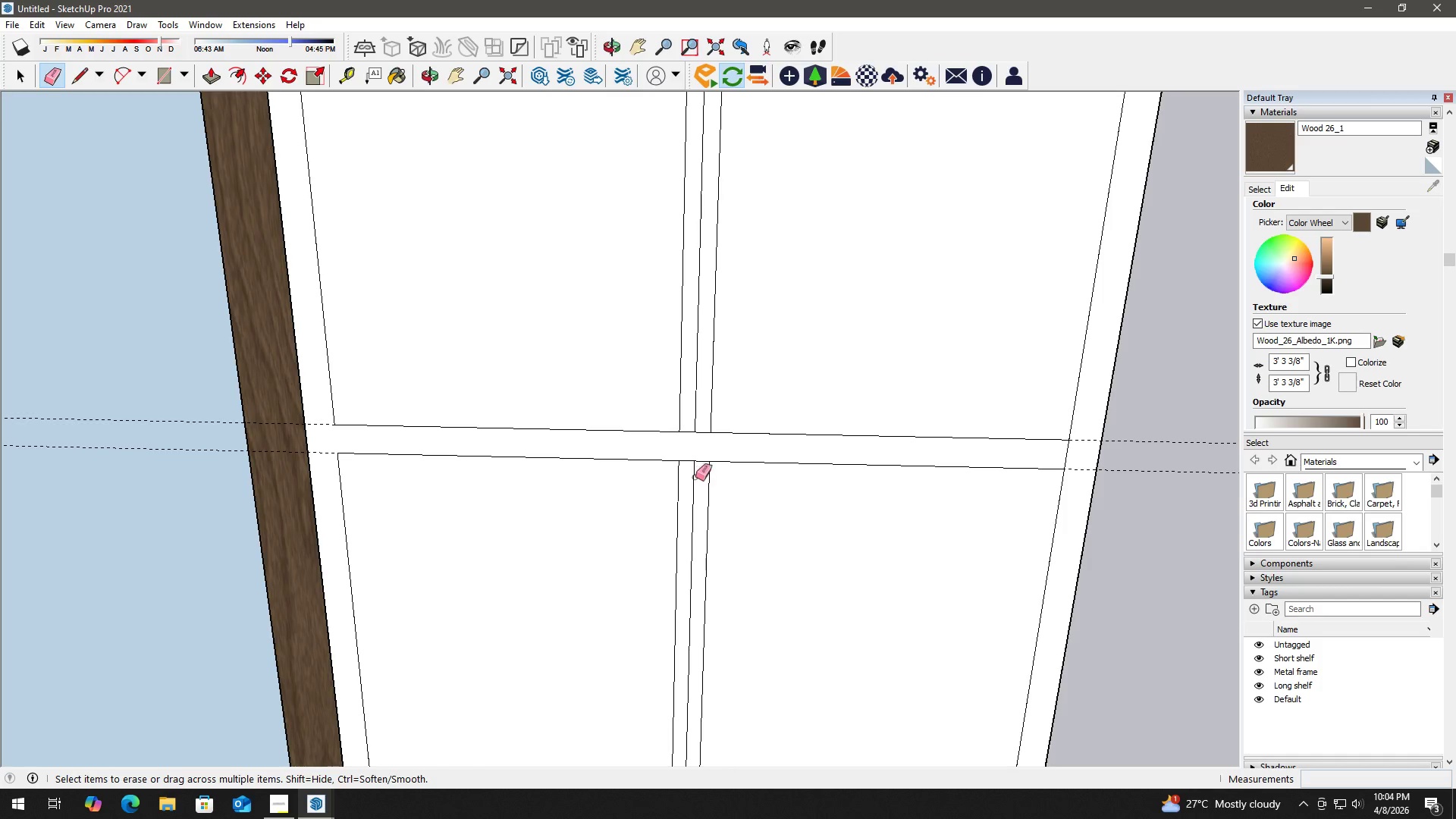 
left_click_drag(start_coordinate=[698, 476], to_coordinate=[701, 435])
 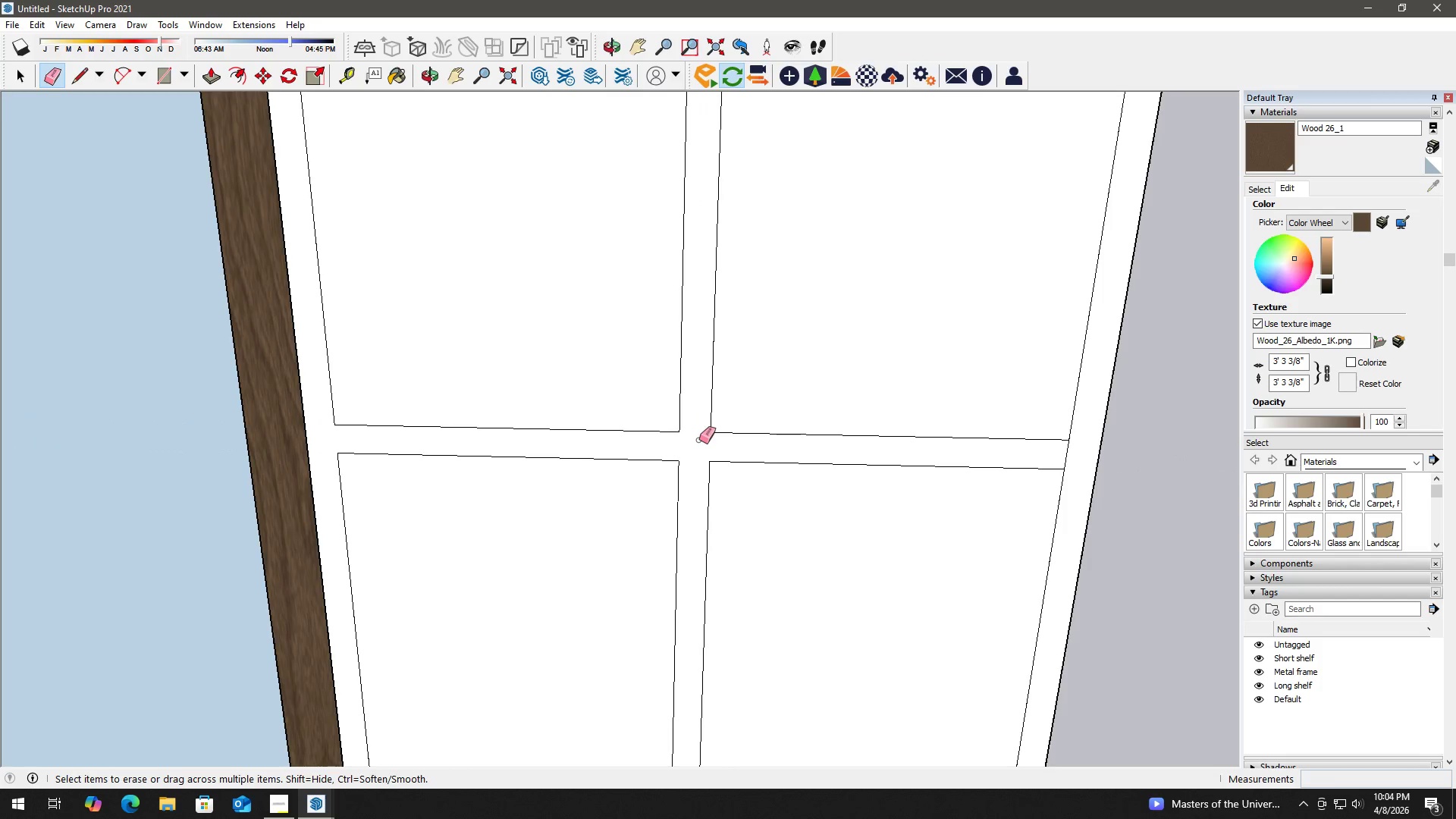 
scroll: coordinate [698, 446], scroll_direction: down, amount: 9.0
 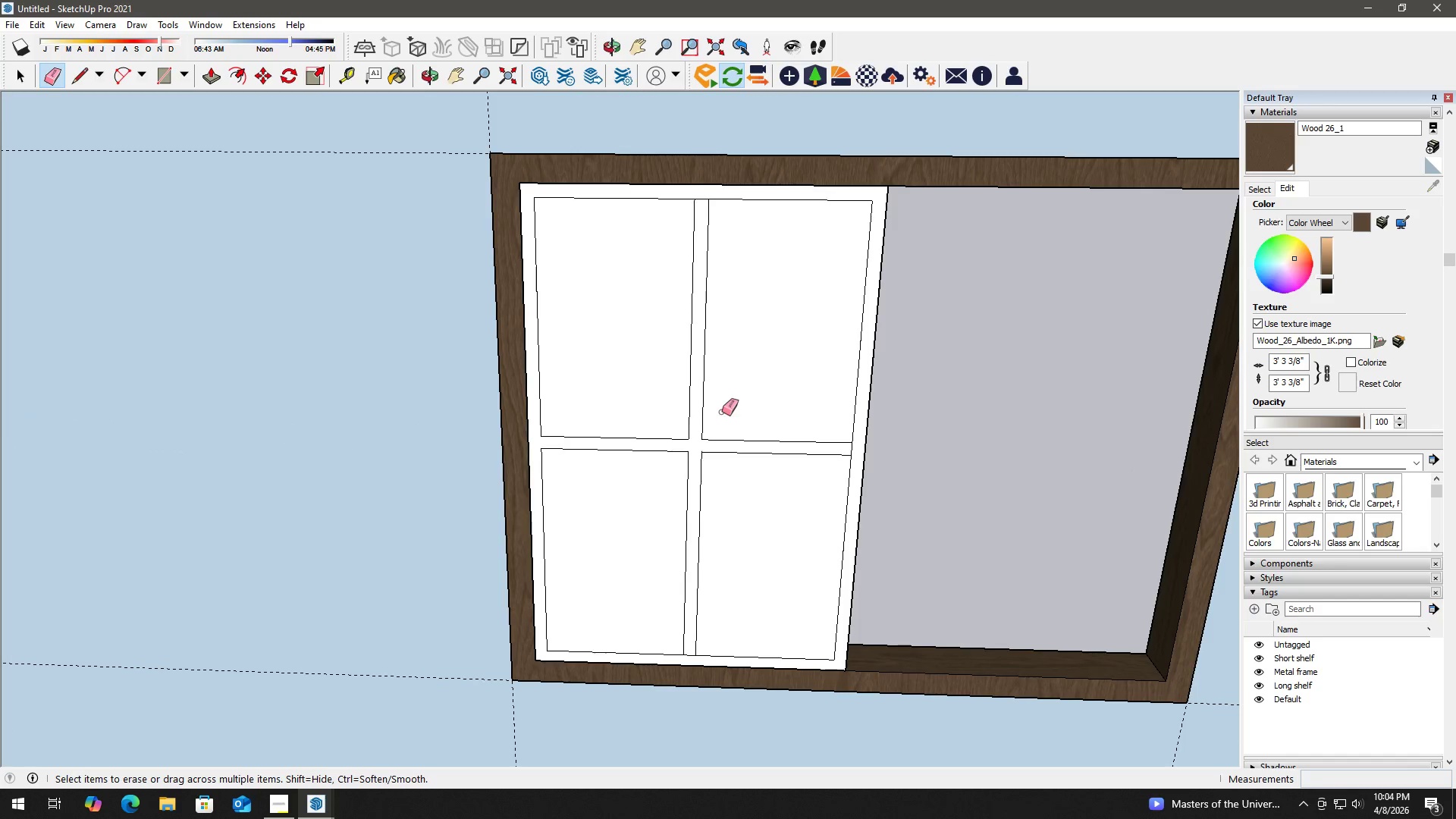 
hold_key(key=Space, duration=2.23)
 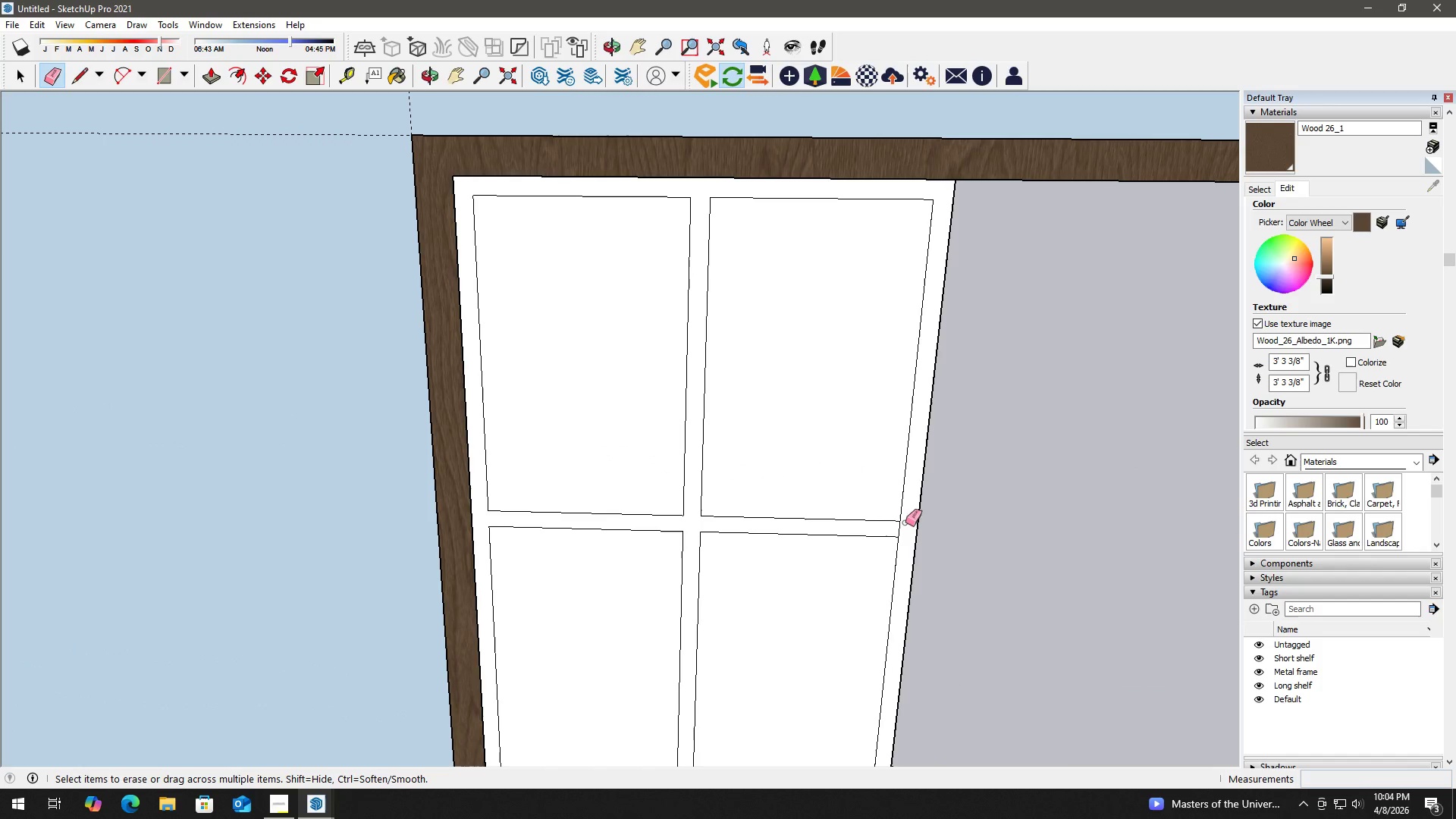 
scroll: coordinate [713, 195], scroll_direction: up, amount: 1.0
 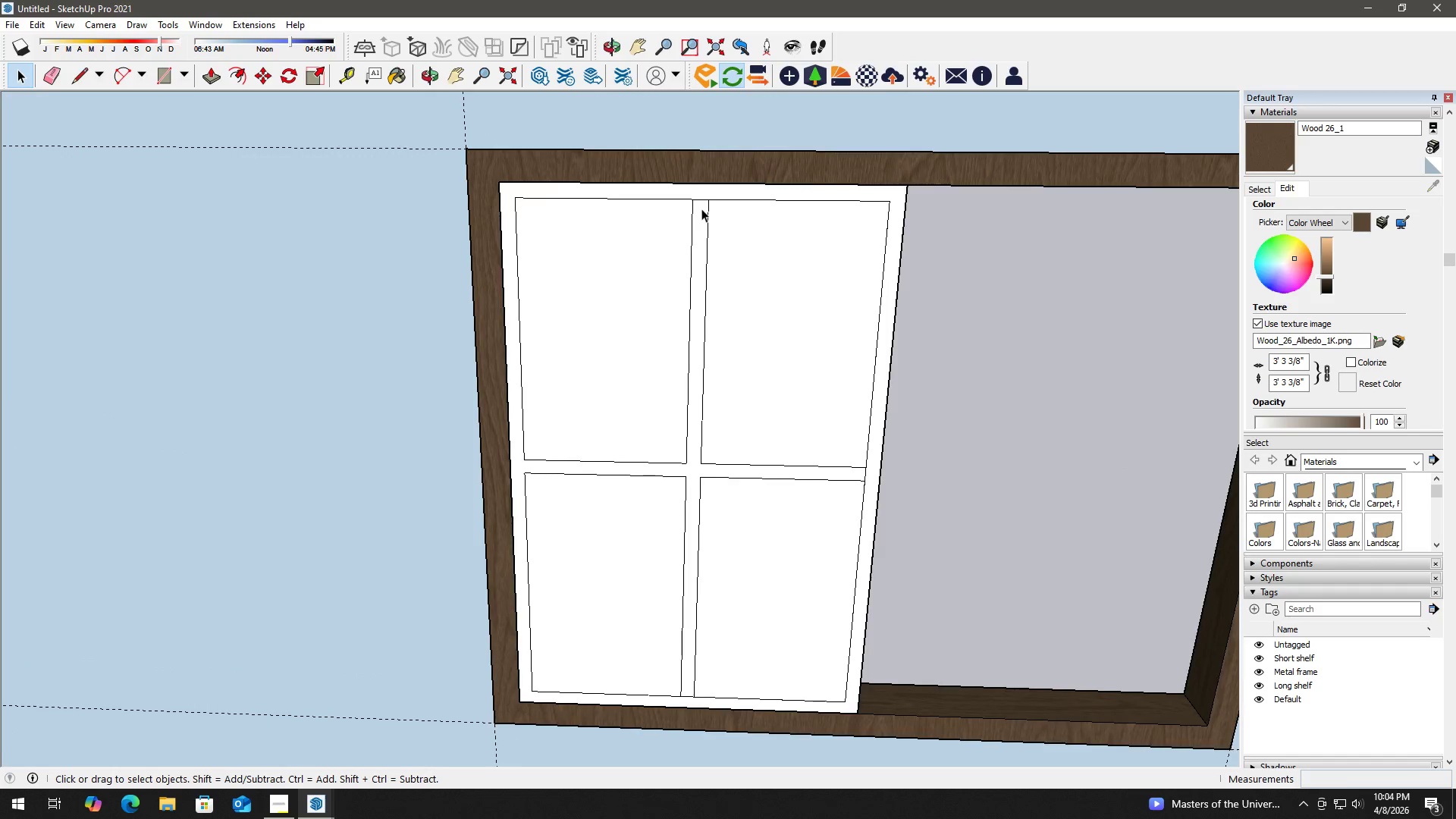 
key(E)
 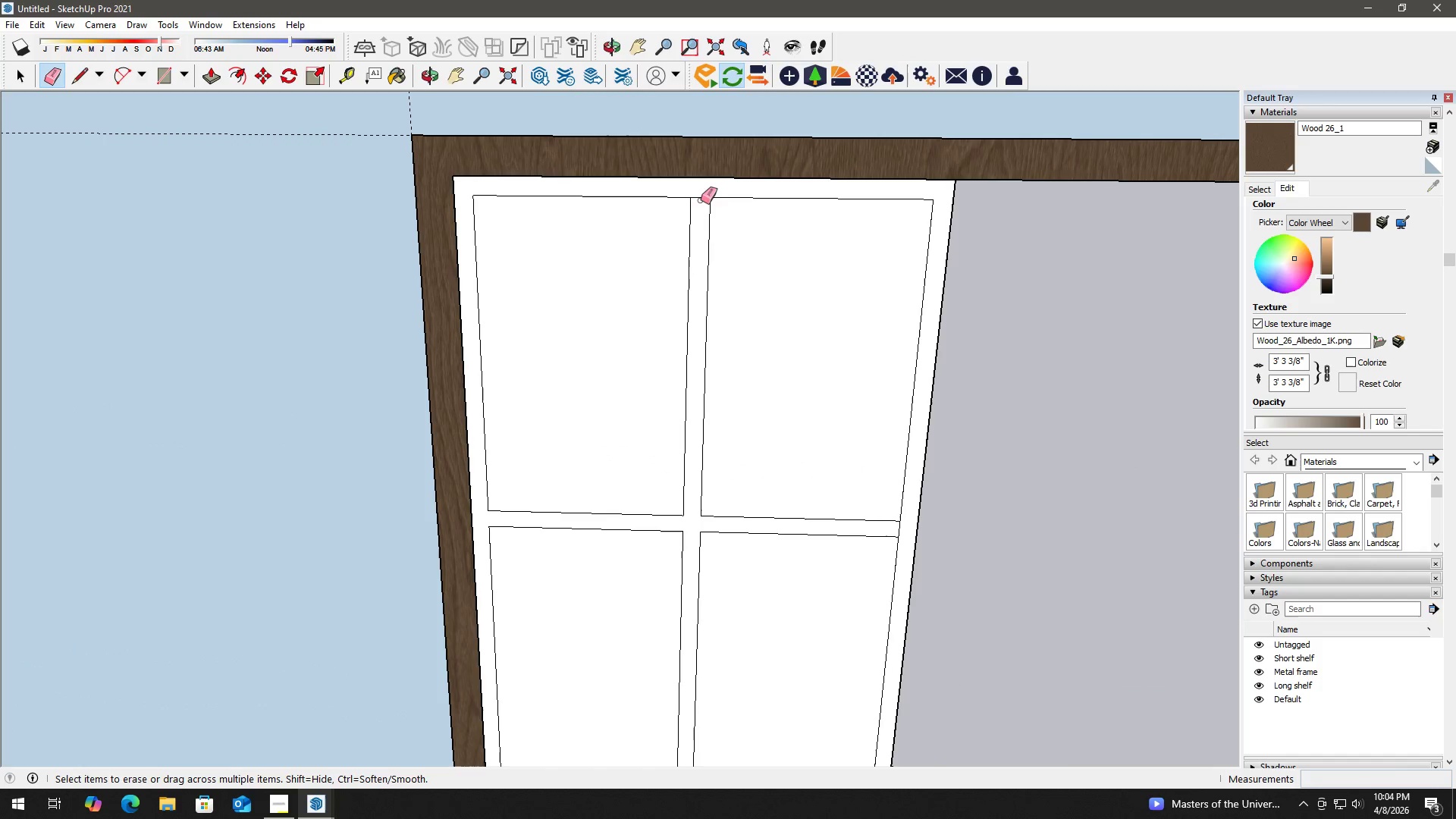 
scroll: coordinate [701, 209], scroll_direction: up, amount: 2.0
 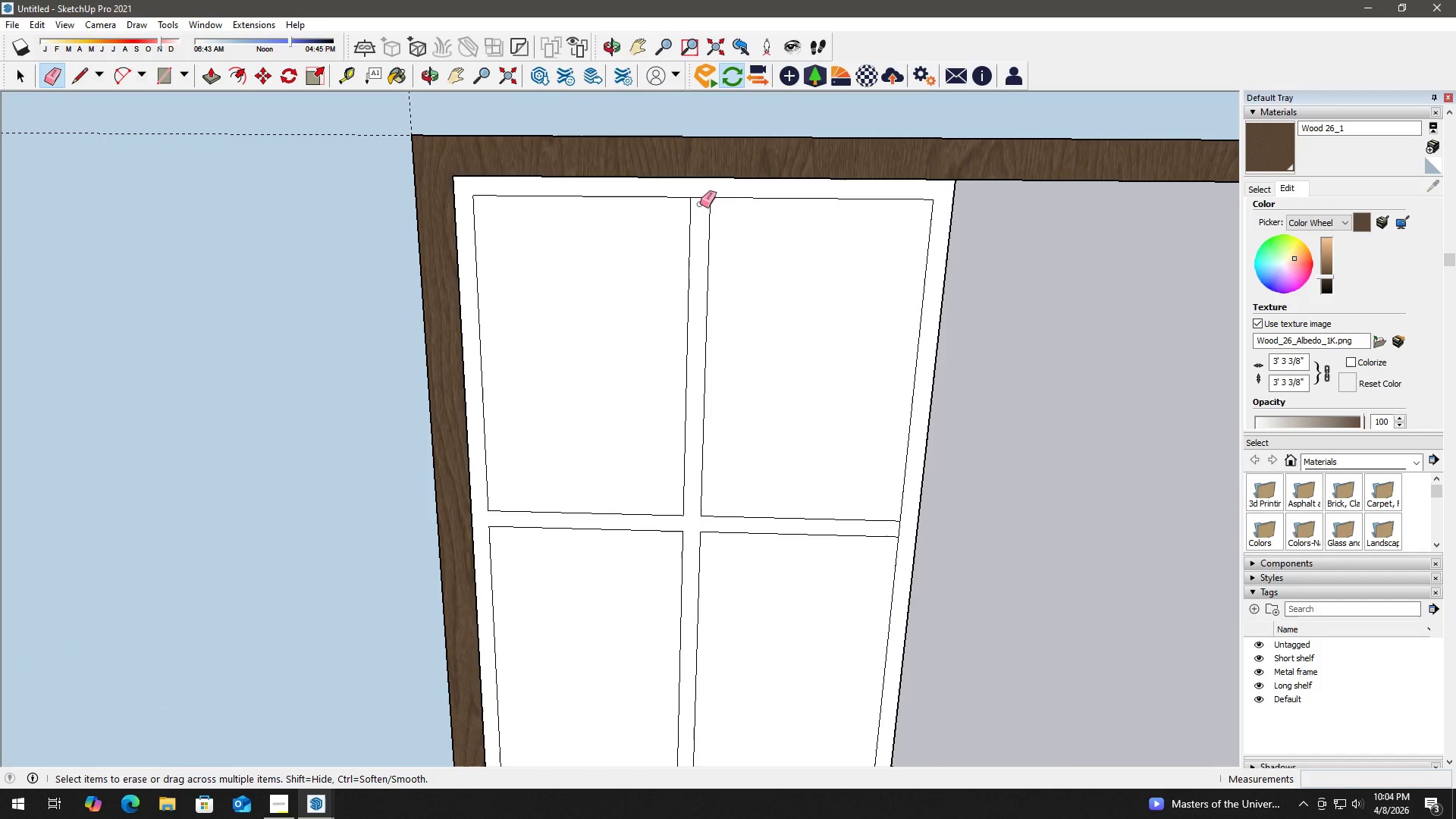 
double_click([701, 197])
 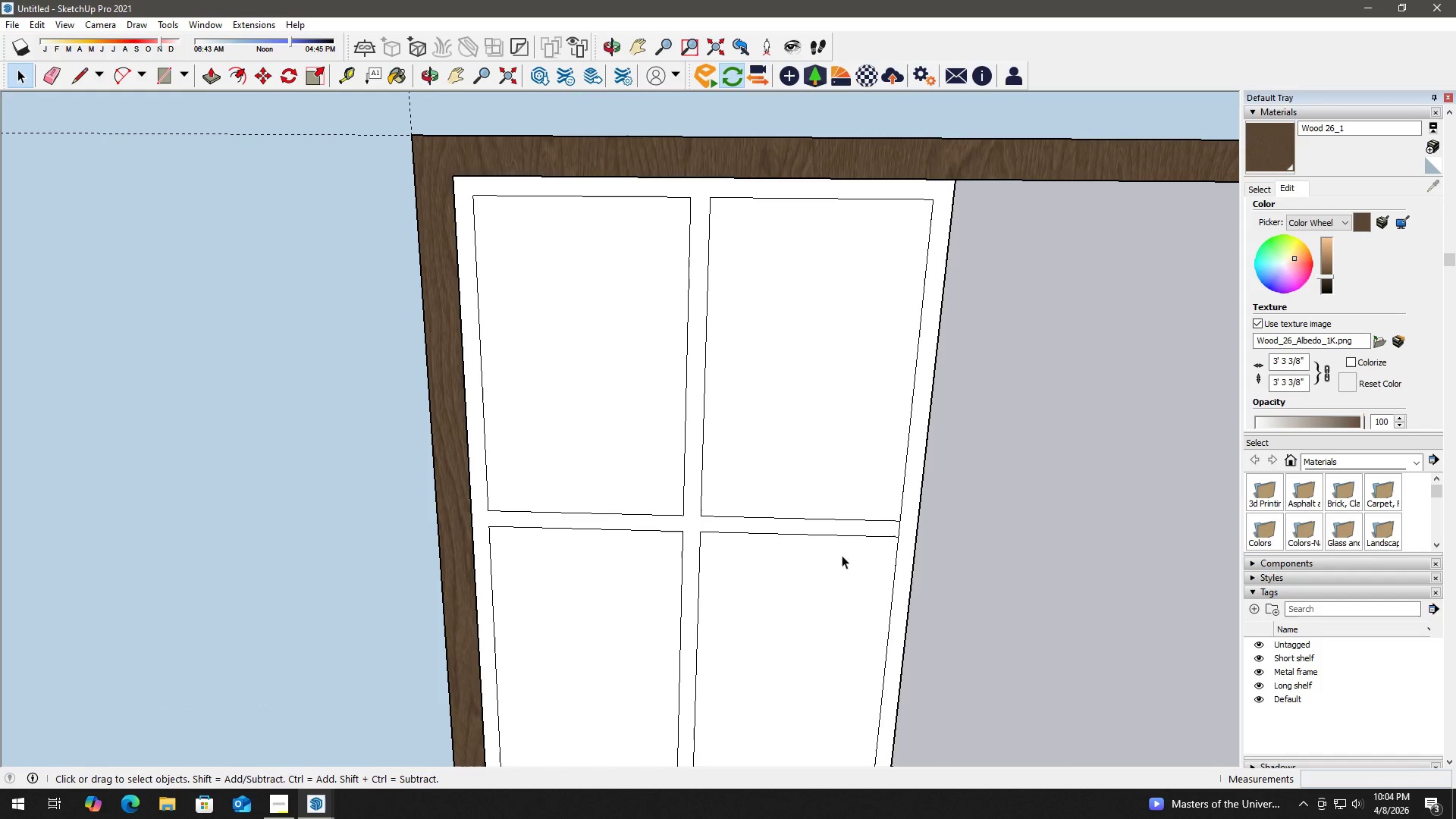 
key(E)
 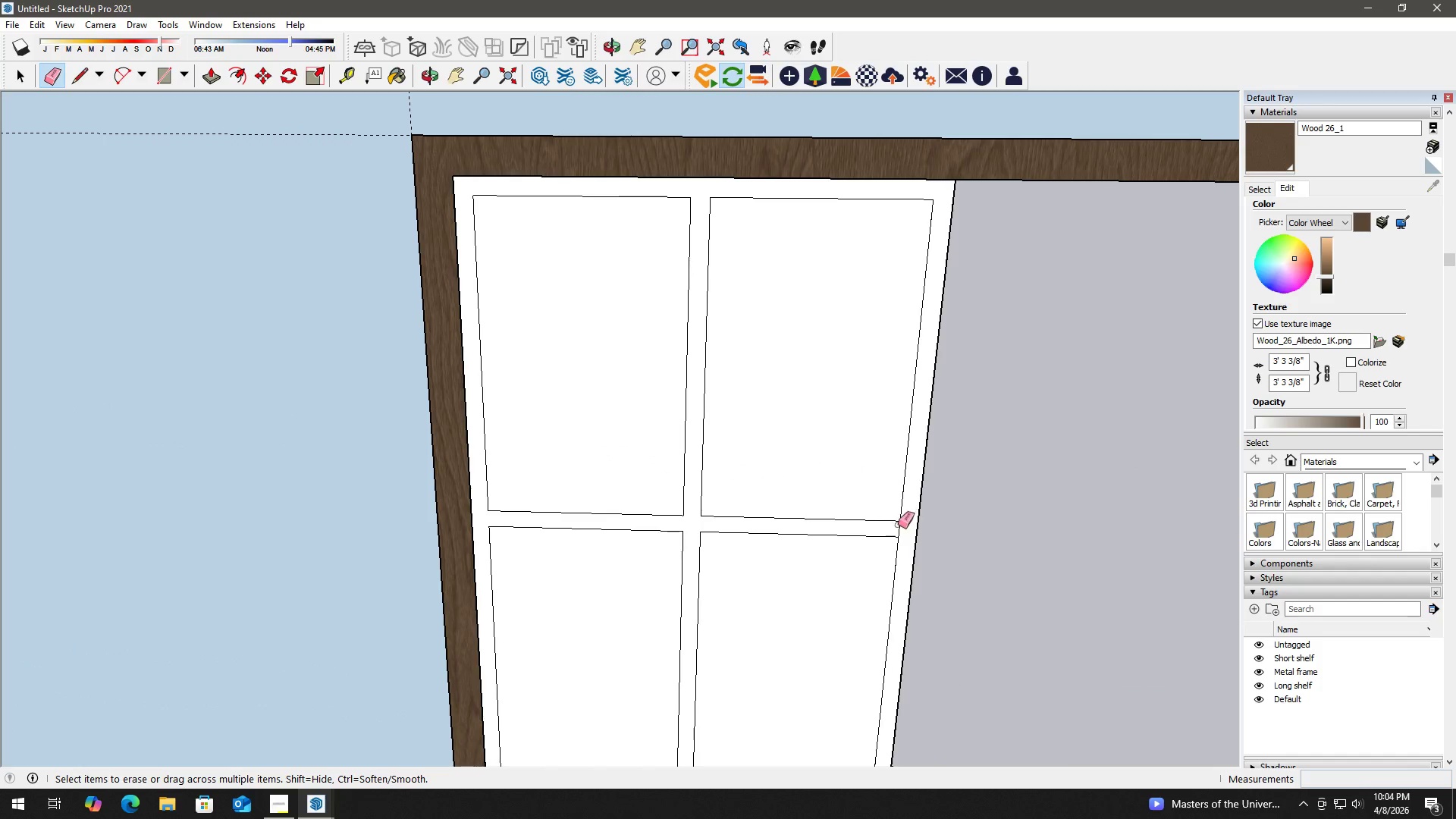 
left_click_drag(start_coordinate=[902, 529], to_coordinate=[889, 529])
 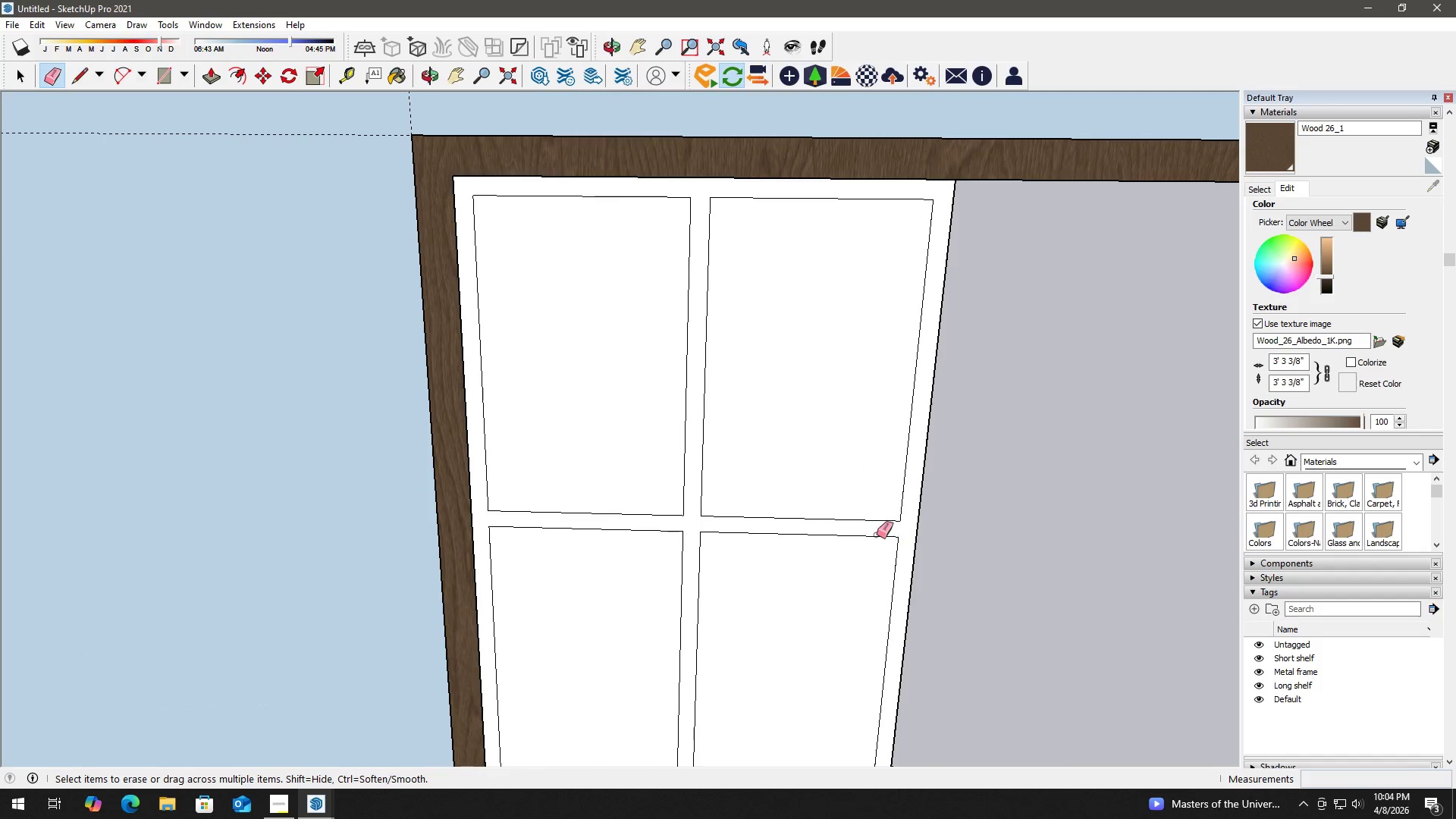 
key(Space)
 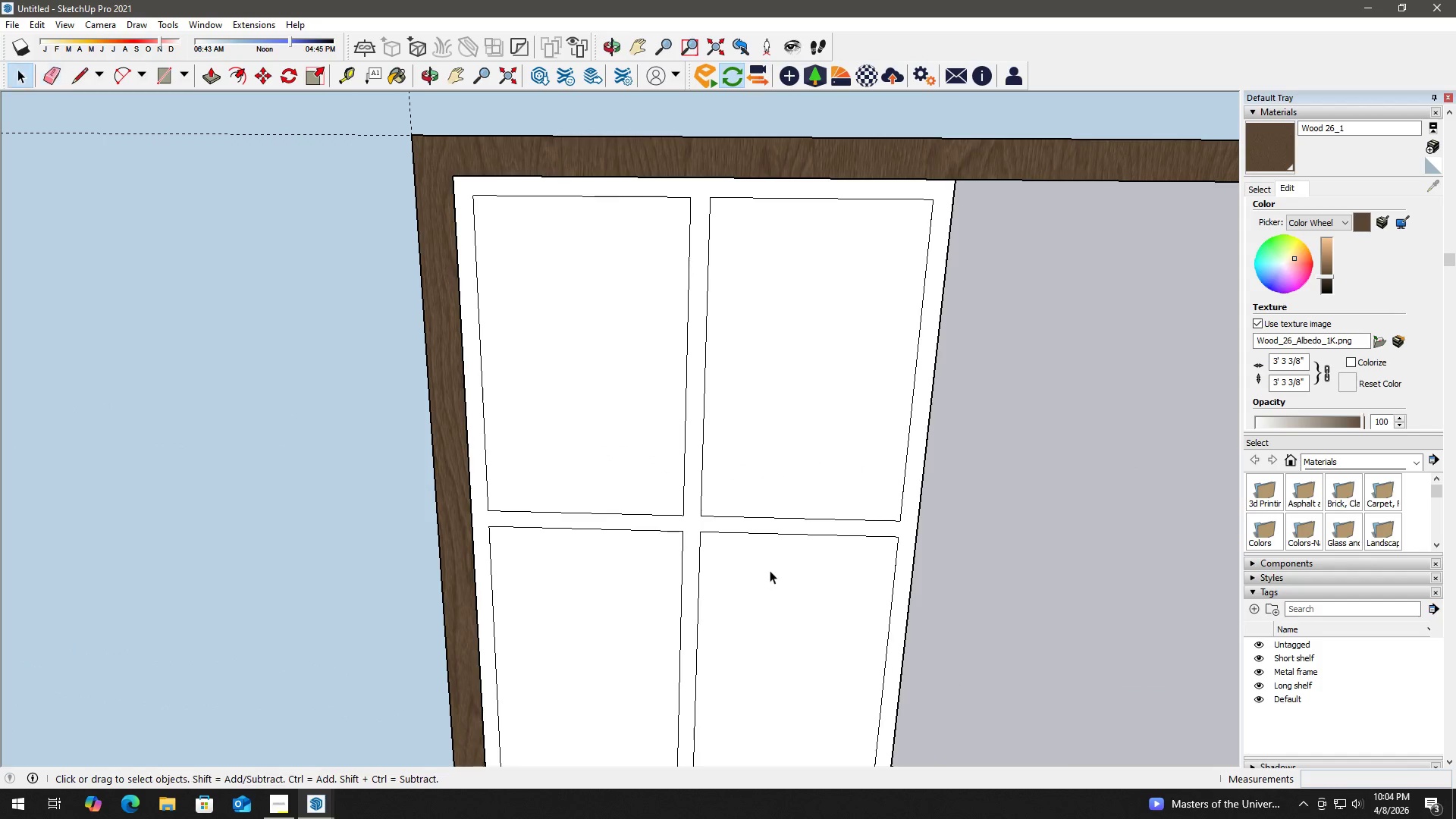 
key(H)
 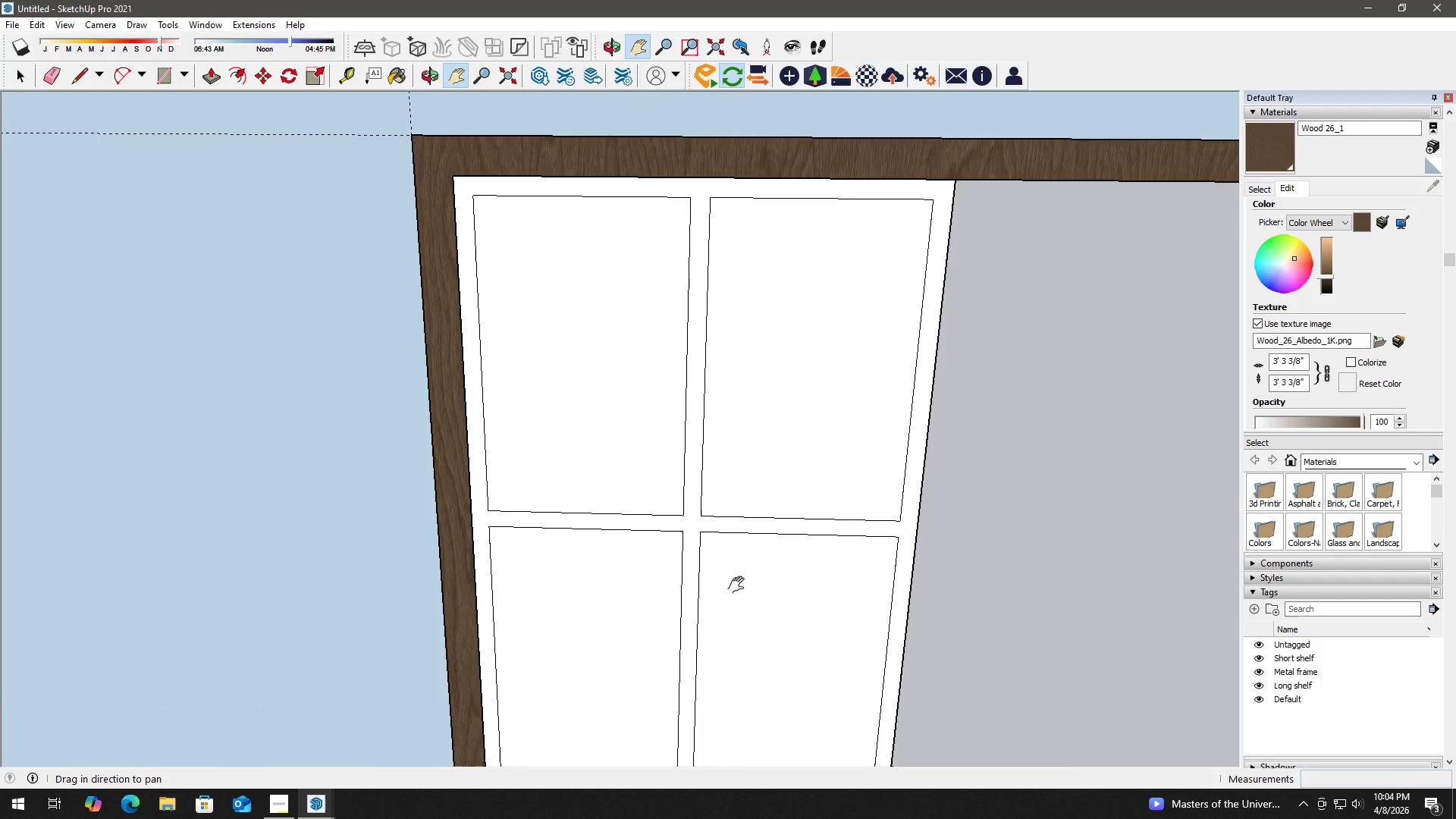 
left_click_drag(start_coordinate=[736, 579], to_coordinate=[774, 324])
 